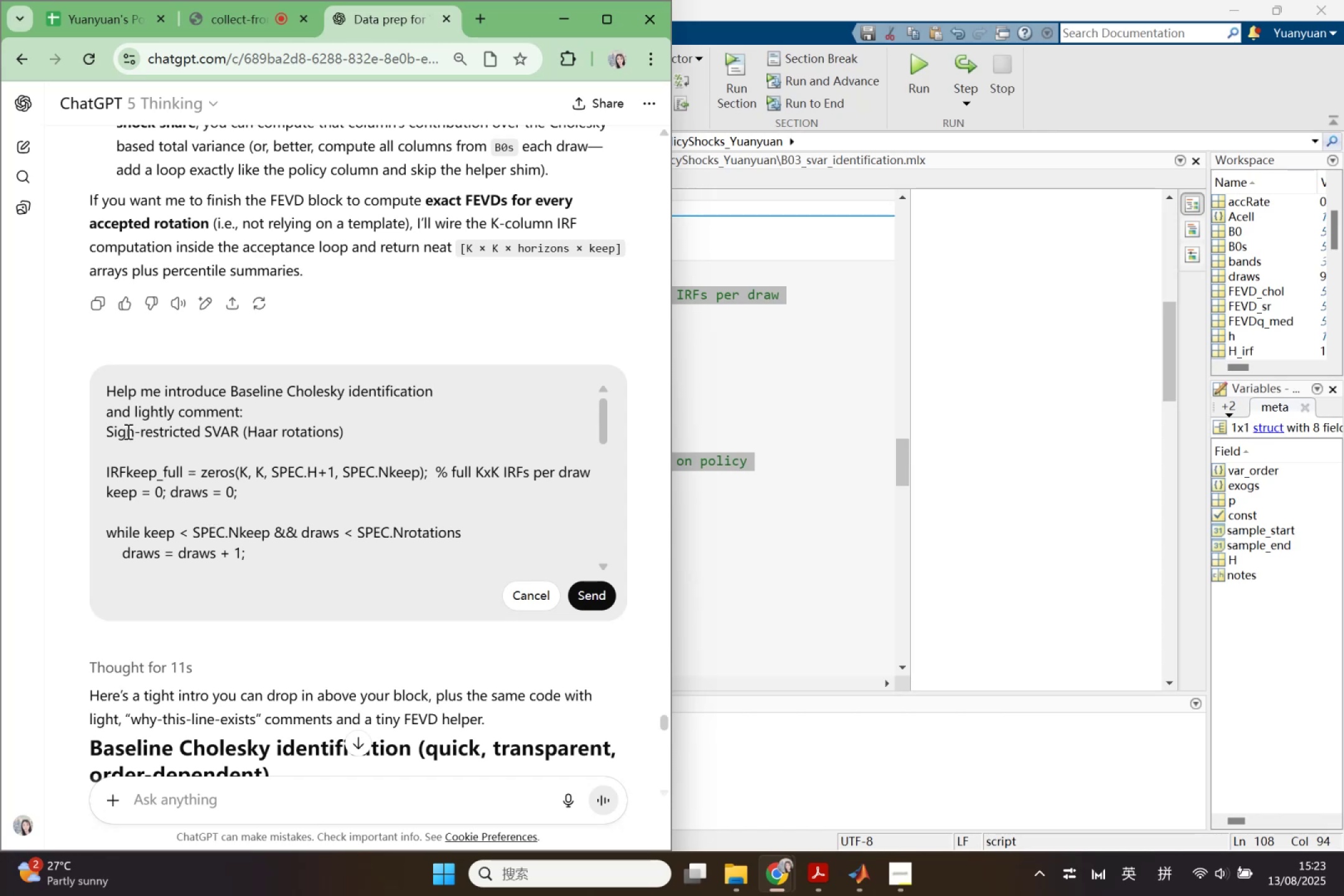 
left_click_drag(start_coordinate=[103, 431], to_coordinate=[396, 433])
 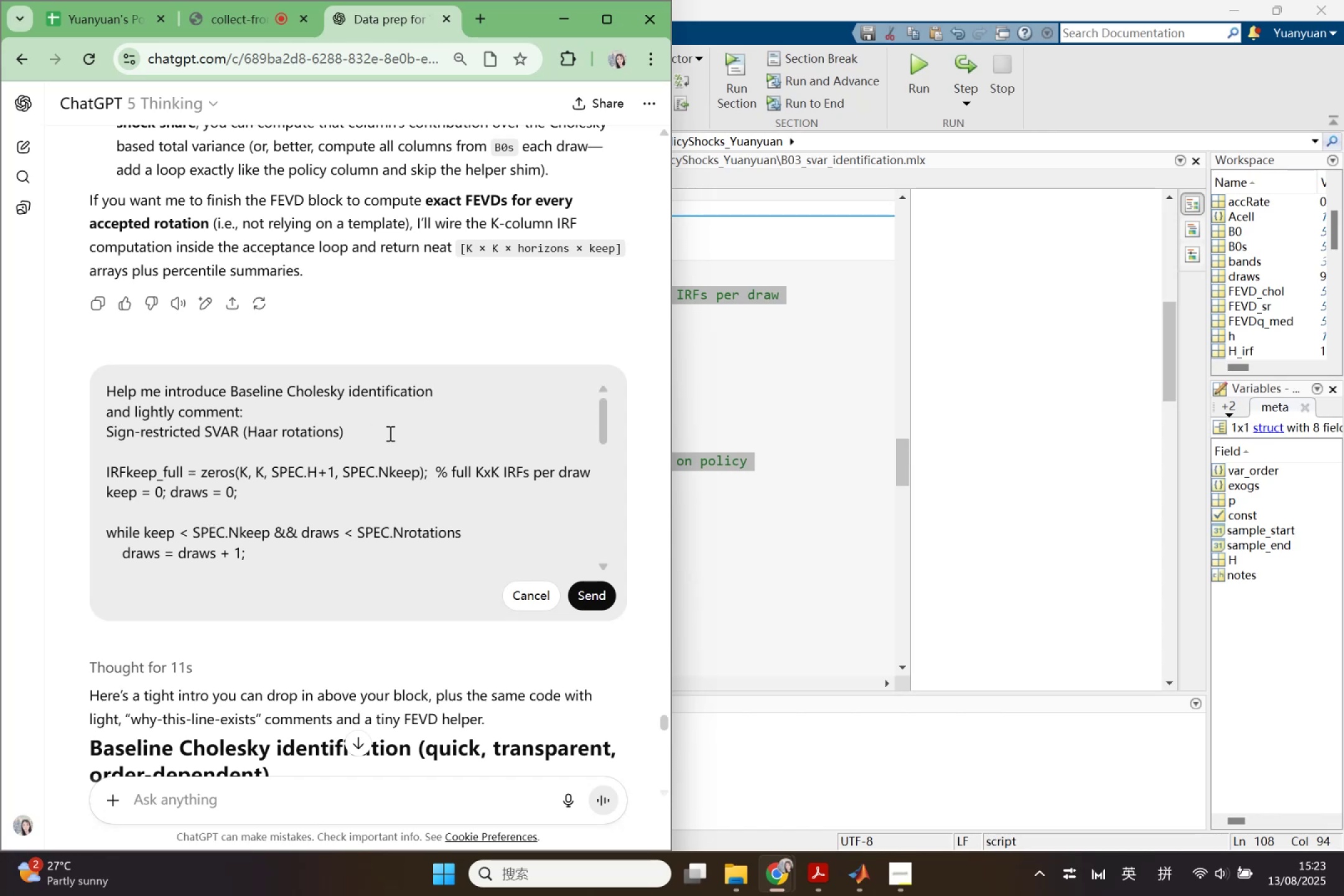 
left_click_drag(start_coordinate=[383, 433], to_coordinate=[68, 427])
 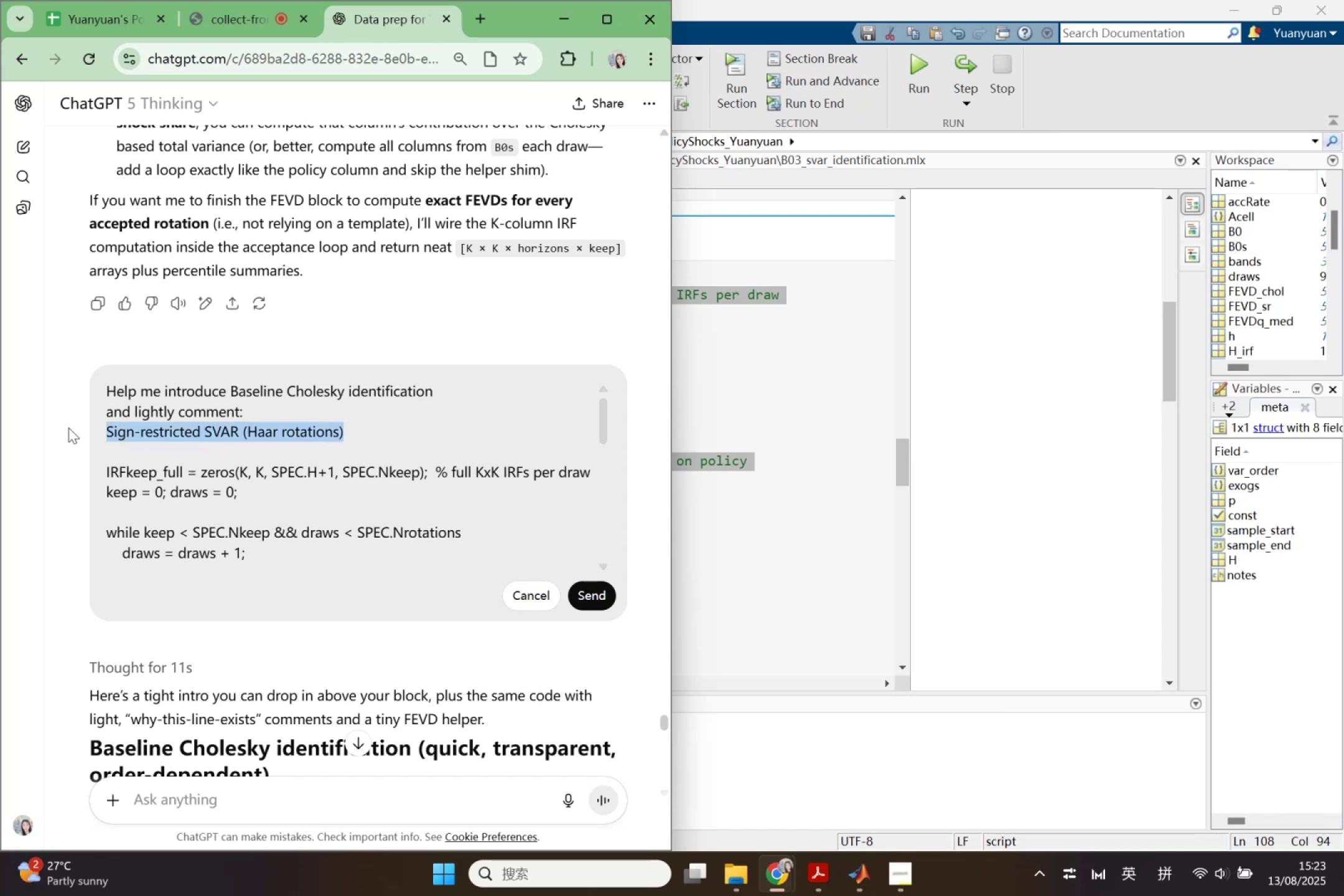 
key(Control+X)
 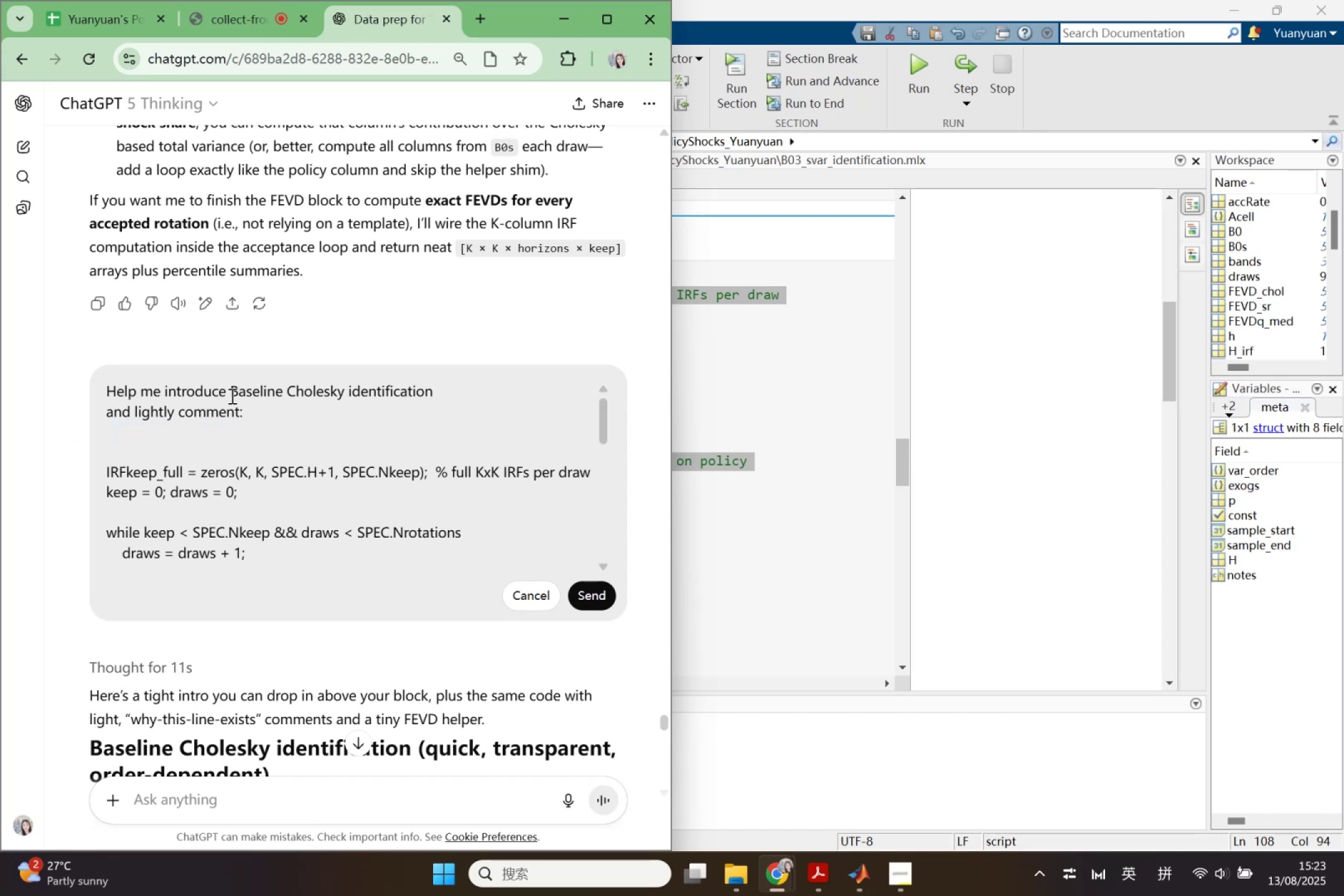 
left_click_drag(start_coordinate=[228, 392], to_coordinate=[459, 386])
 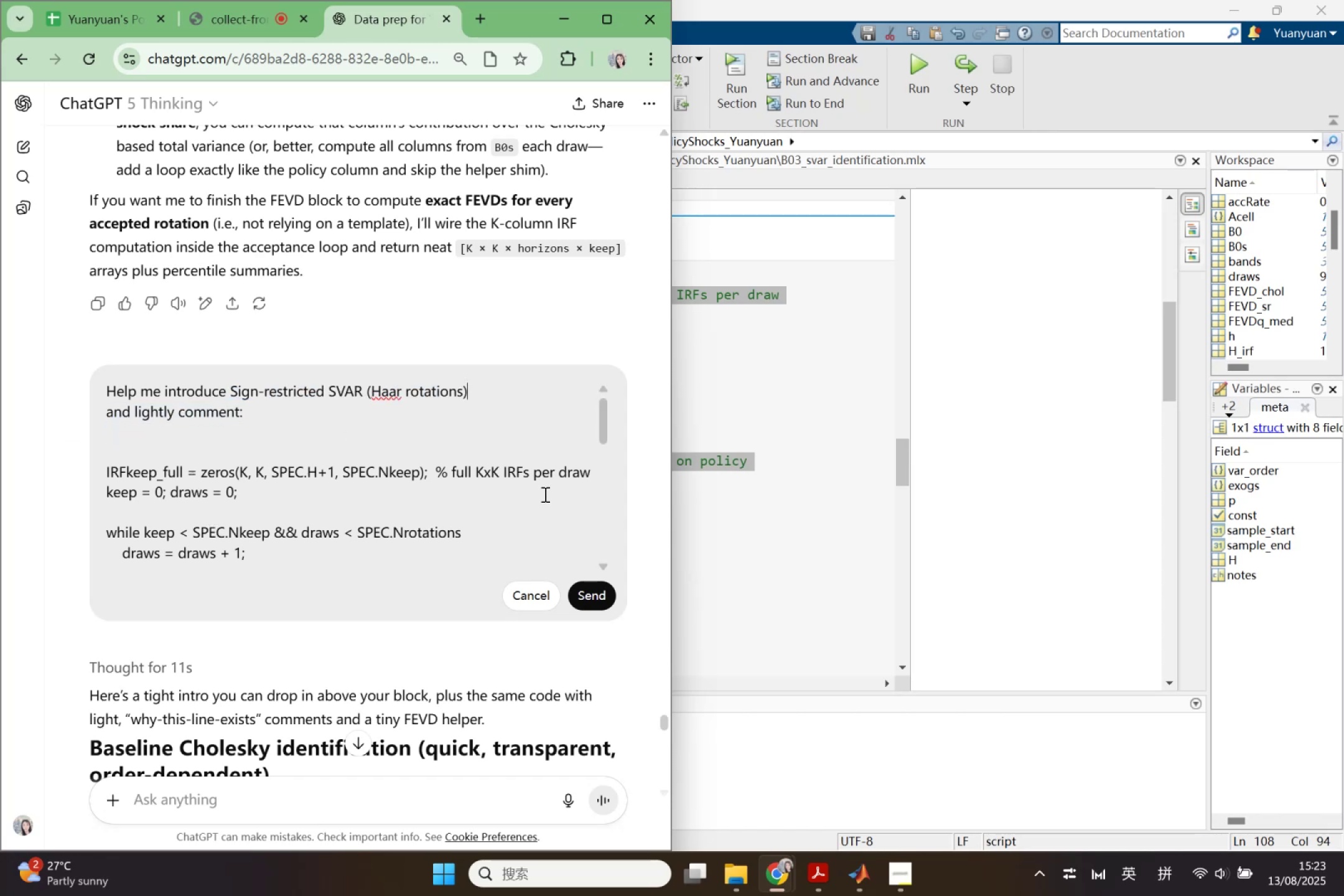 
key(Control+V)
 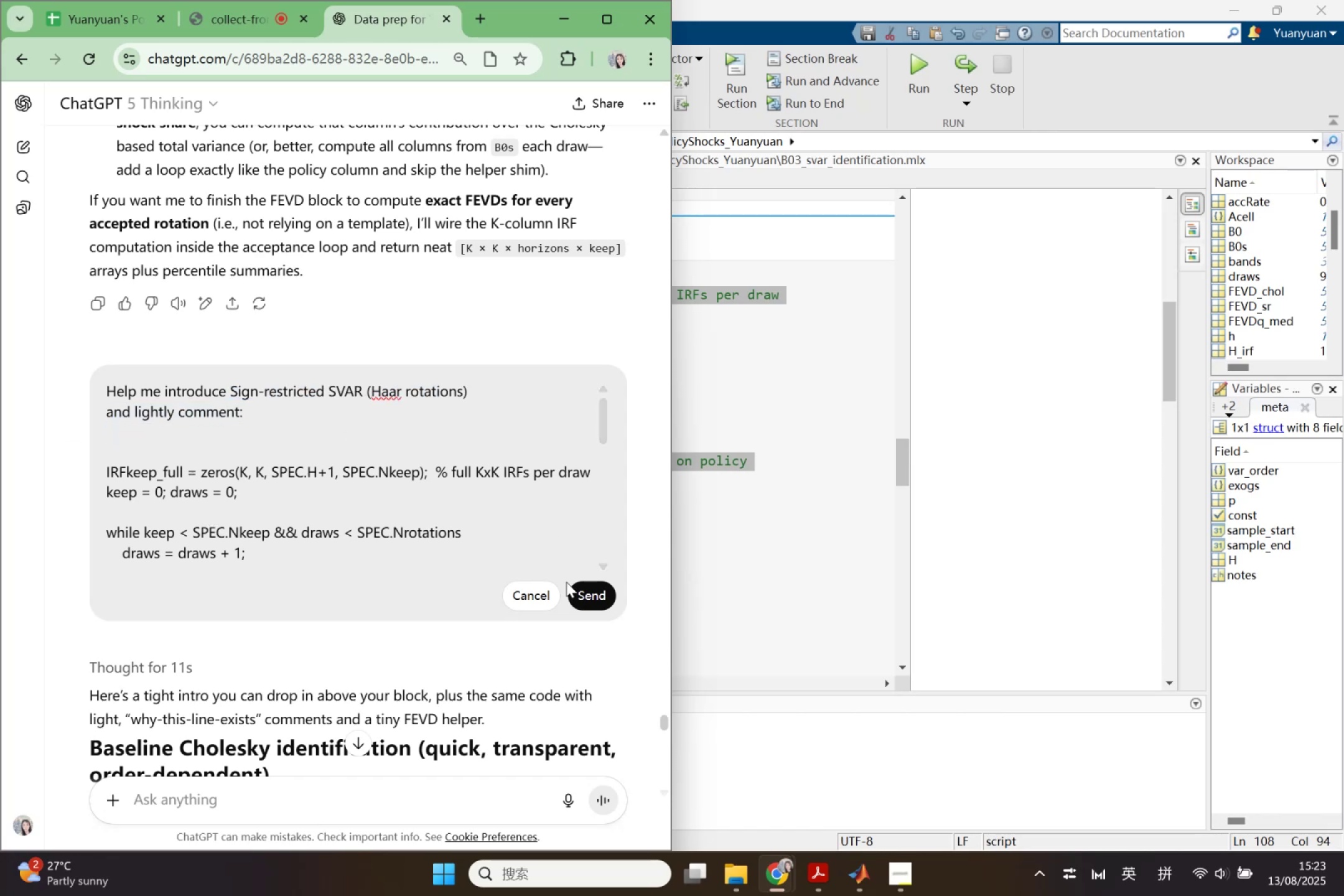 
left_click([585, 599])
 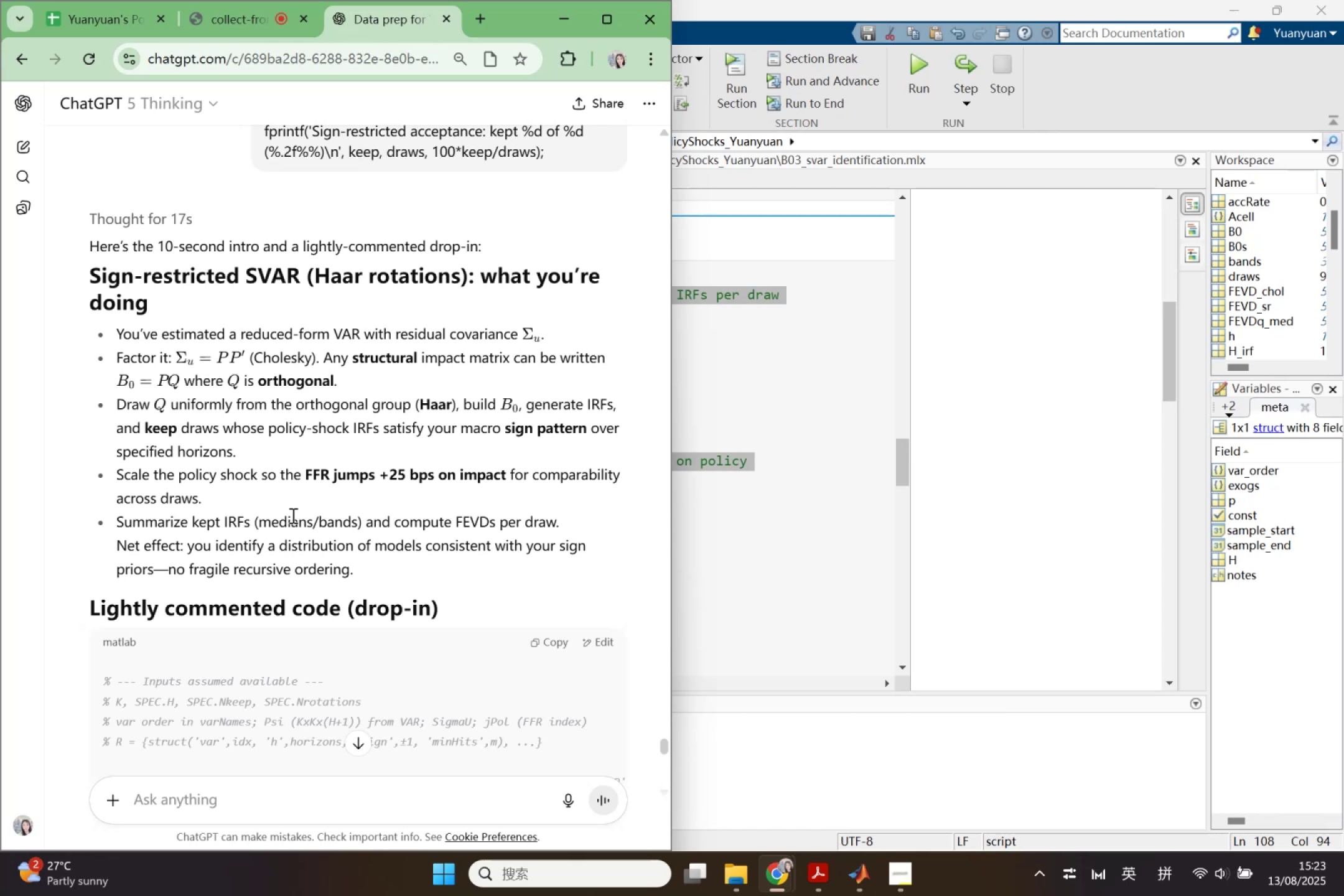 
wait(47.67)
 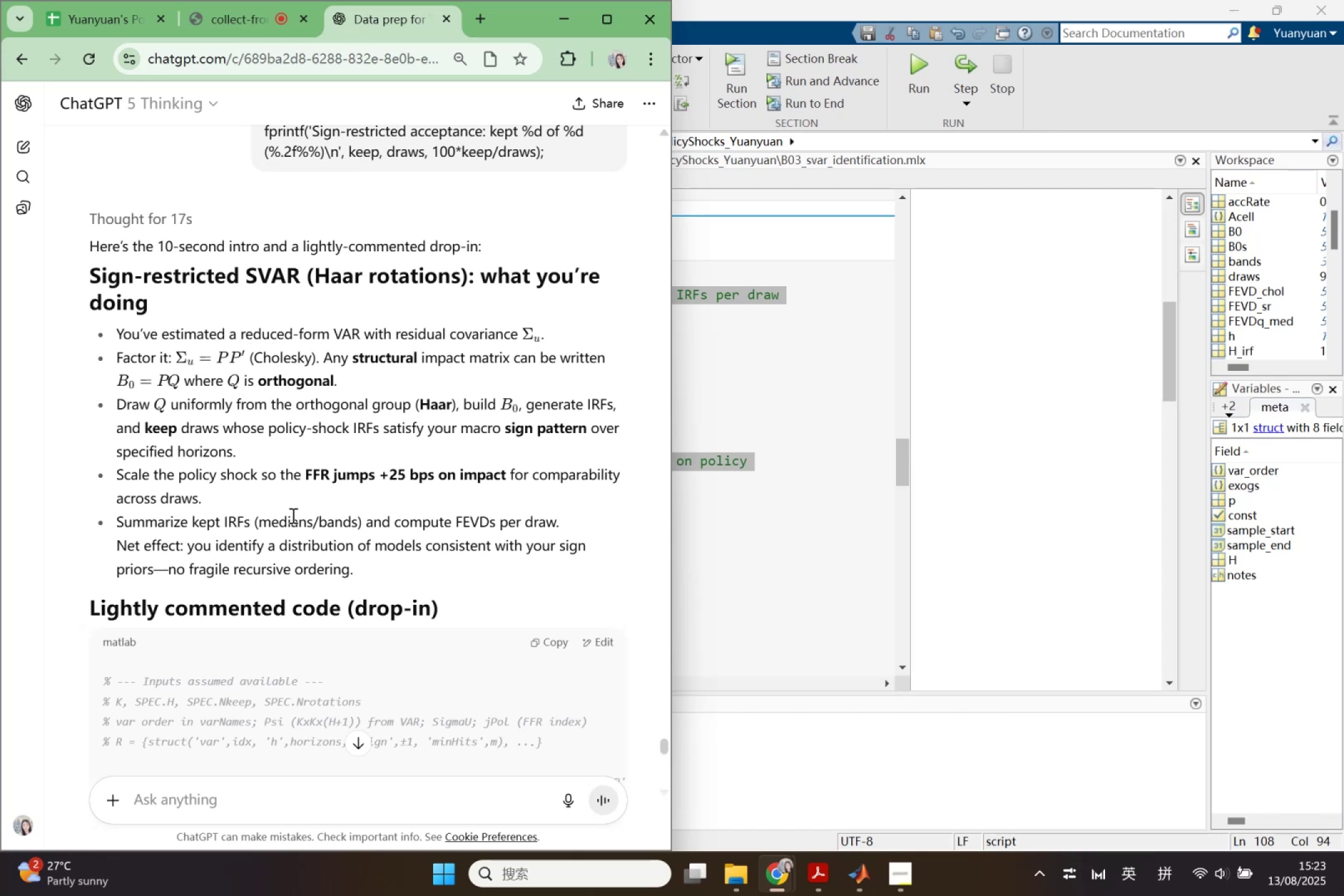 
scroll: coordinate [291, 516], scroll_direction: down, amount: 1.0
 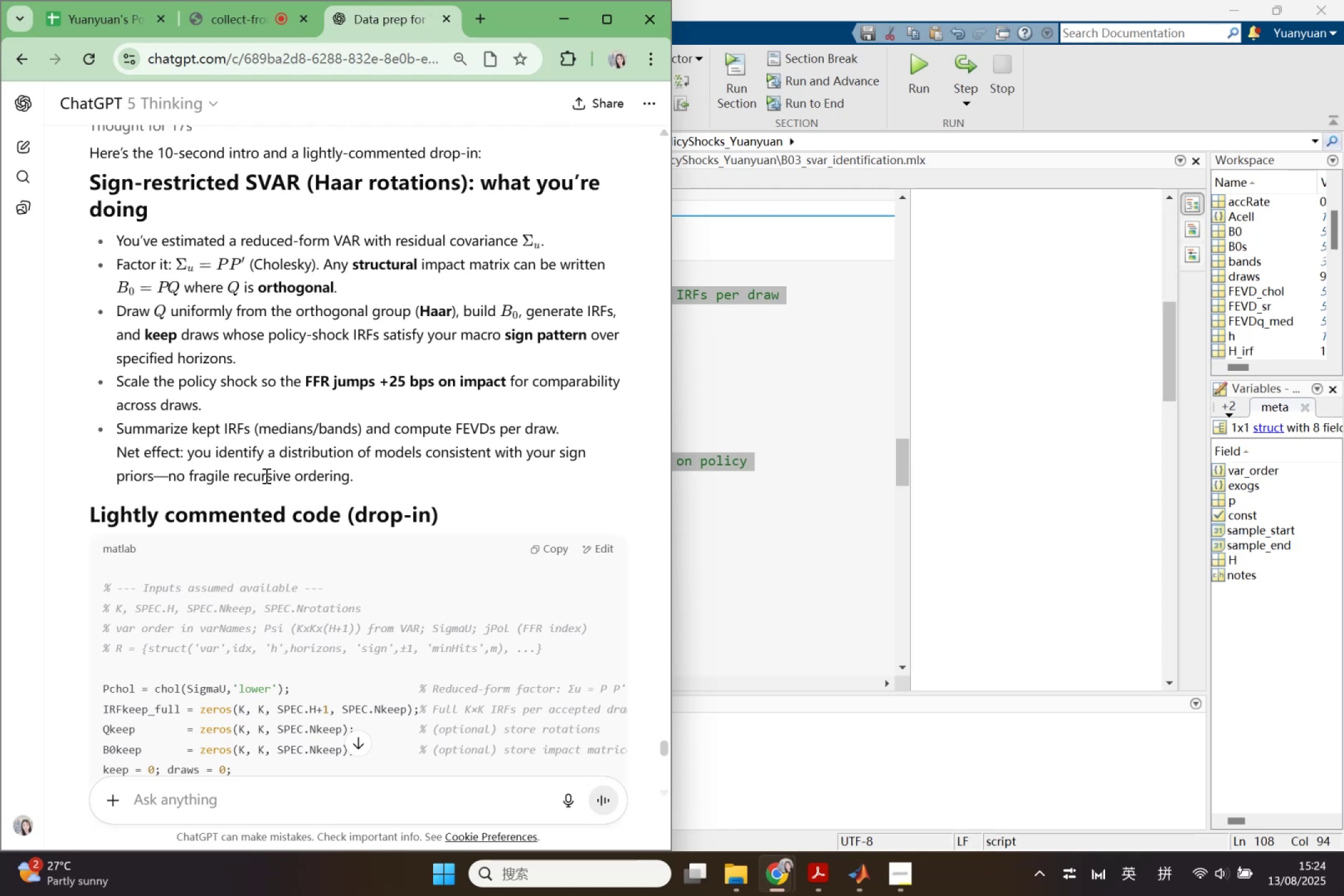 
wait(13.31)
 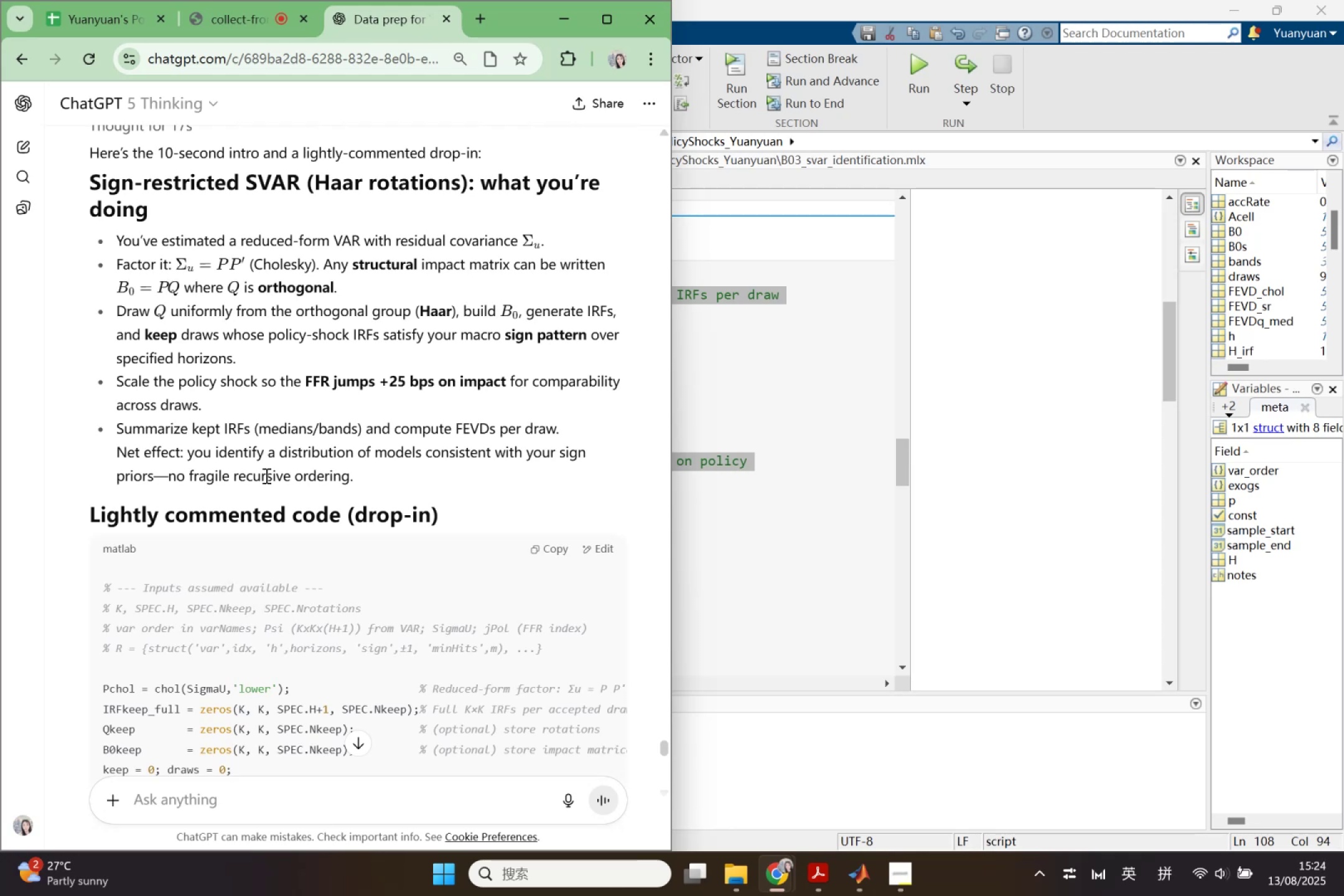 
scroll: coordinate [390, 549], scroll_direction: up, amount: 7.0
 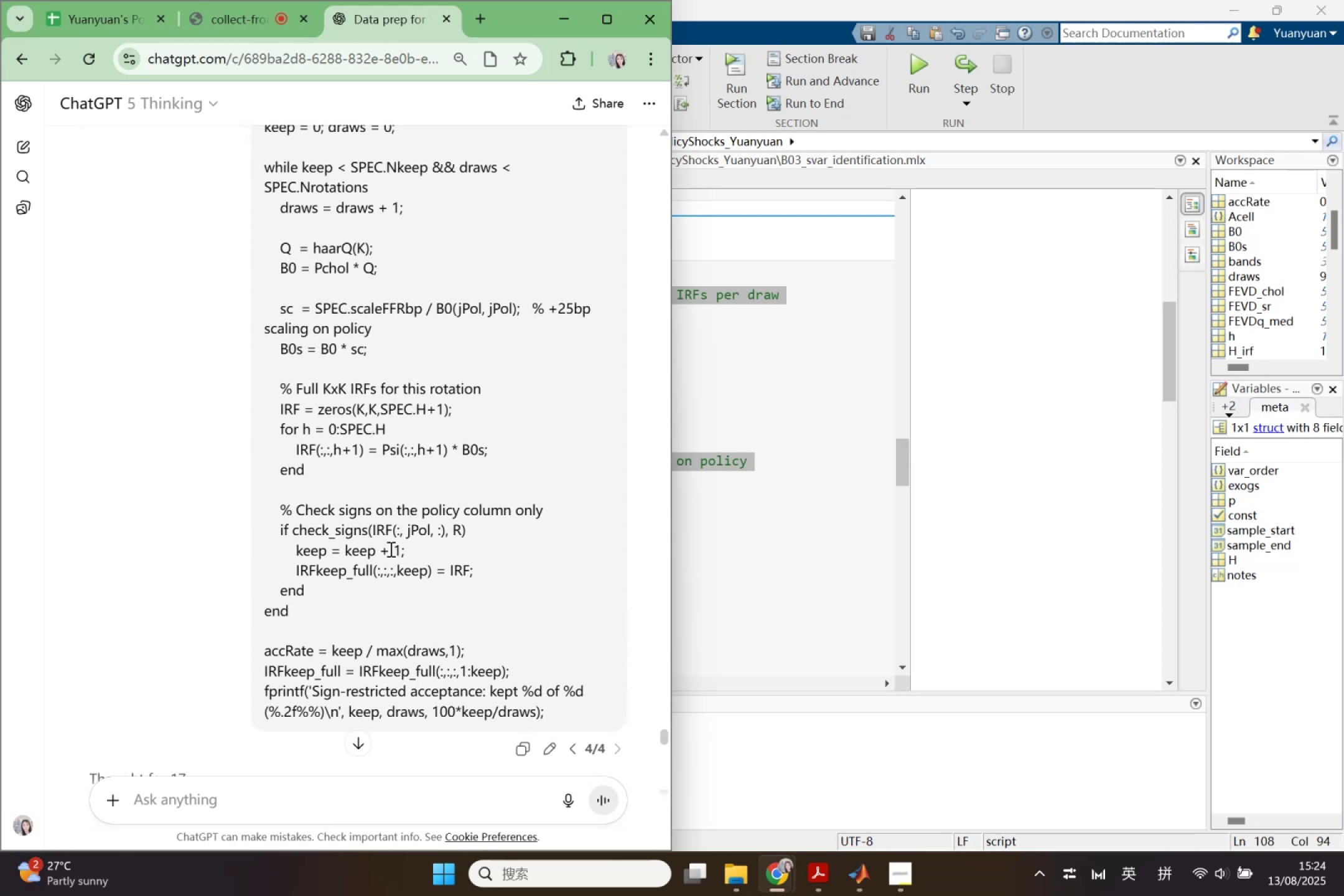 
scroll: coordinate [390, 549], scroll_direction: down, amount: 5.0
 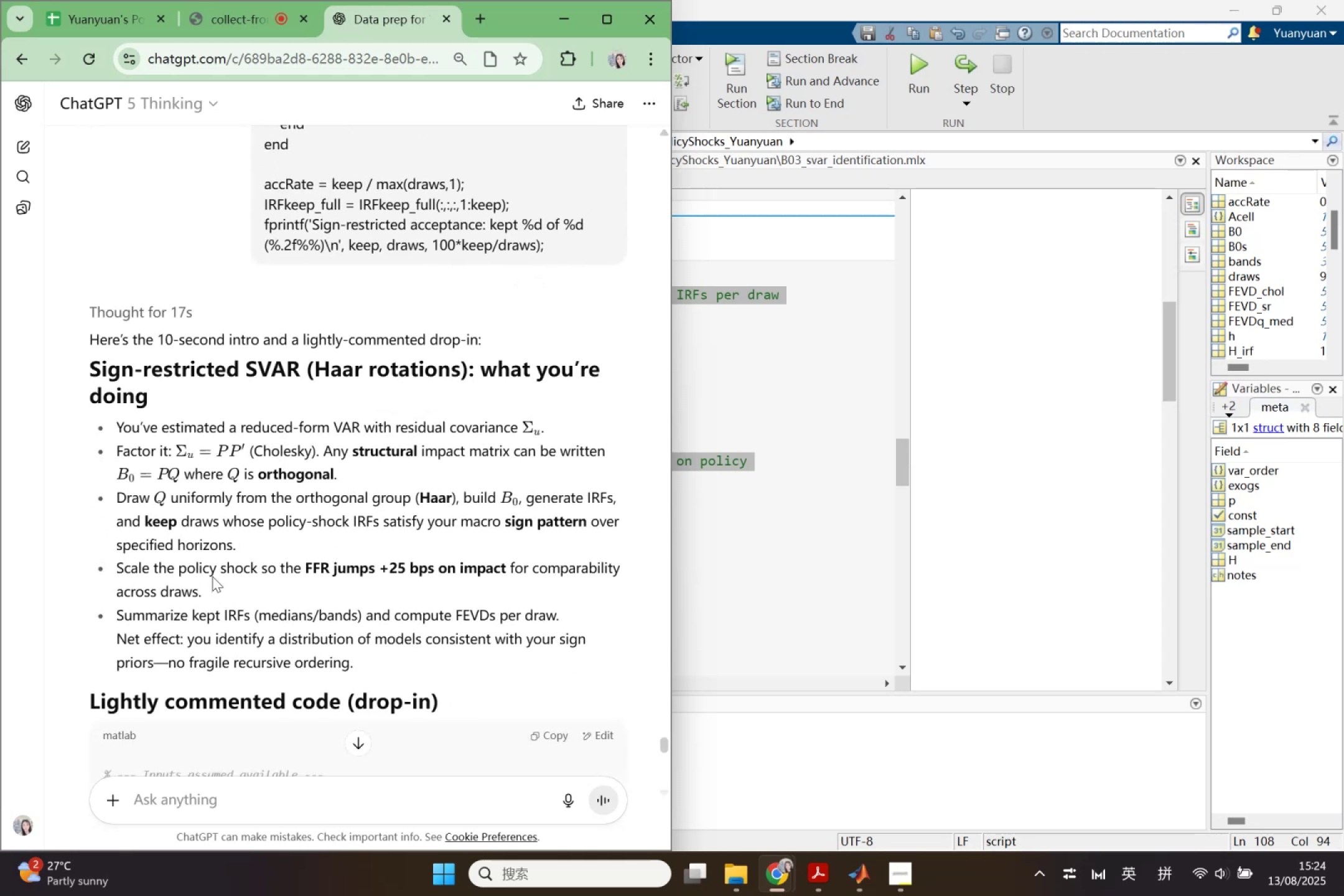 
wait(5.13)
 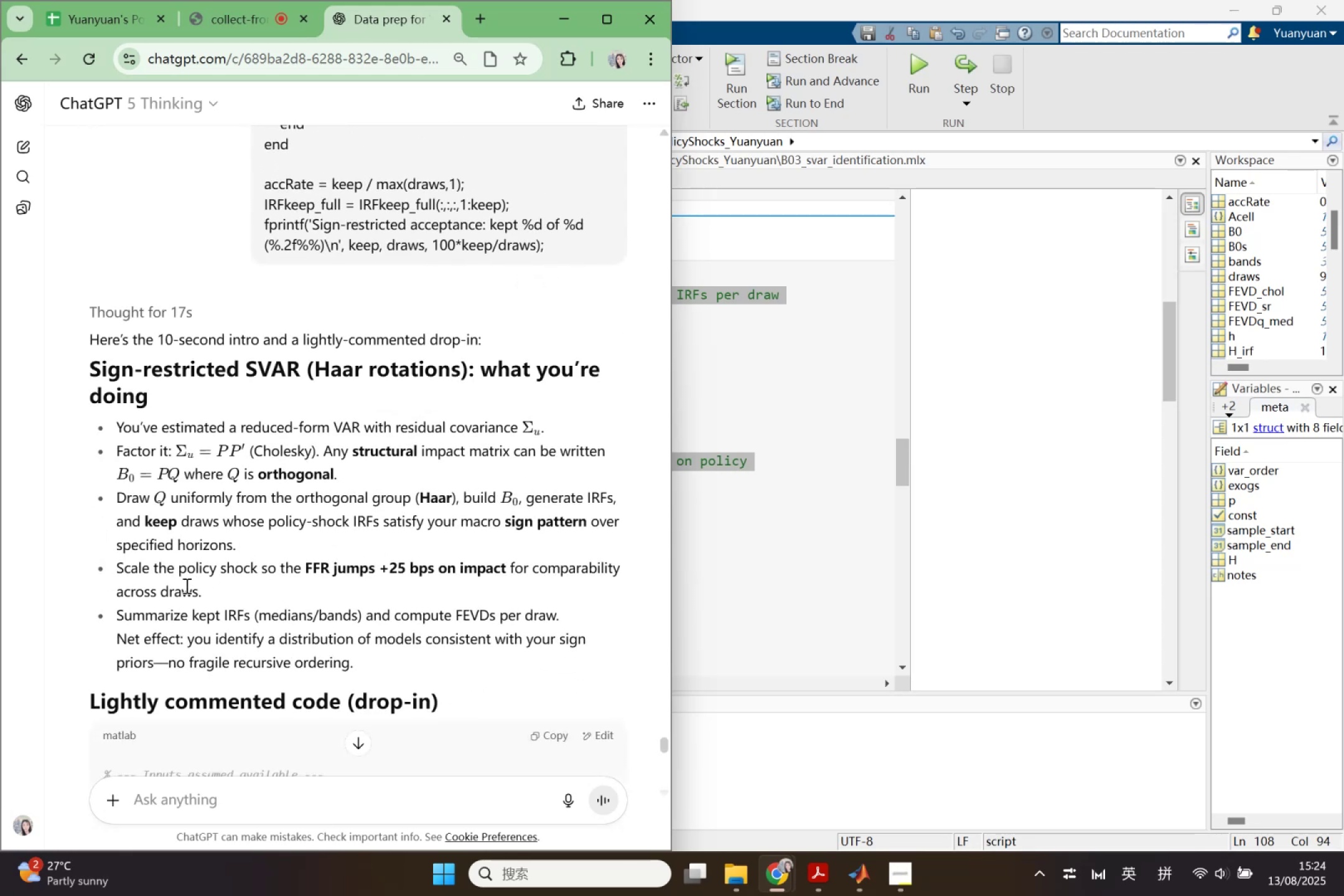 
left_click_drag(start_coordinate=[212, 595], to_coordinate=[114, 446])
 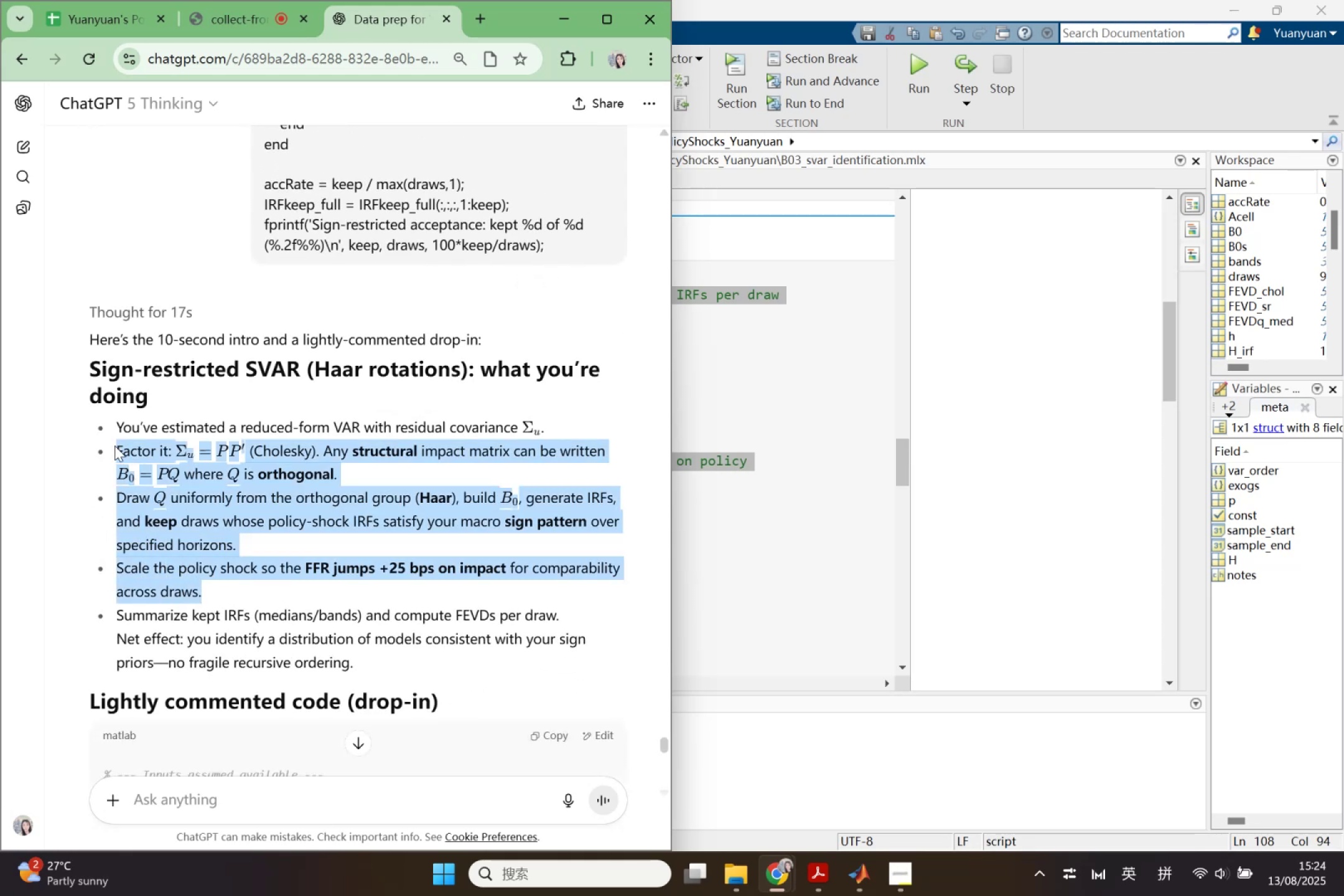 
key(Control+C)
 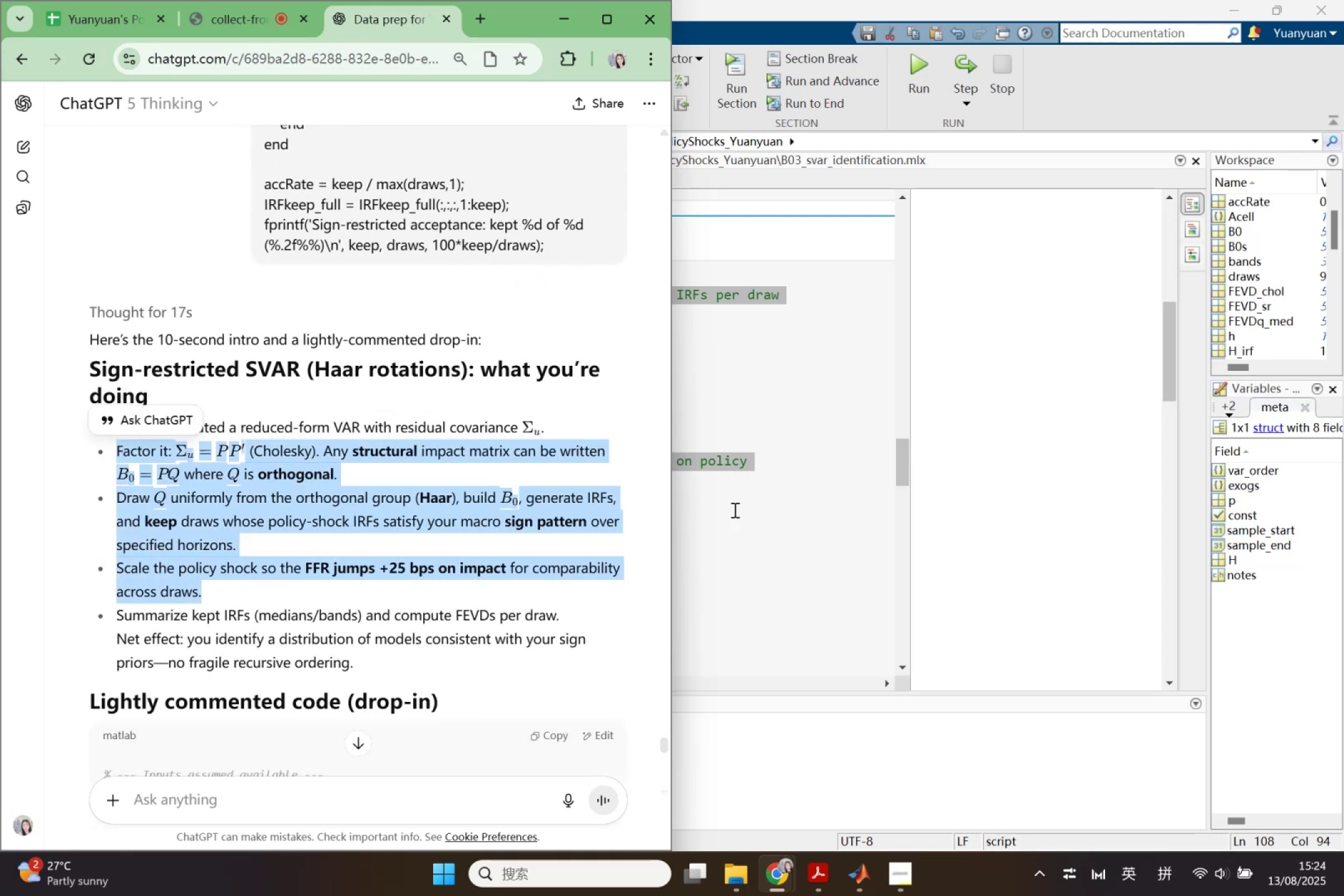 
left_click([741, 510])
 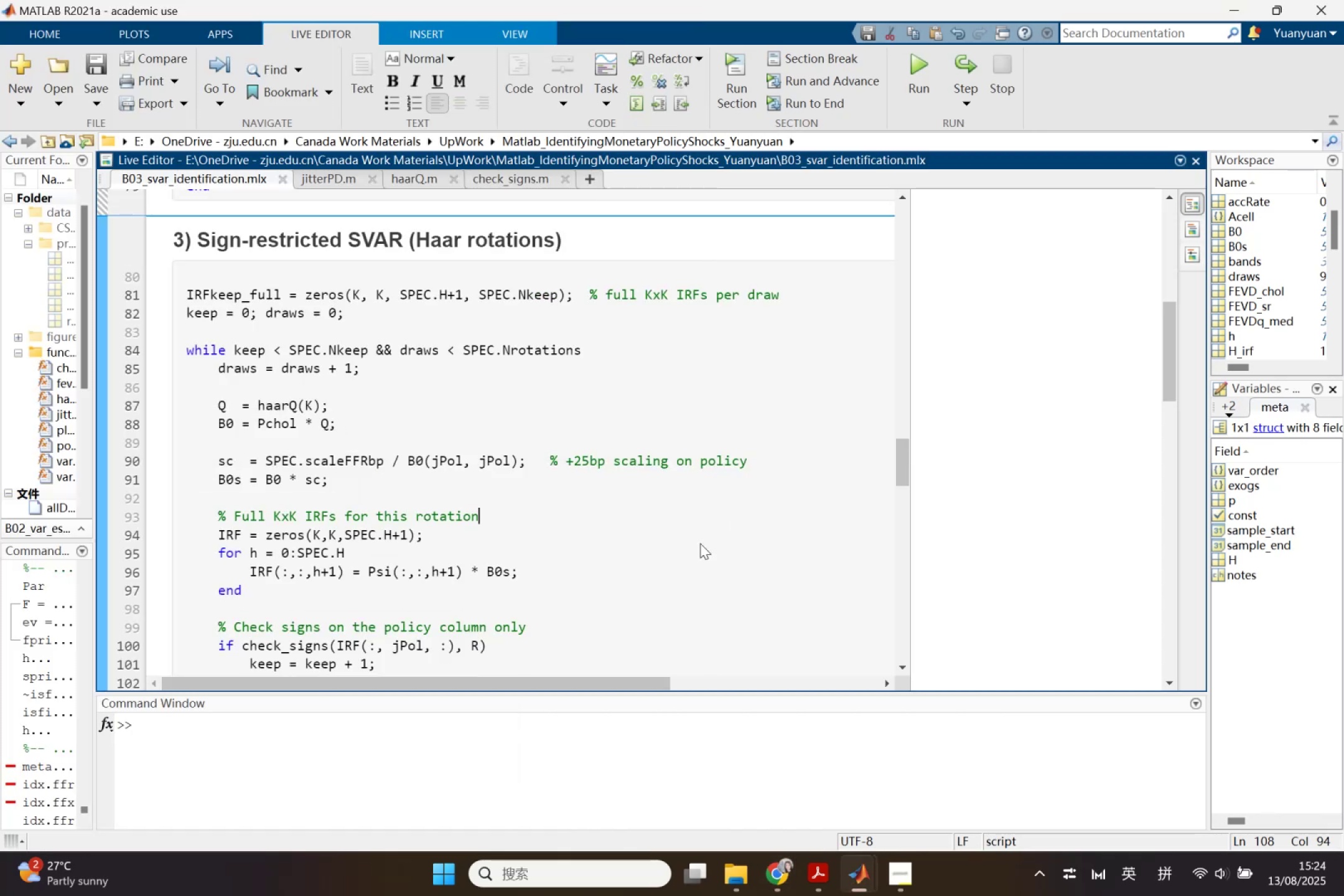 
scroll: coordinate [661, 565], scroll_direction: up, amount: 1.0
 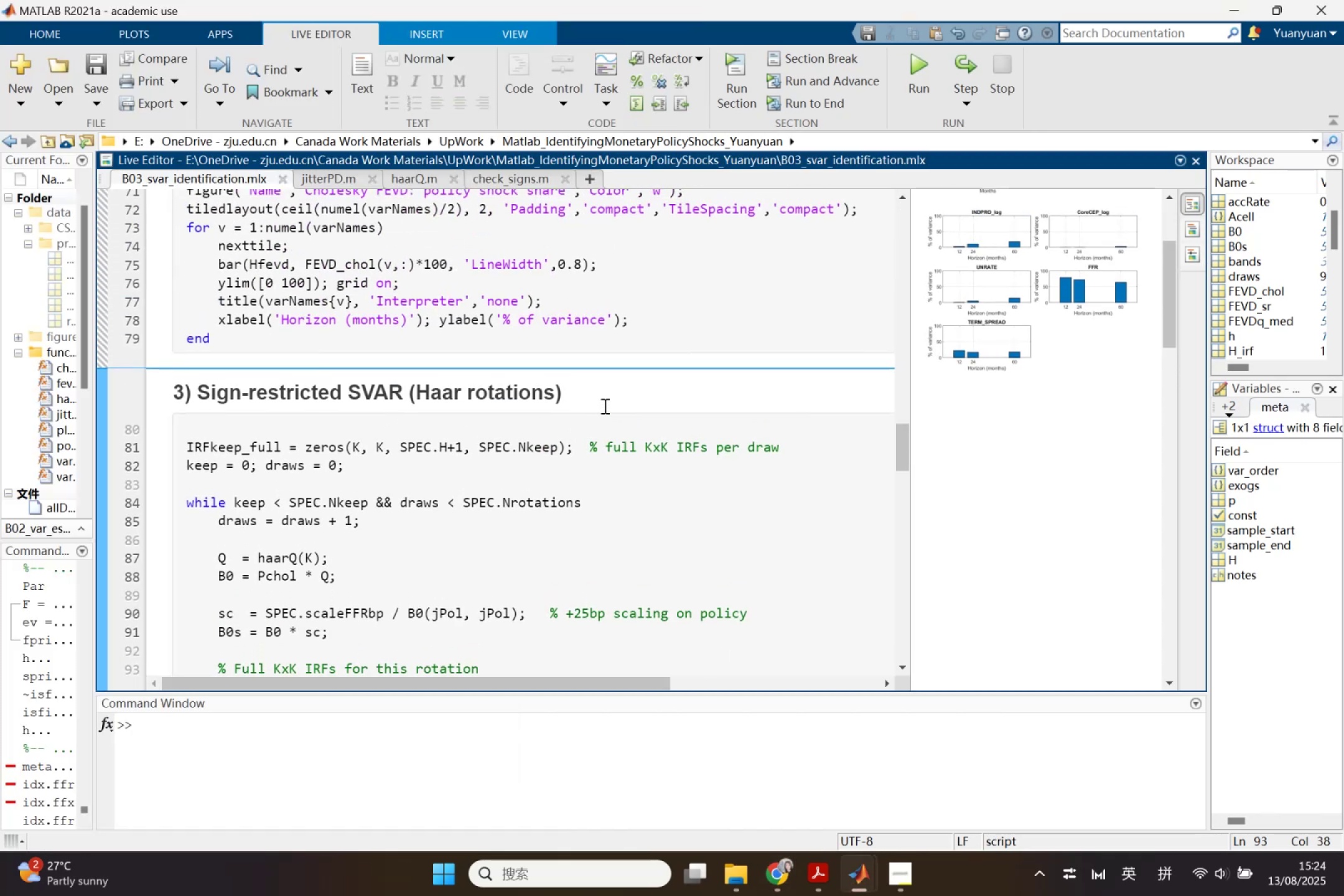 
left_click([604, 406])
 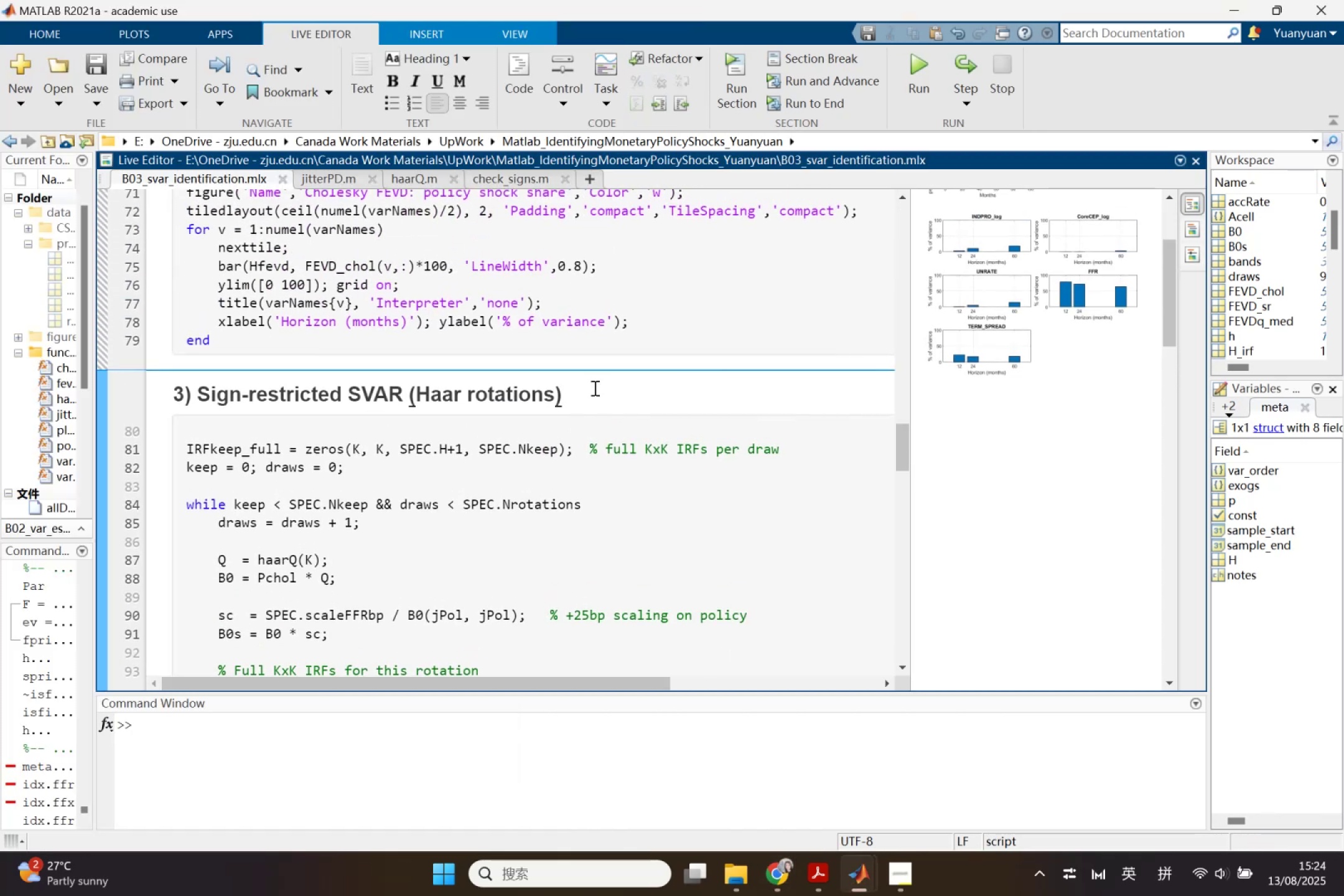 
key(Enter)
 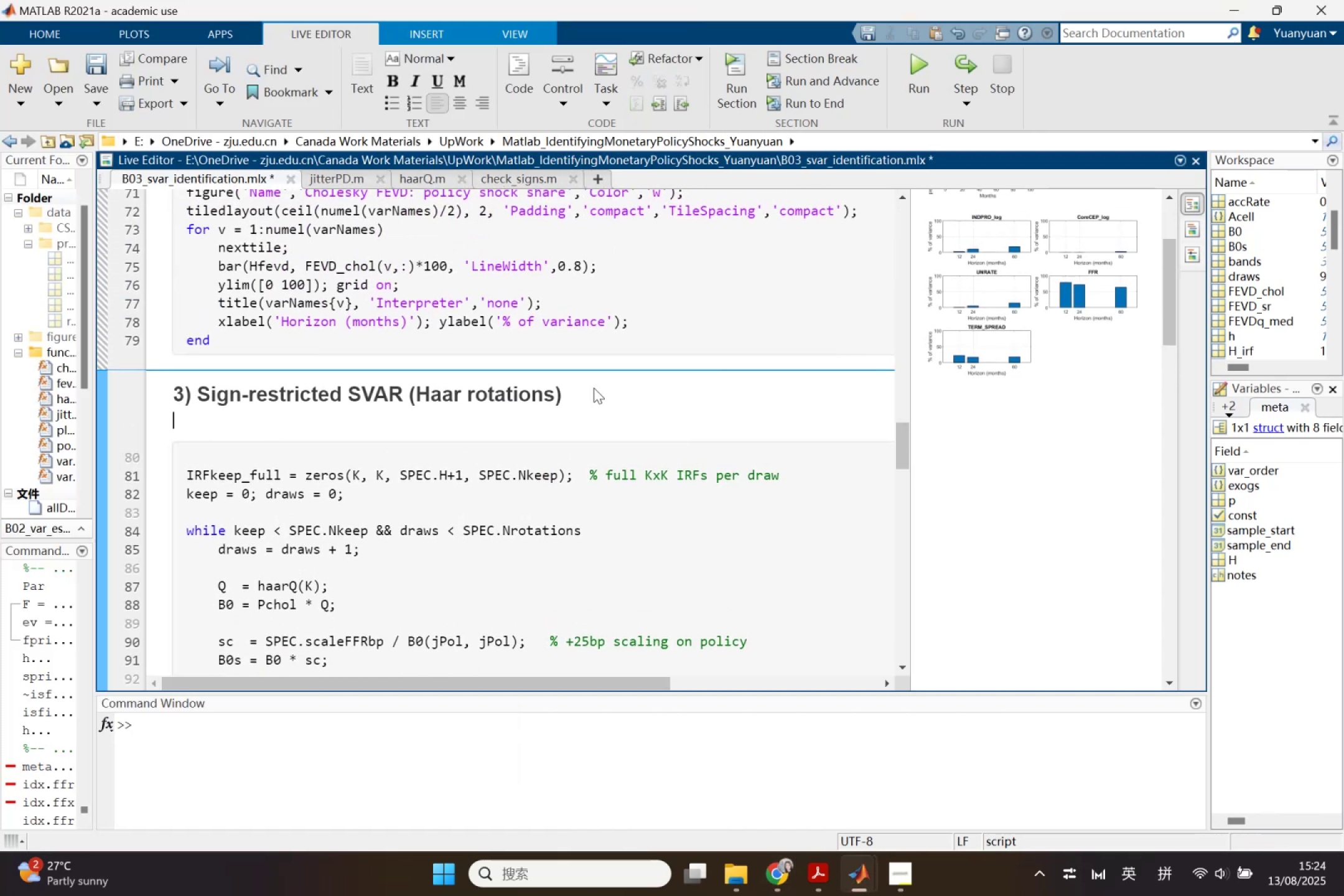 
key(Control+V)
 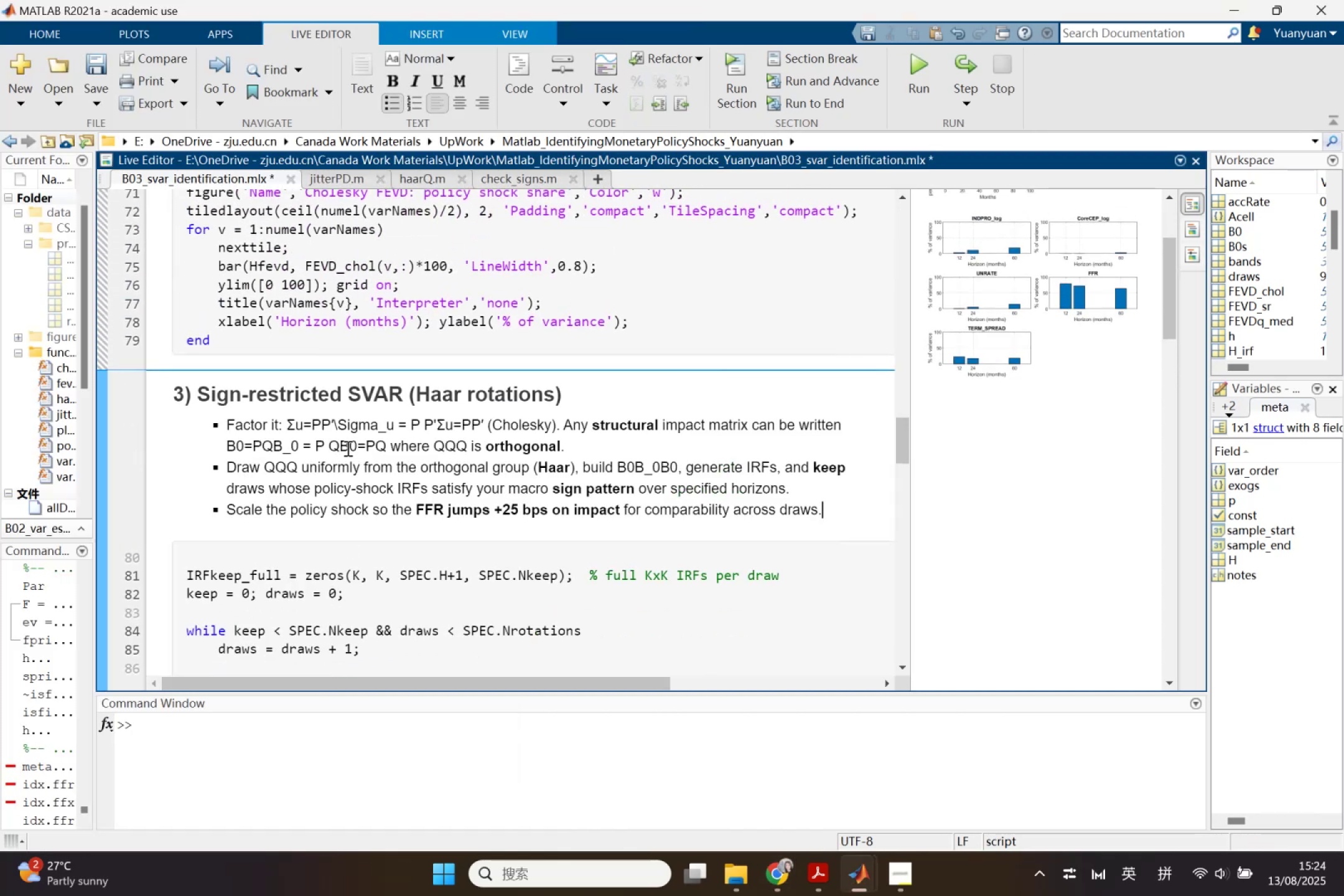 
left_click_drag(start_coordinate=[286, 429], to_coordinate=[484, 422])
 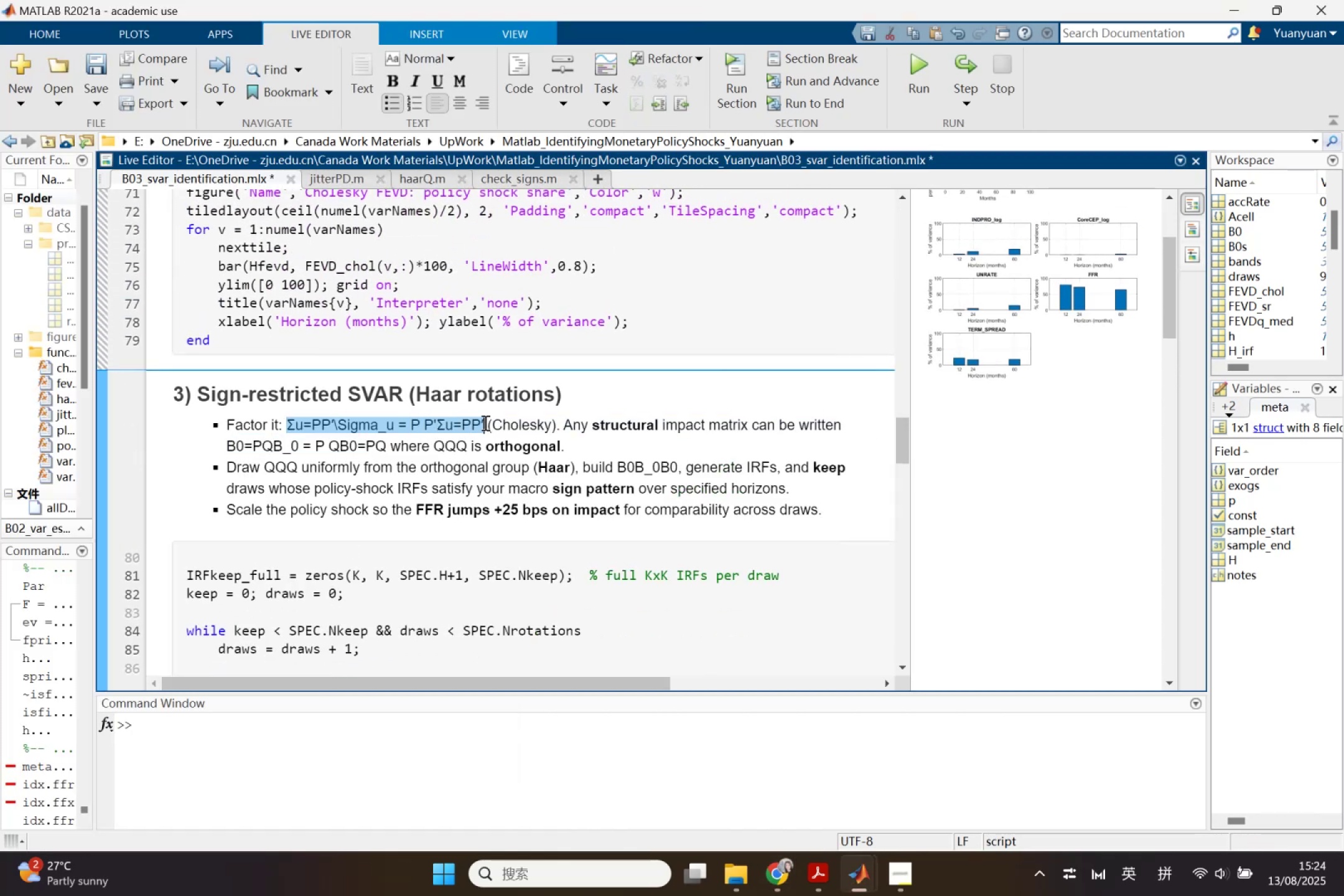 
key(Backspace)
 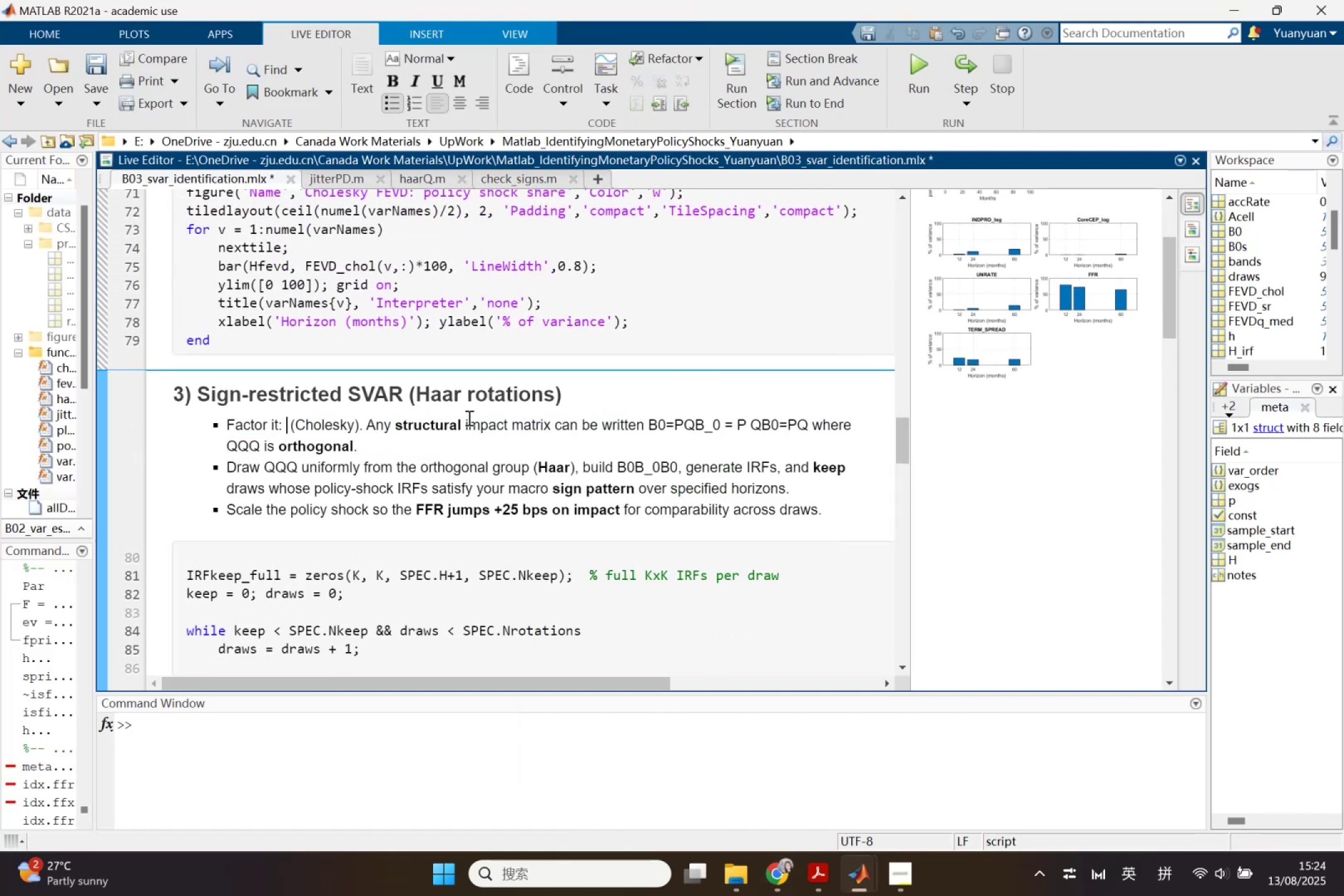 
scroll: coordinate [507, 392], scroll_direction: up, amount: 6.0
 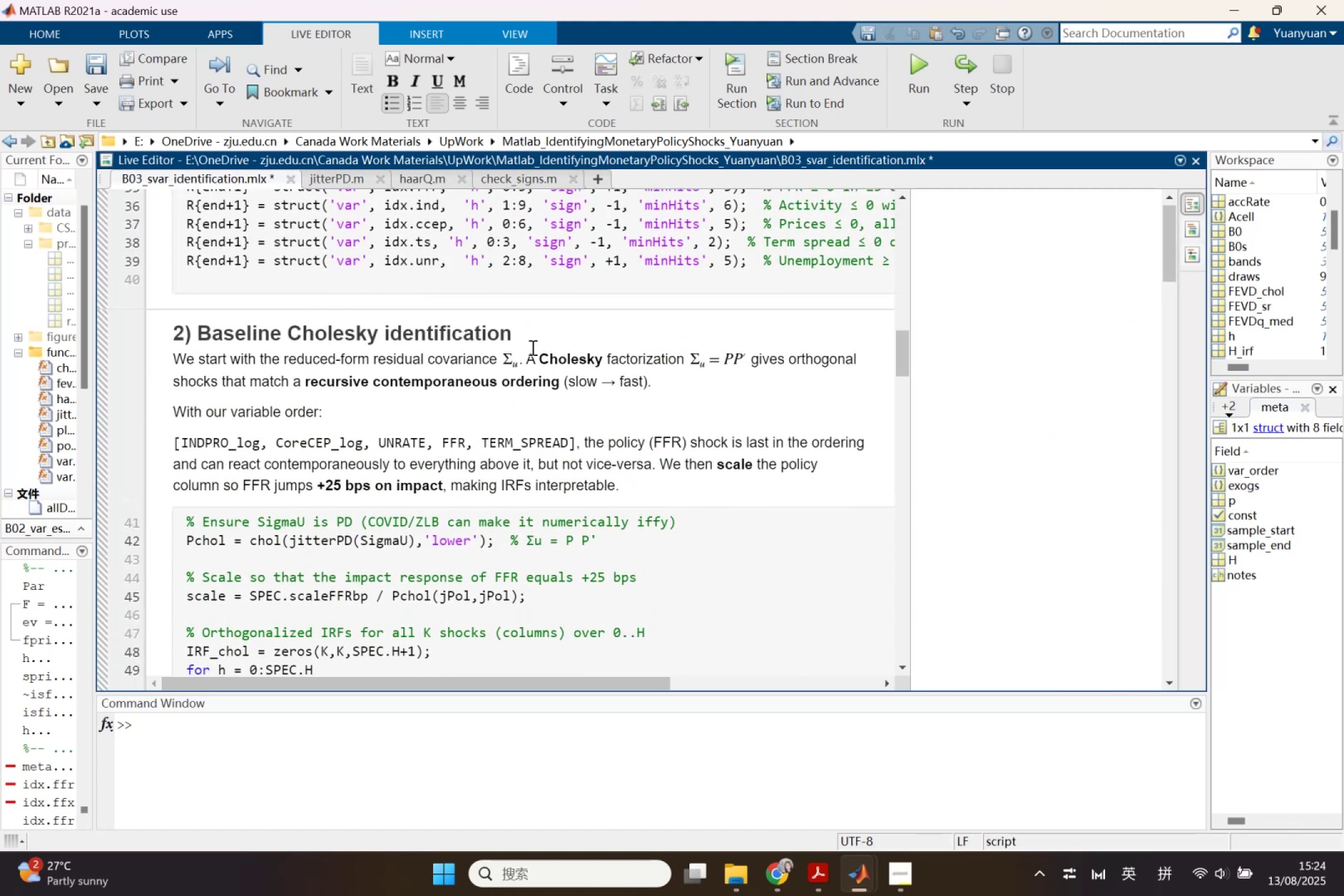 
left_click([714, 357])
 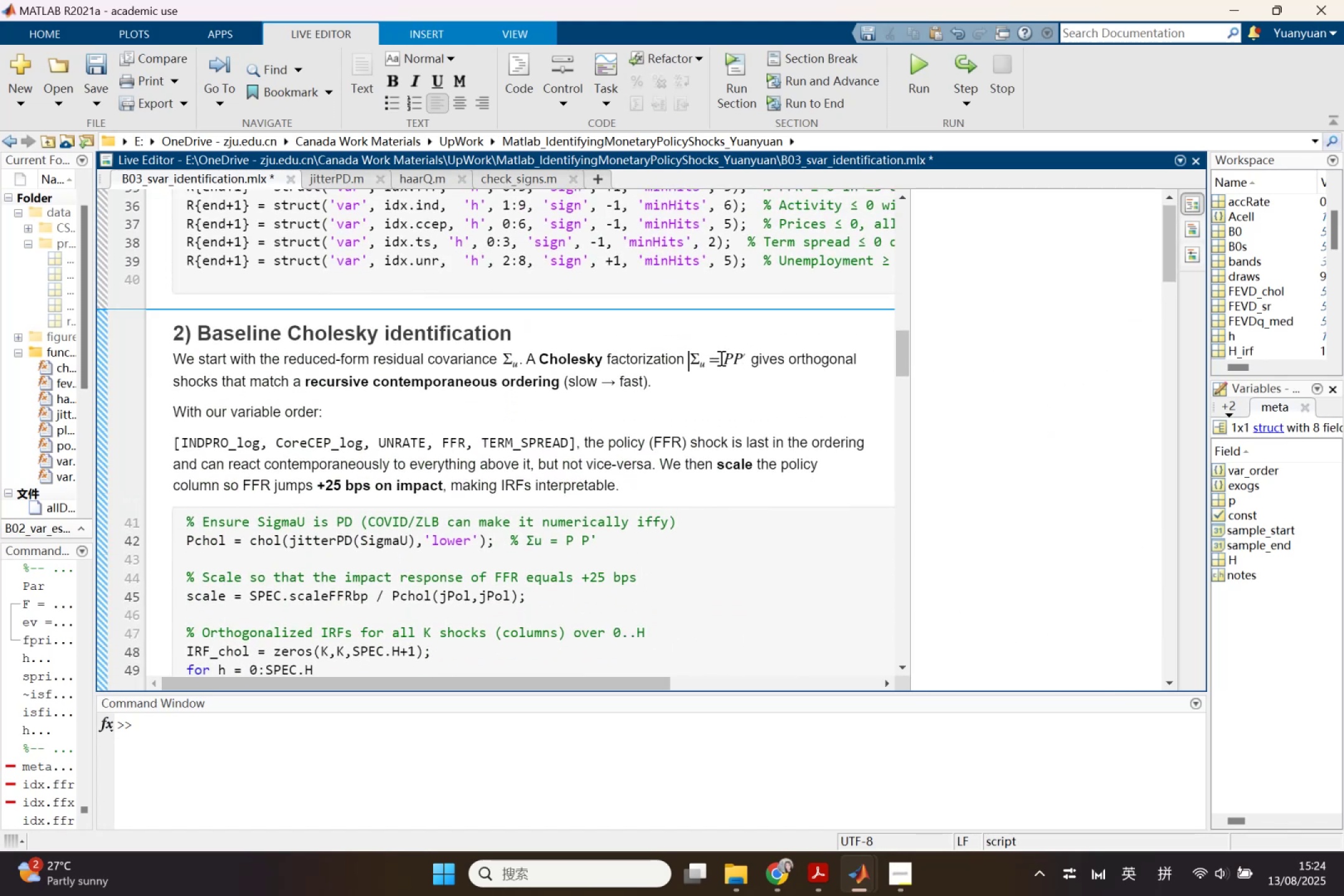 
left_click([721, 358])
 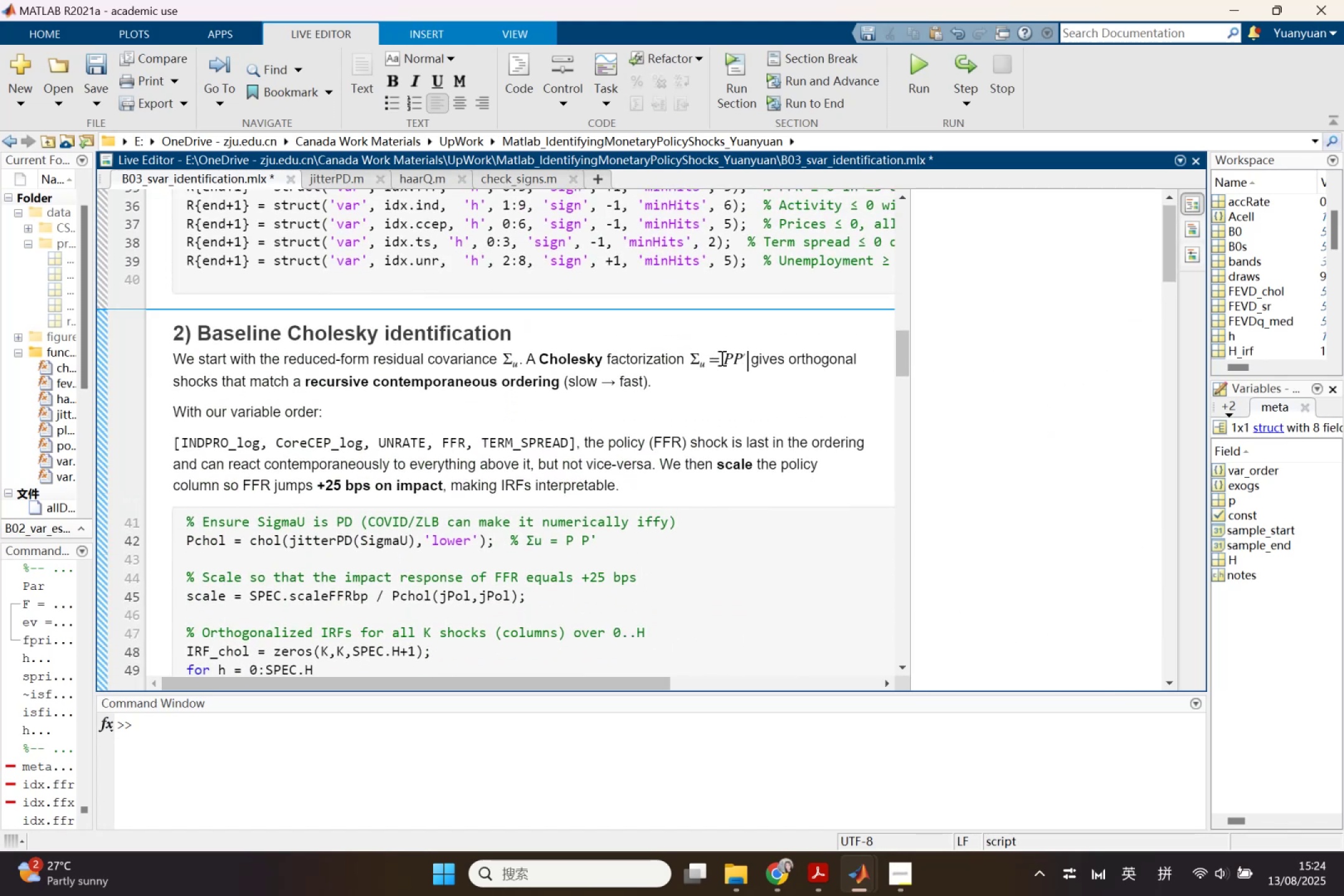 
left_click([721, 358])
 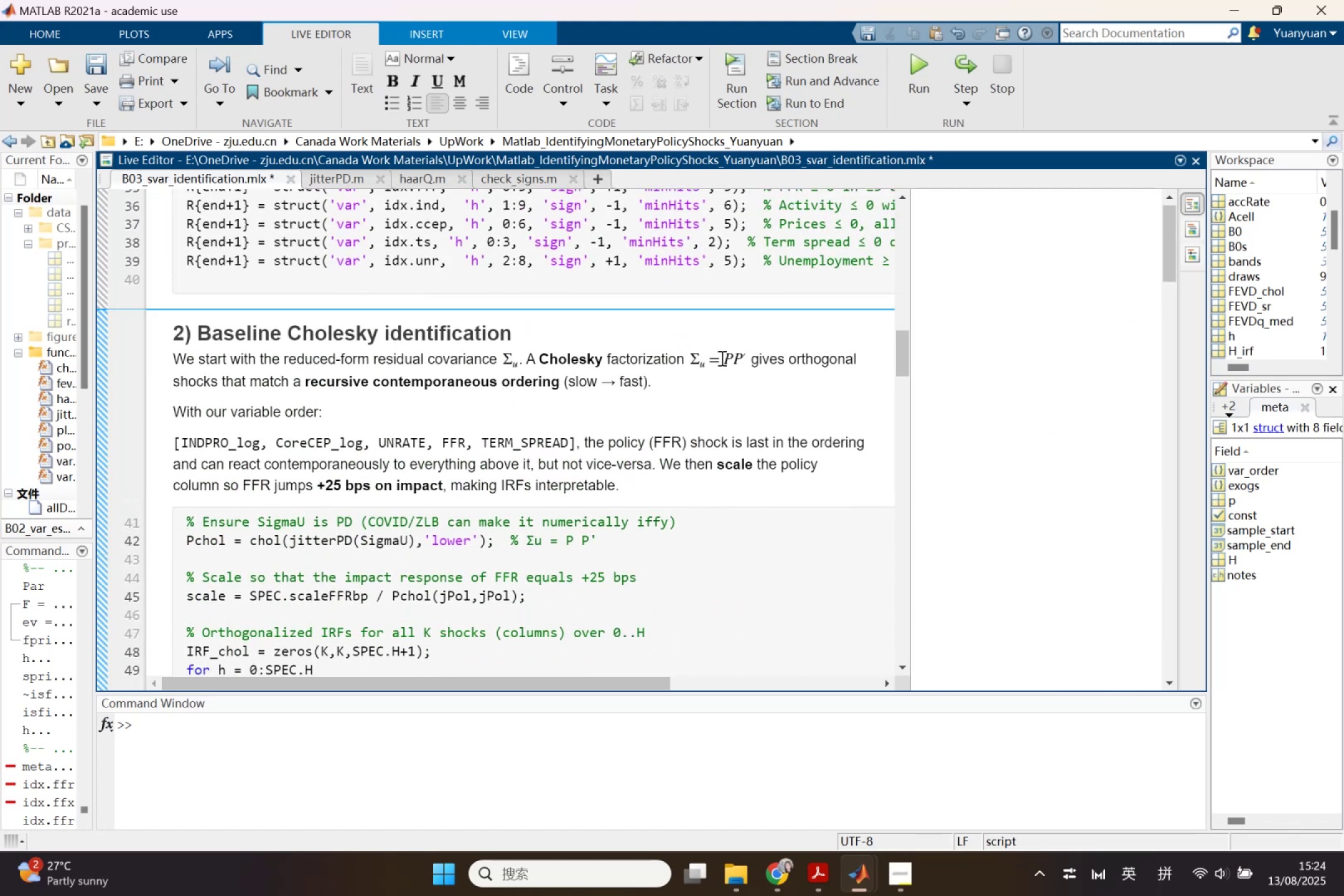 
left_click_drag(start_coordinate=[721, 358], to_coordinate=[725, 360])
 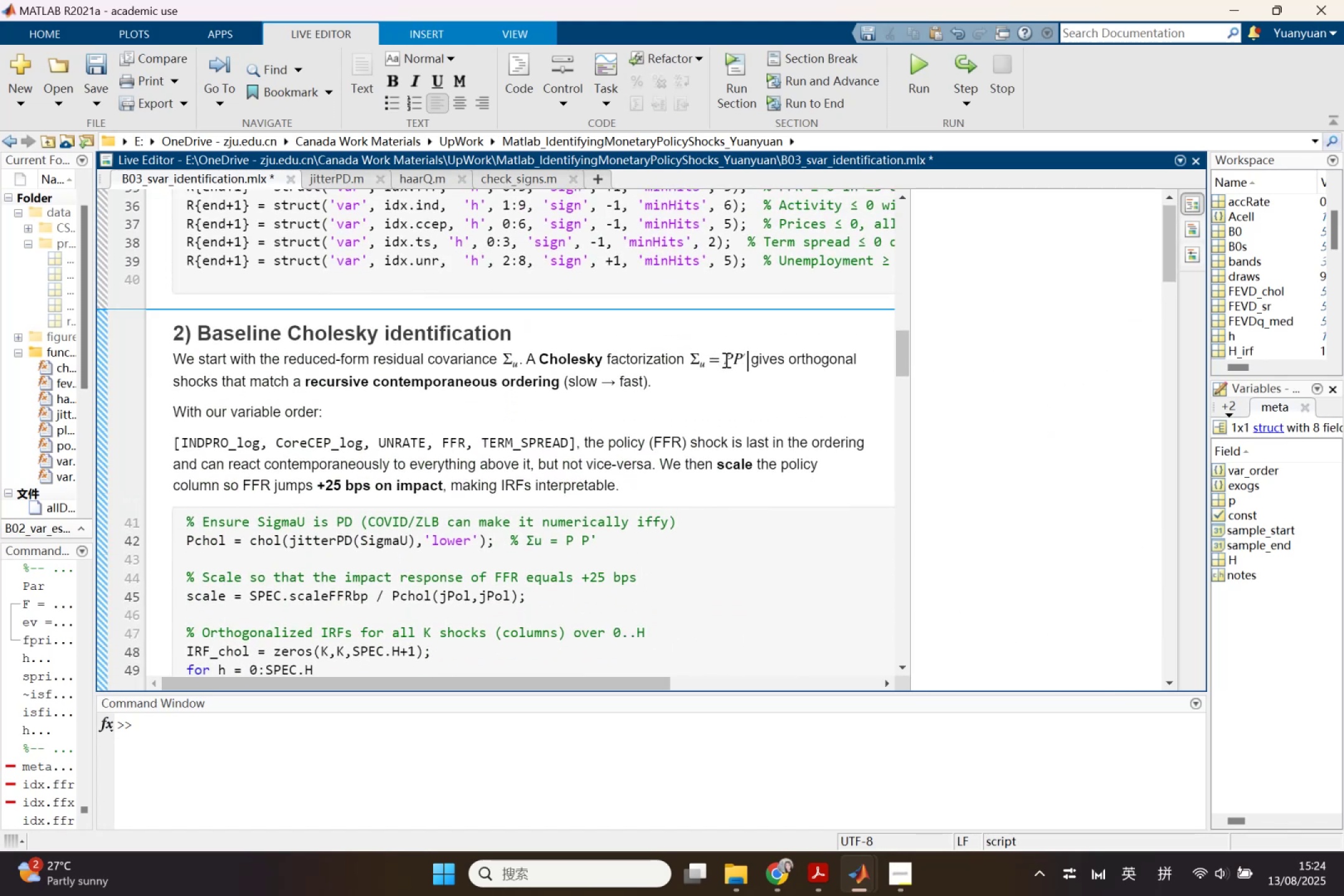 
left_click([707, 353])
 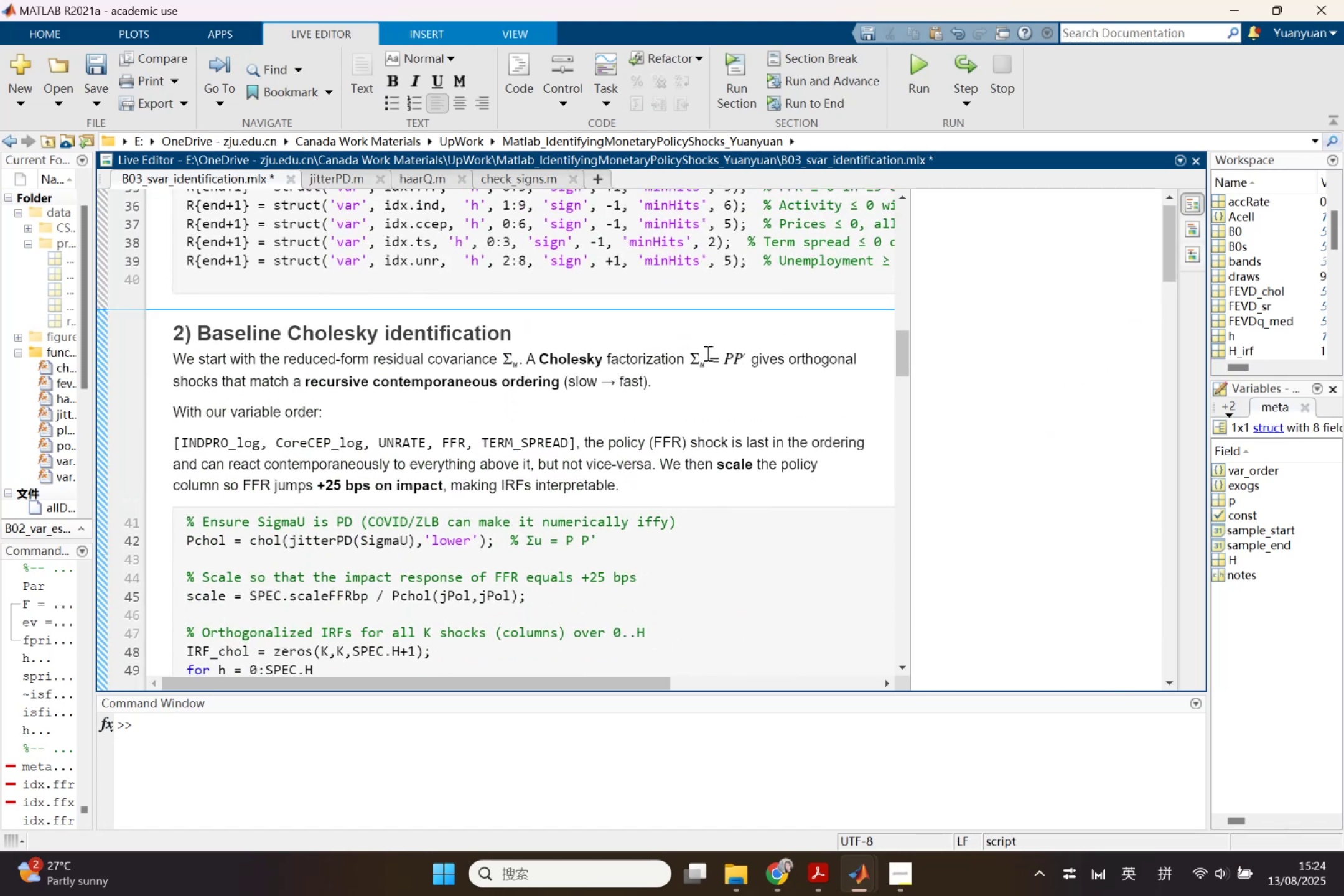 
left_click([707, 353])
 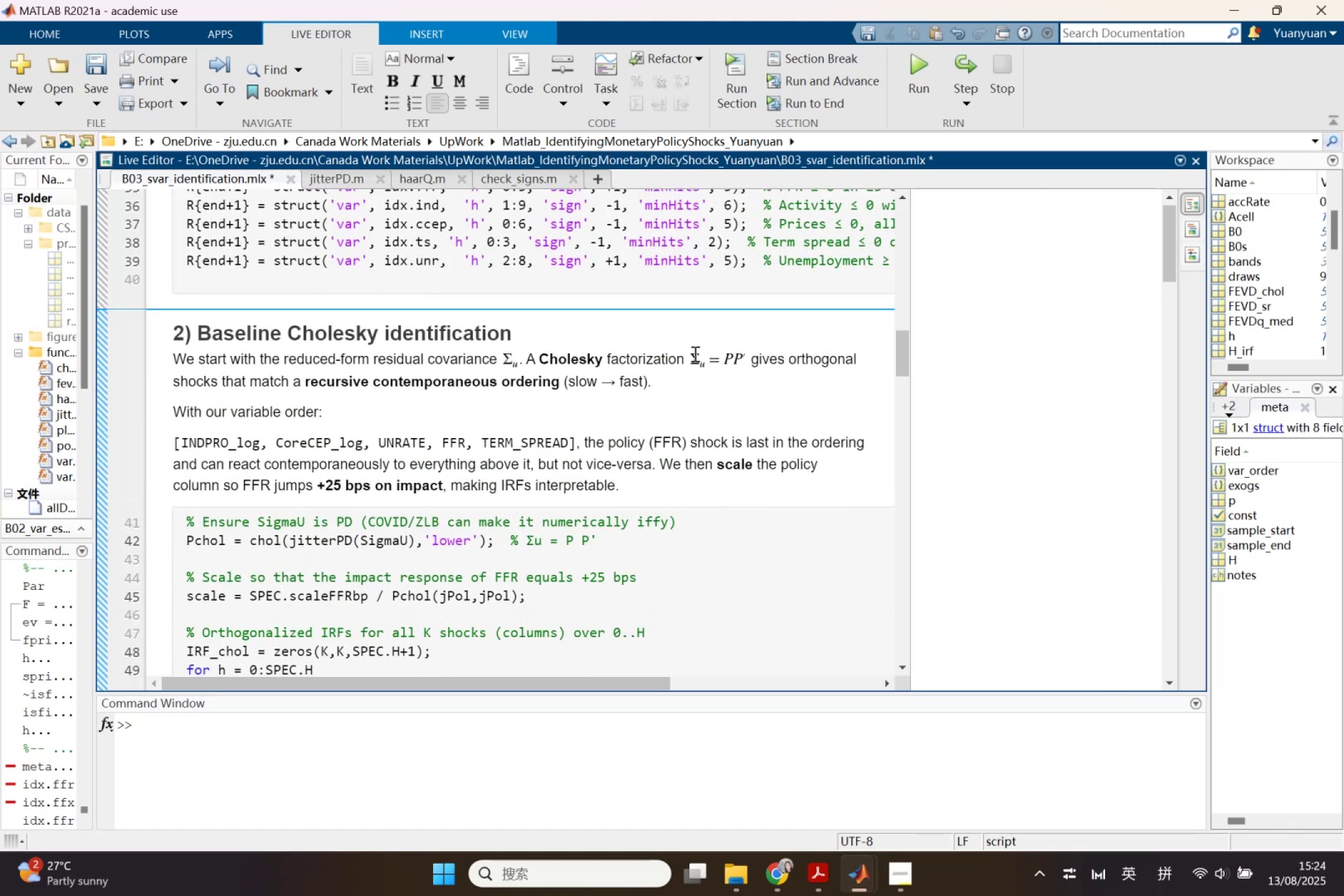 
left_click_drag(start_coordinate=[693, 353], to_coordinate=[744, 358])
 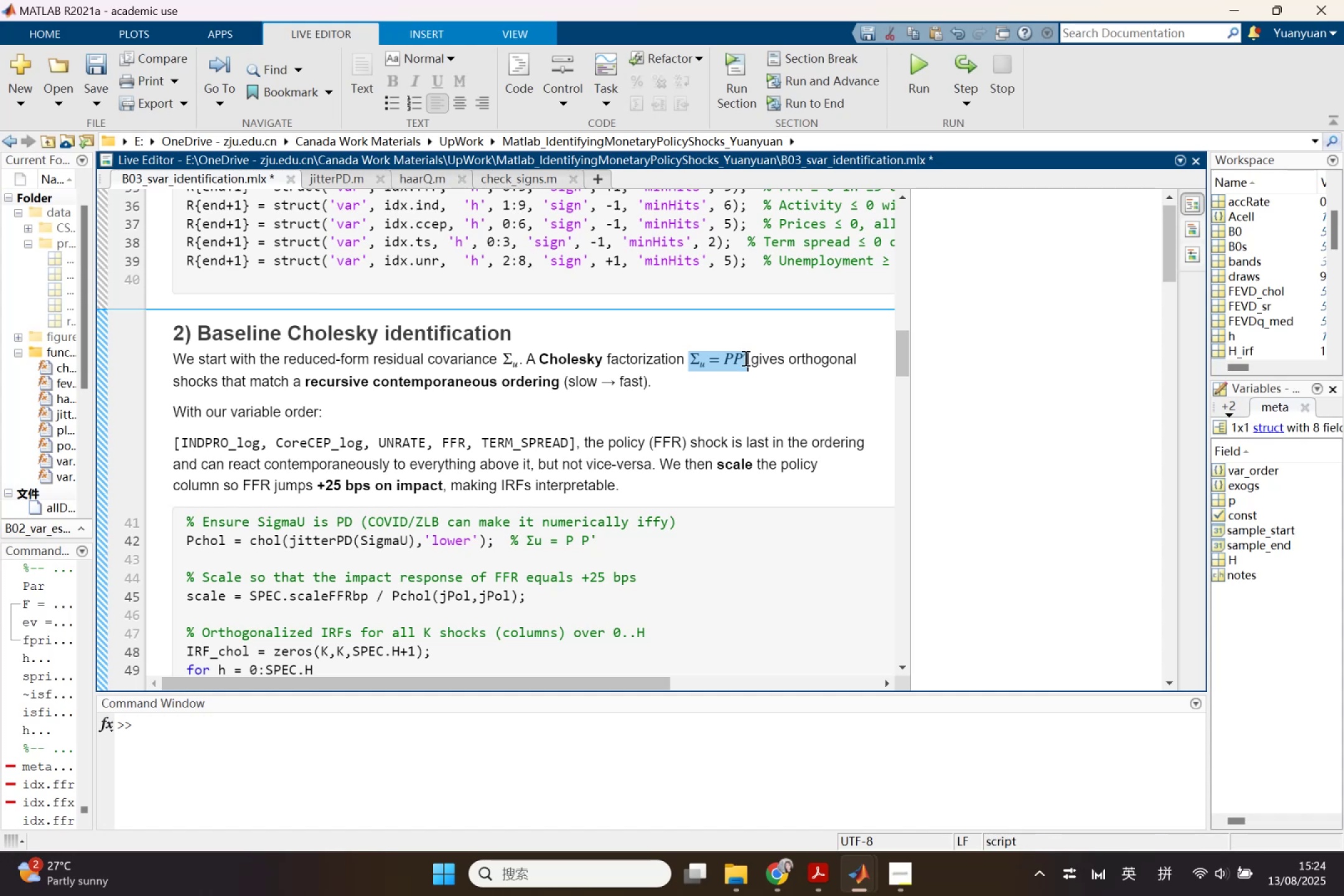 
key(Control+C)
 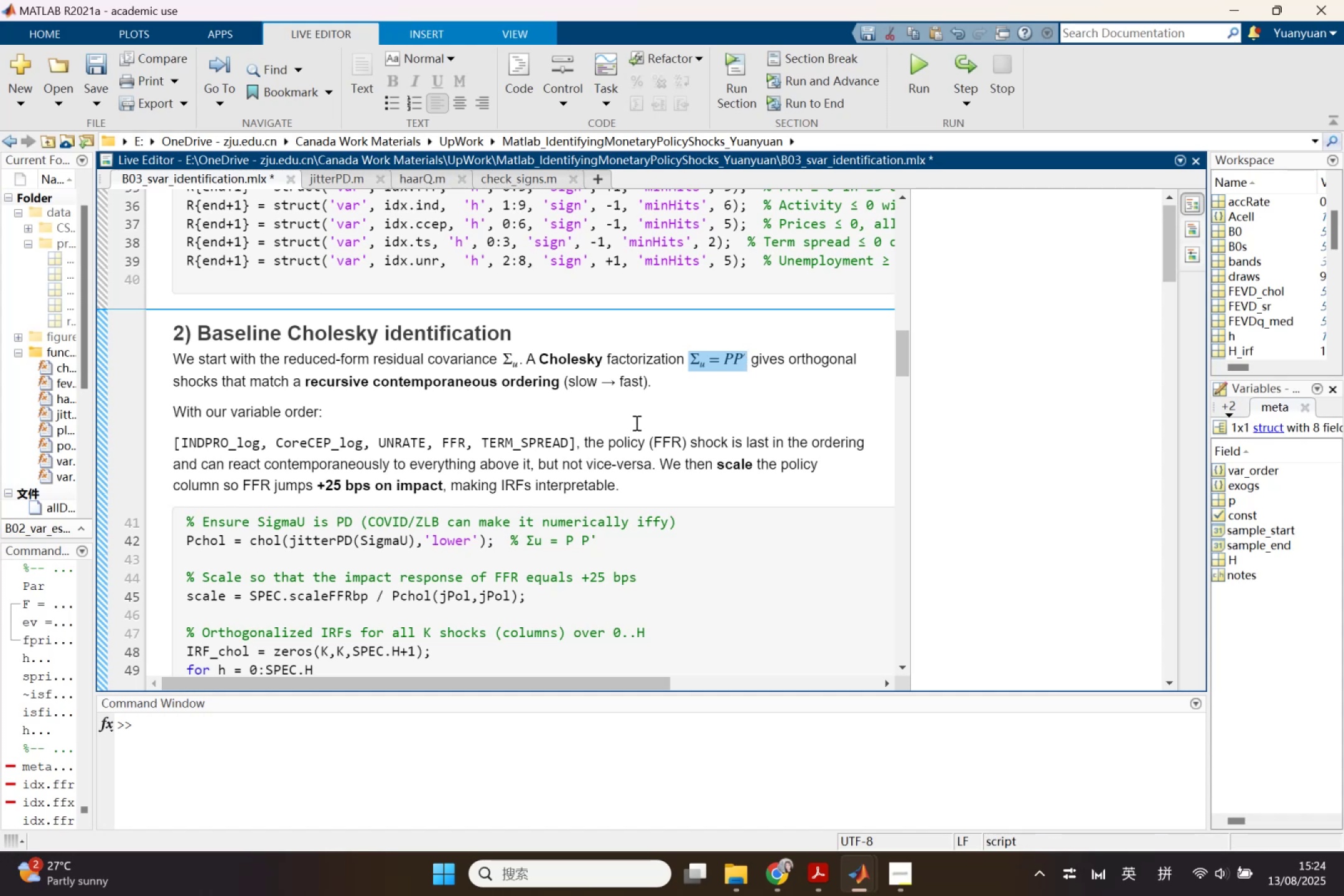 
scroll: coordinate [600, 447], scroll_direction: down, amount: 2.0
 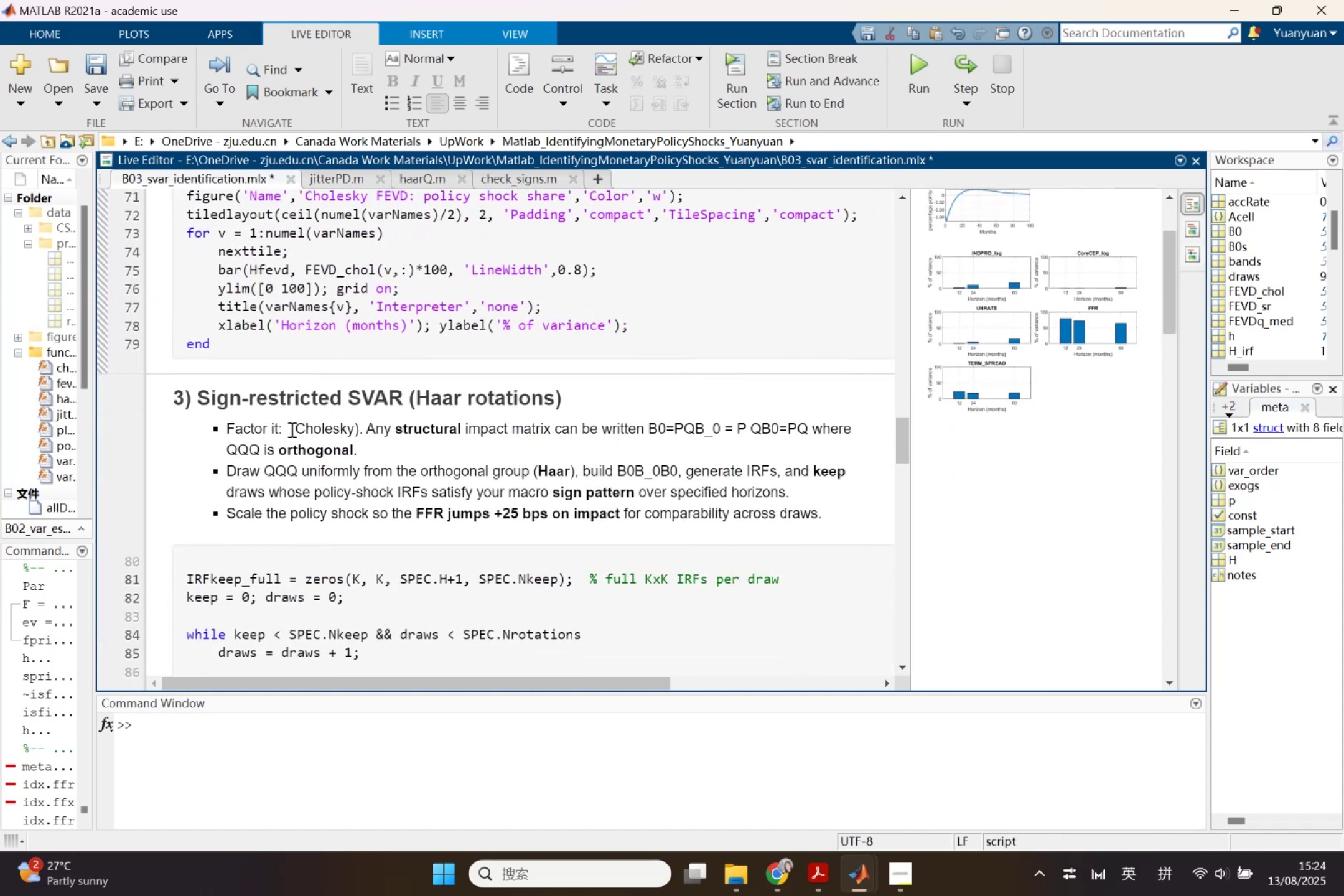 
left_click([286, 429])
 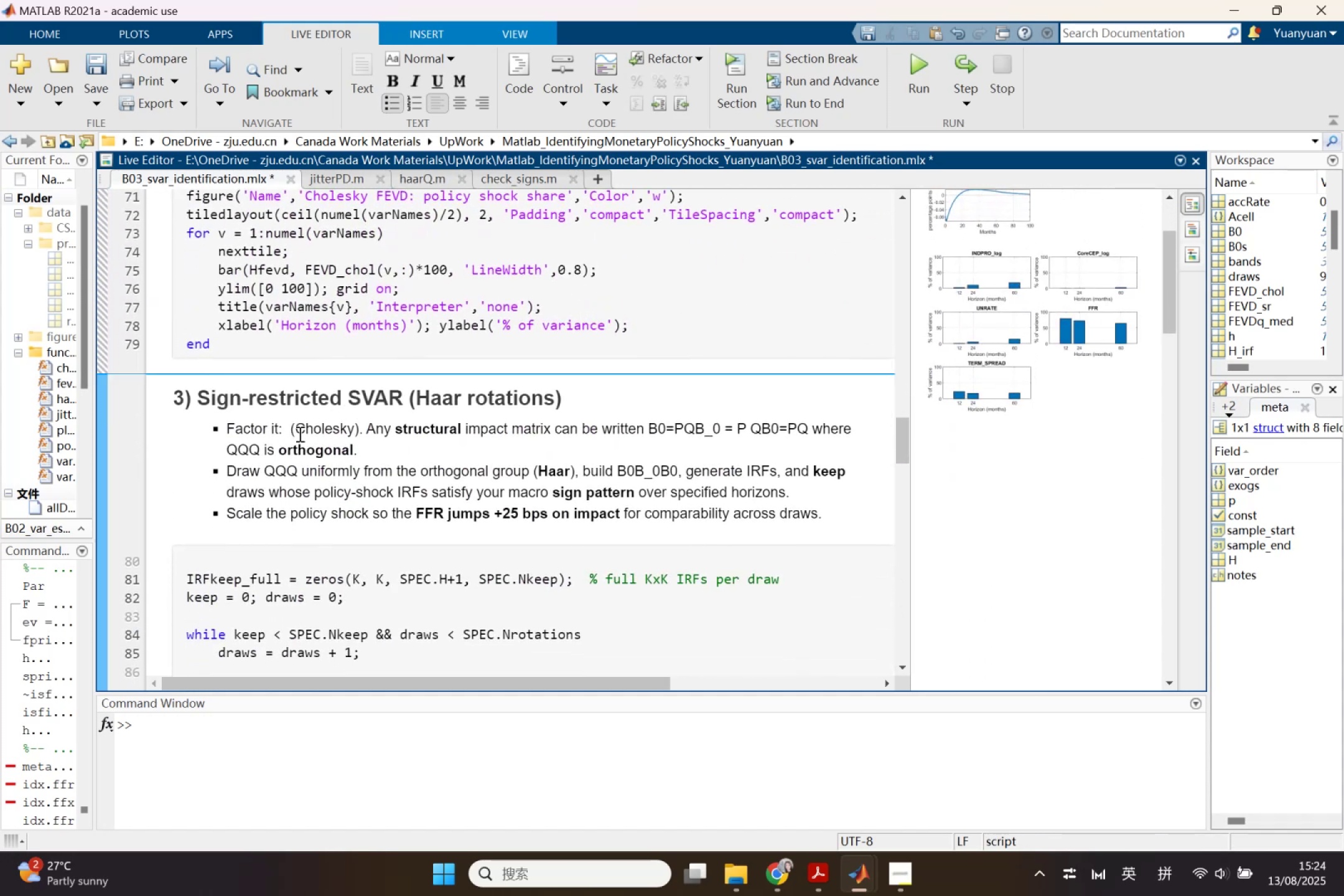 
key(Control+V)
 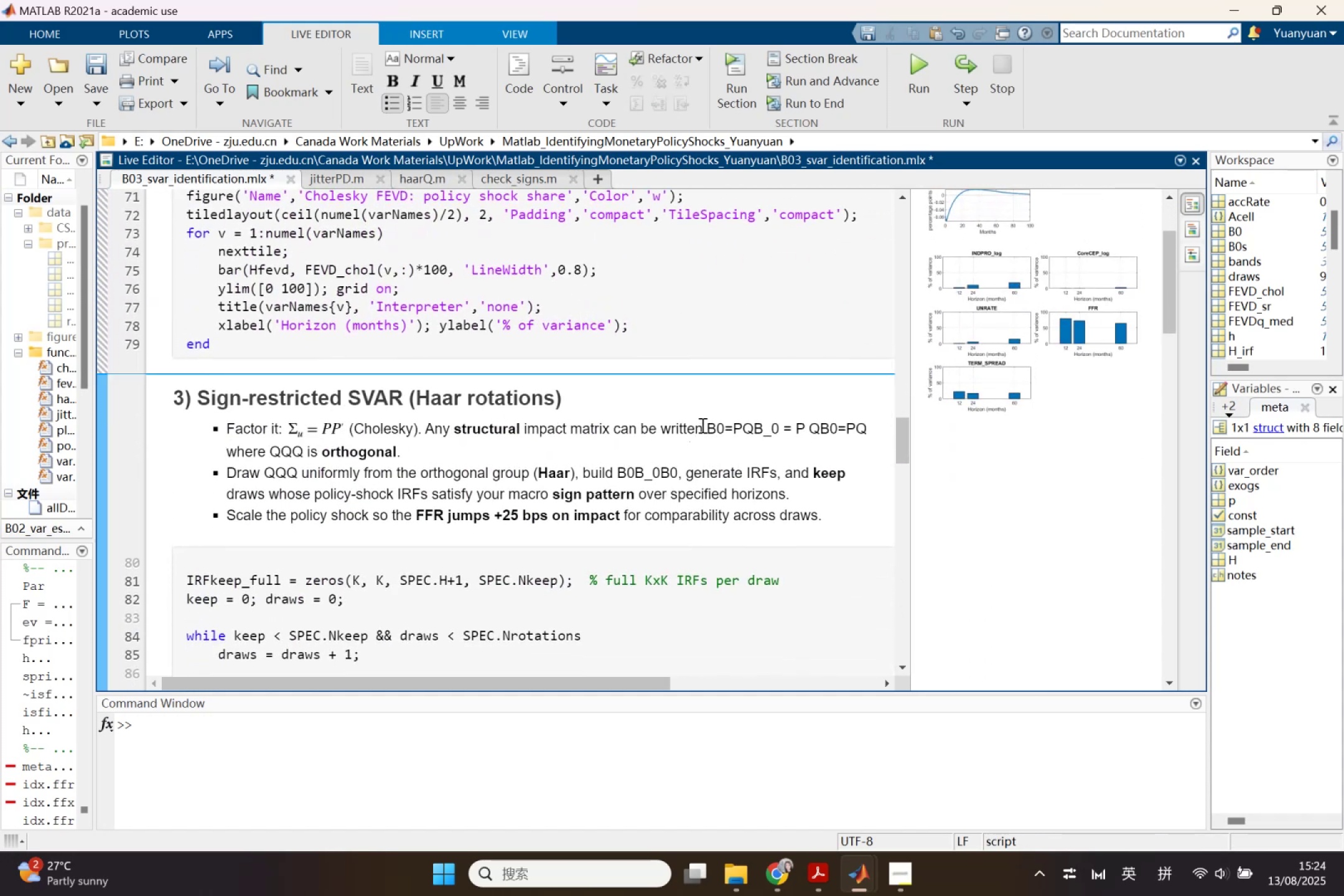 
left_click_drag(start_coordinate=[708, 425], to_coordinate=[750, 431])
 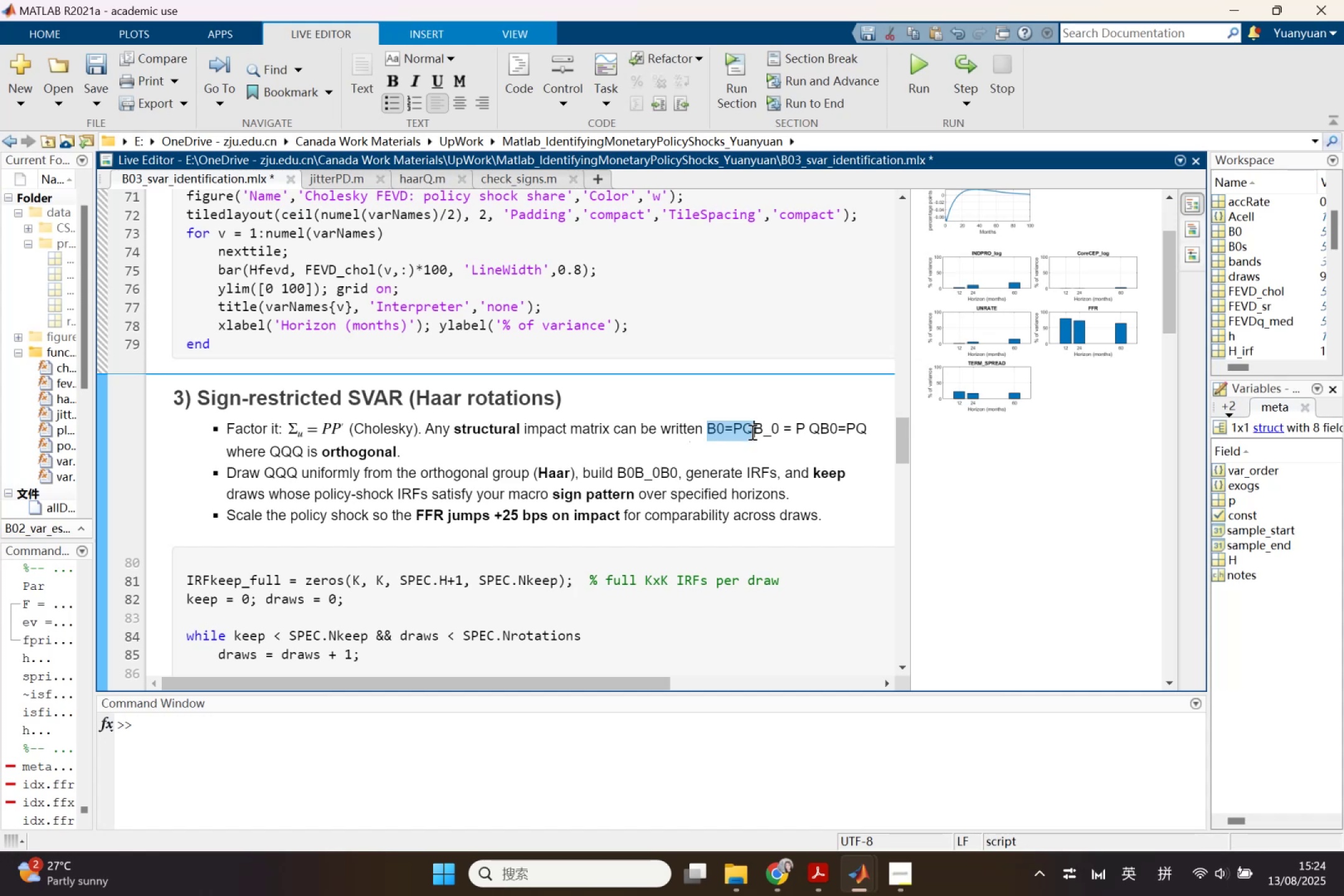 
key(Backspace)
 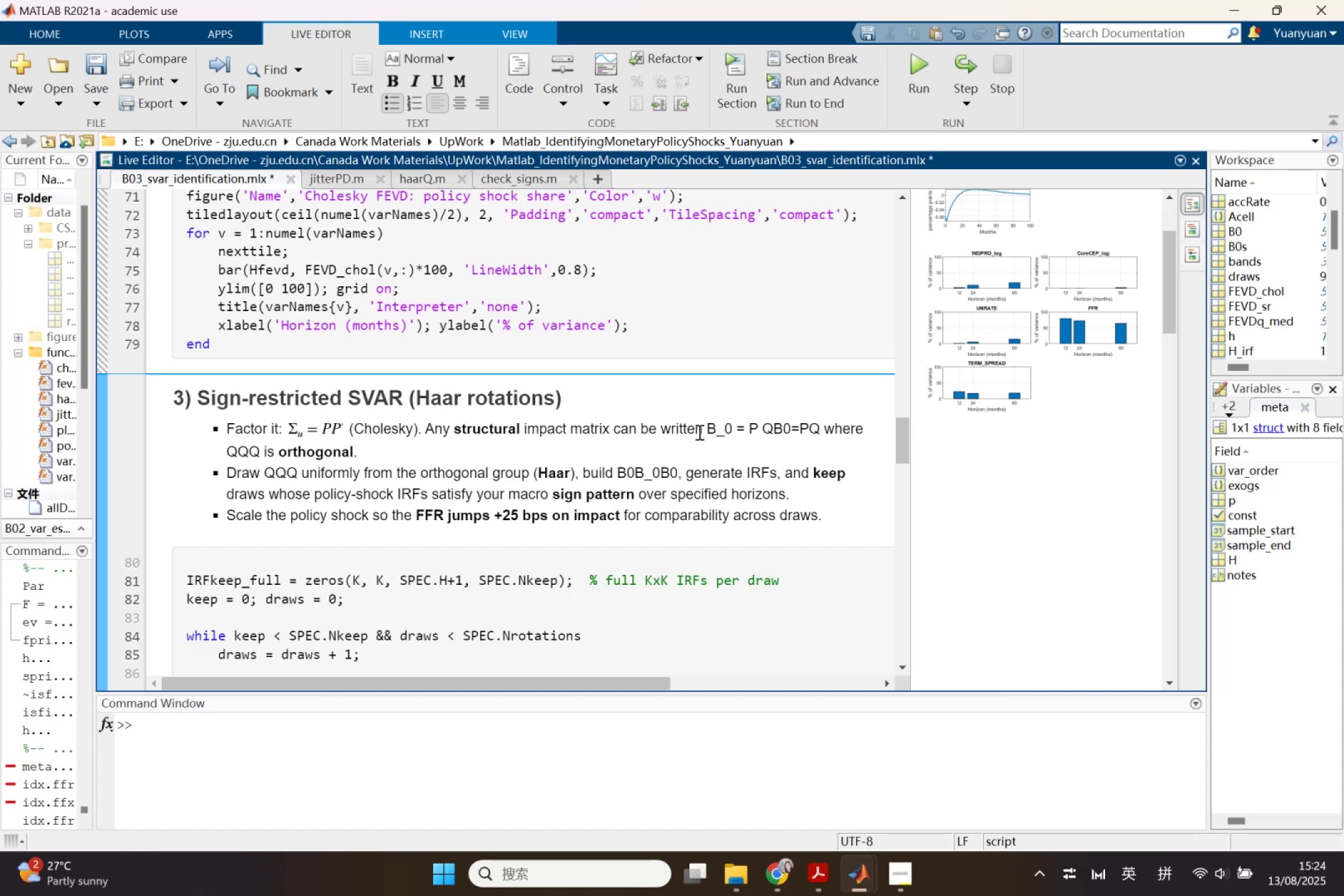 
left_click_drag(start_coordinate=[707, 429], to_coordinate=[773, 429])
 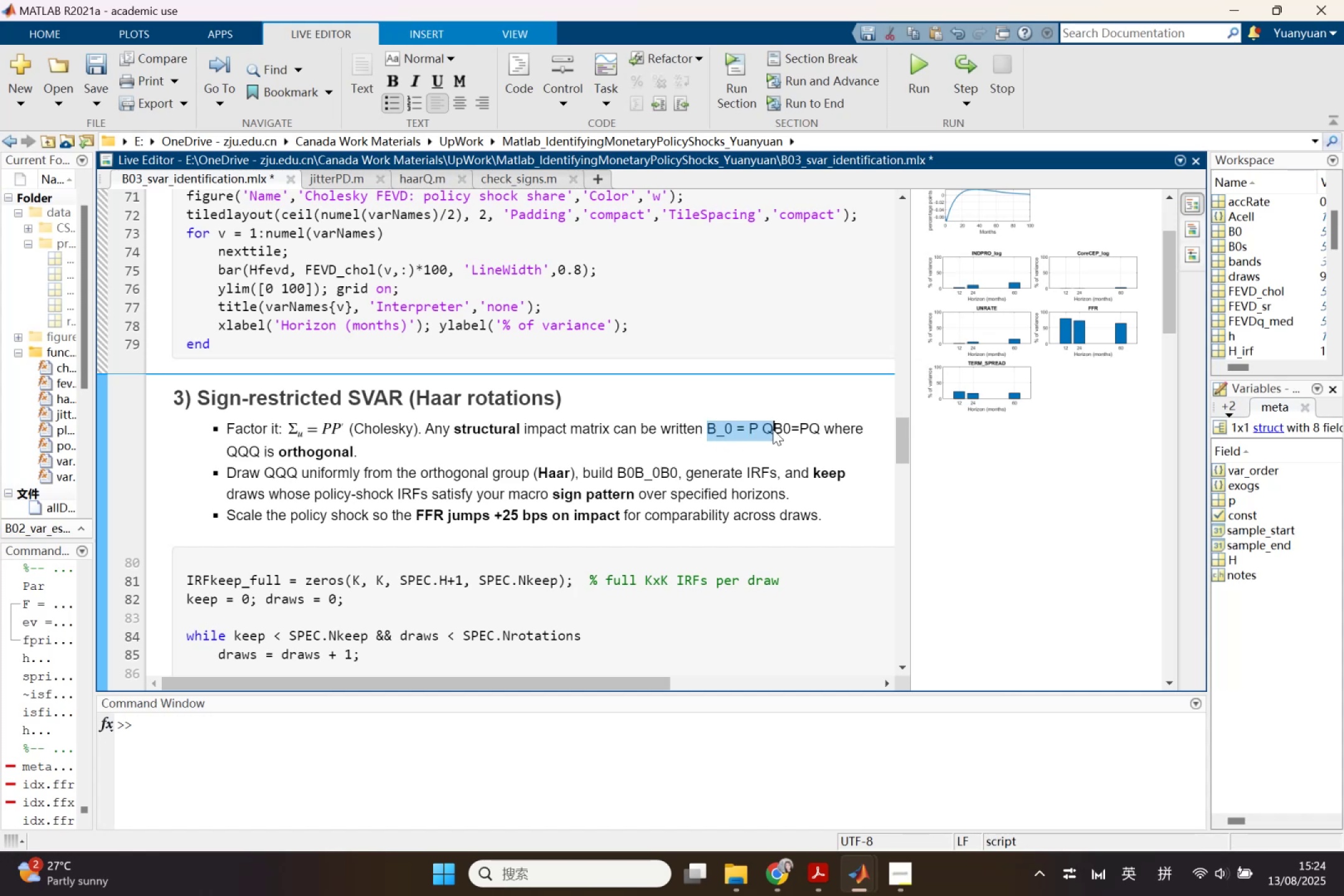 
key(Control+X)
 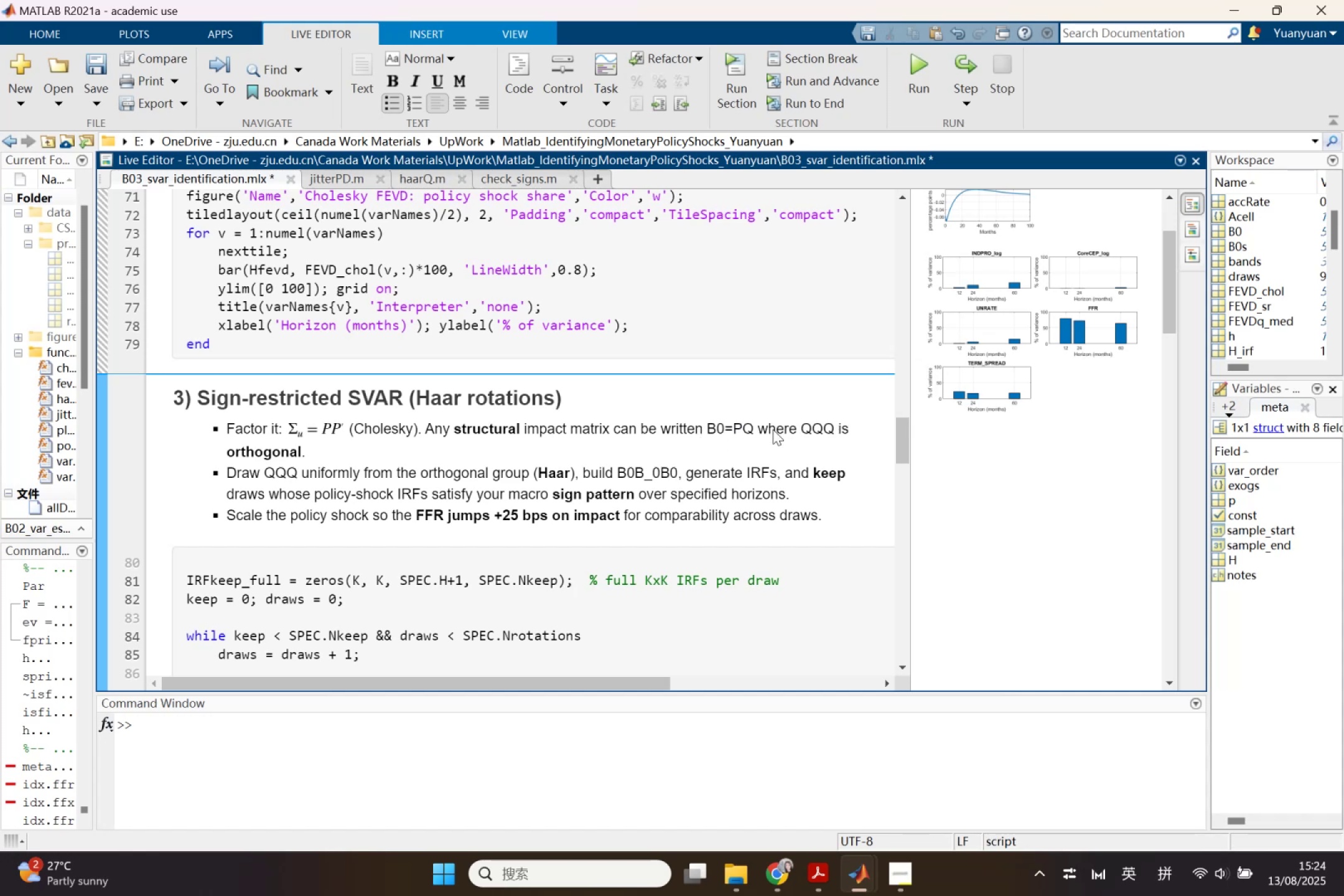 
key(Control+Shift+L)
 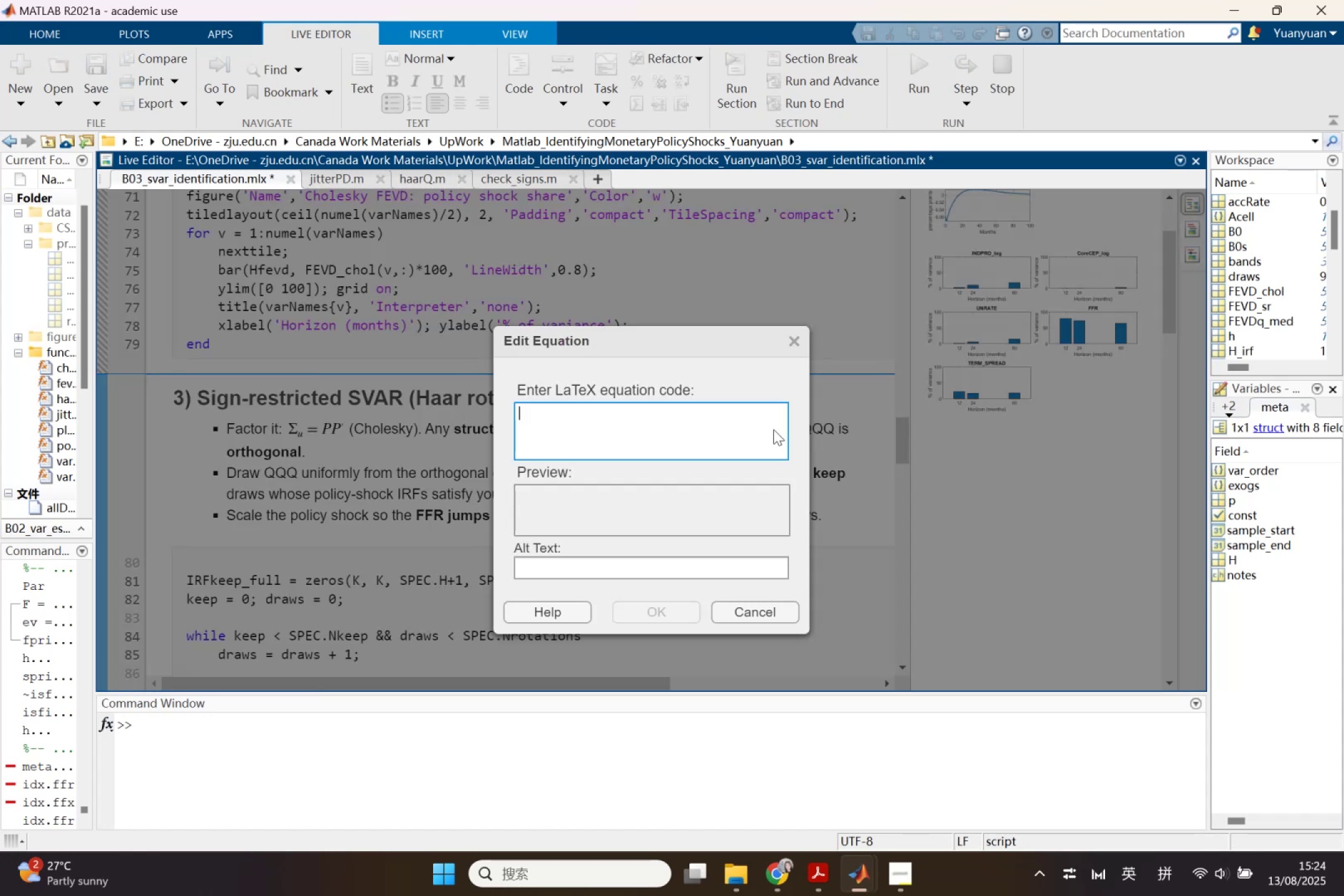 
key(Control+V)
 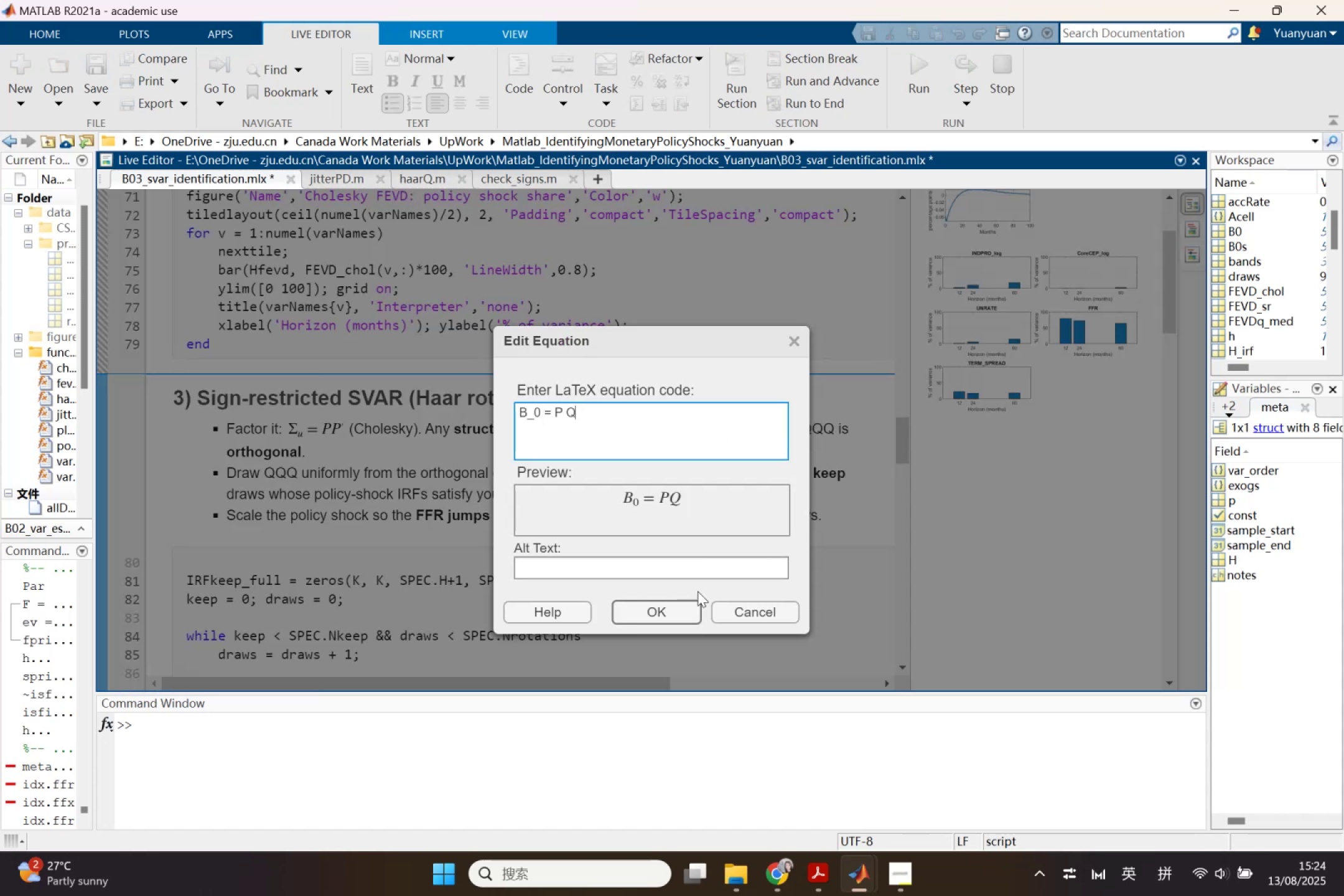 
left_click([683, 607])
 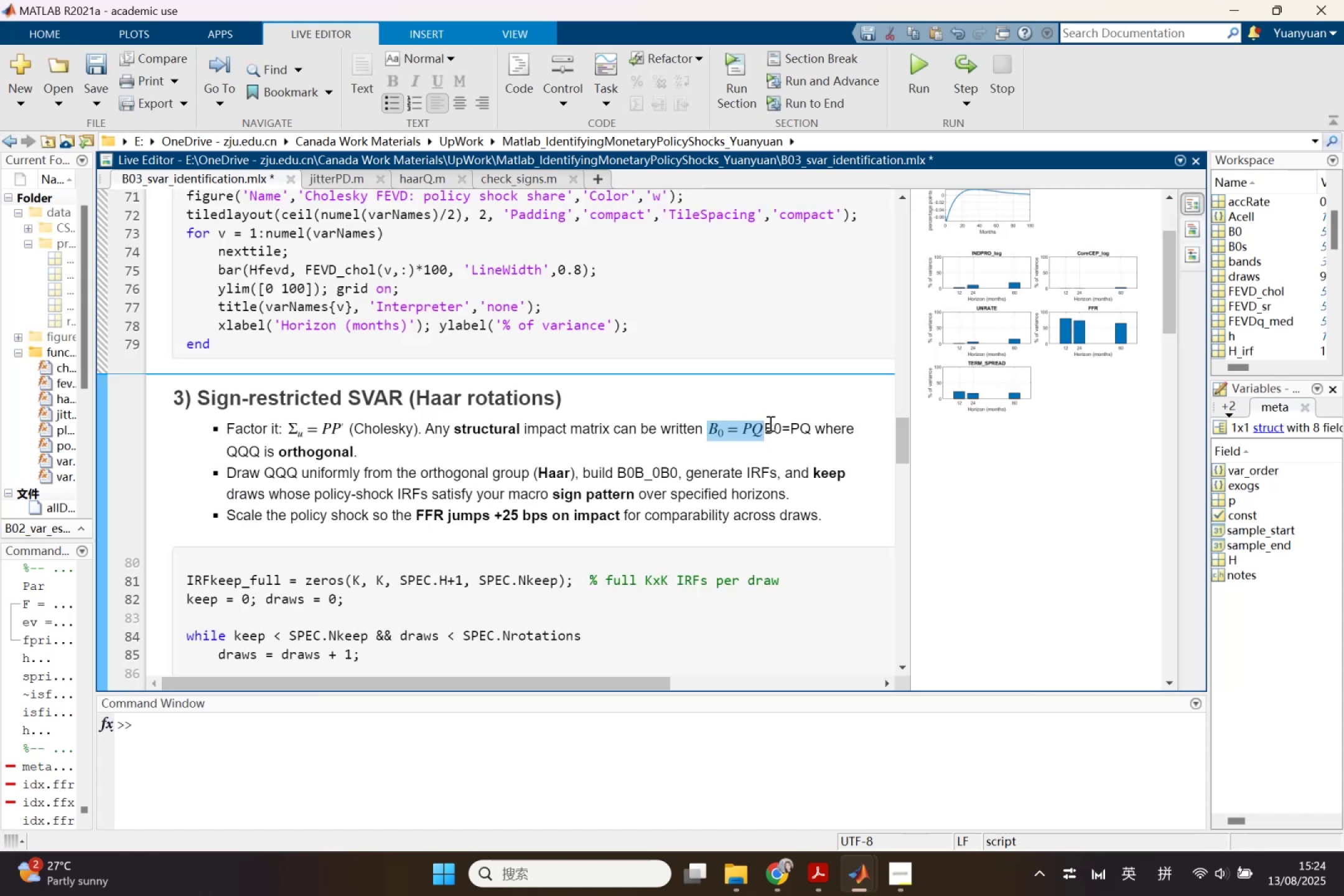 
left_click([770, 424])
 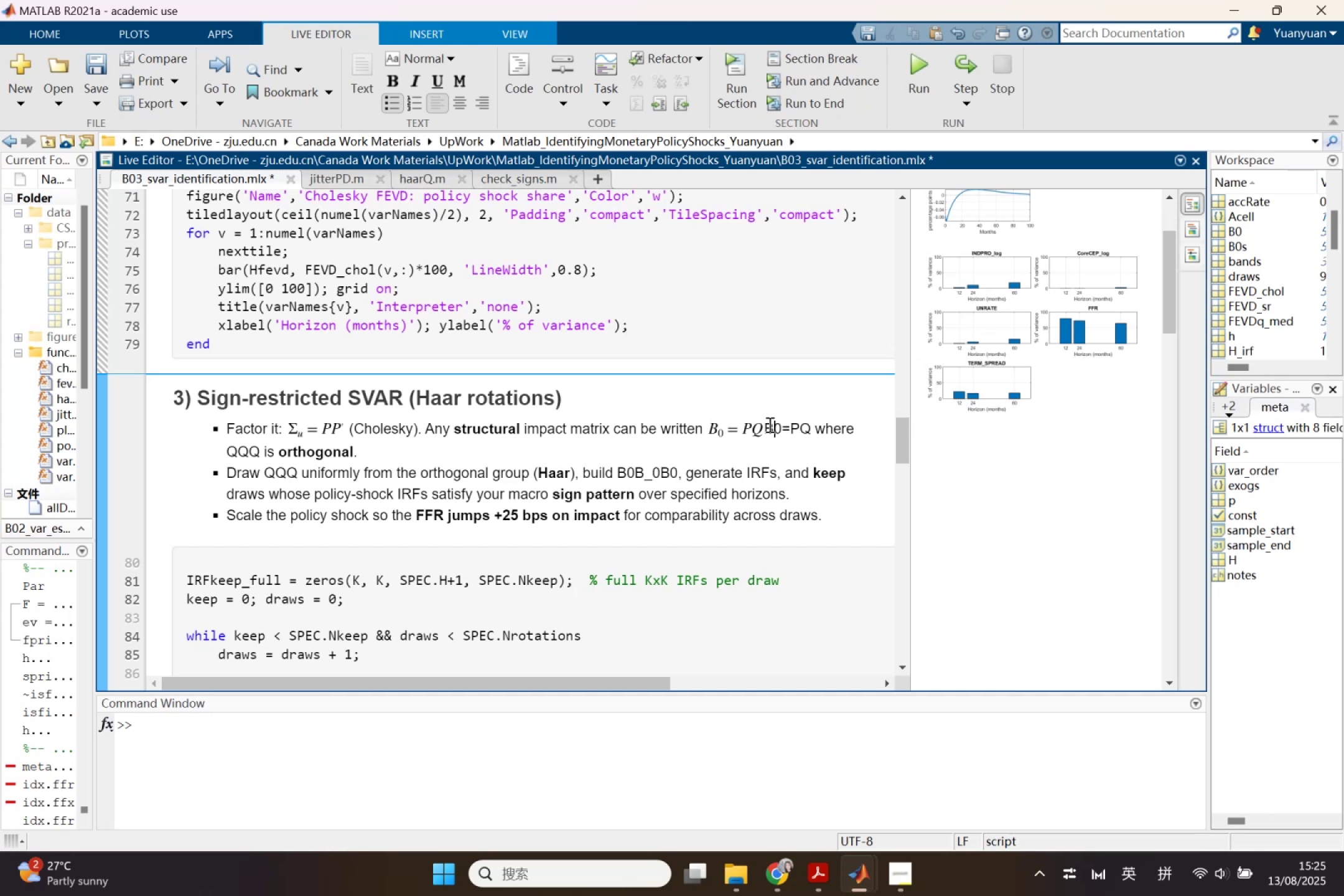 
left_click_drag(start_coordinate=[764, 424], to_coordinate=[806, 431])
 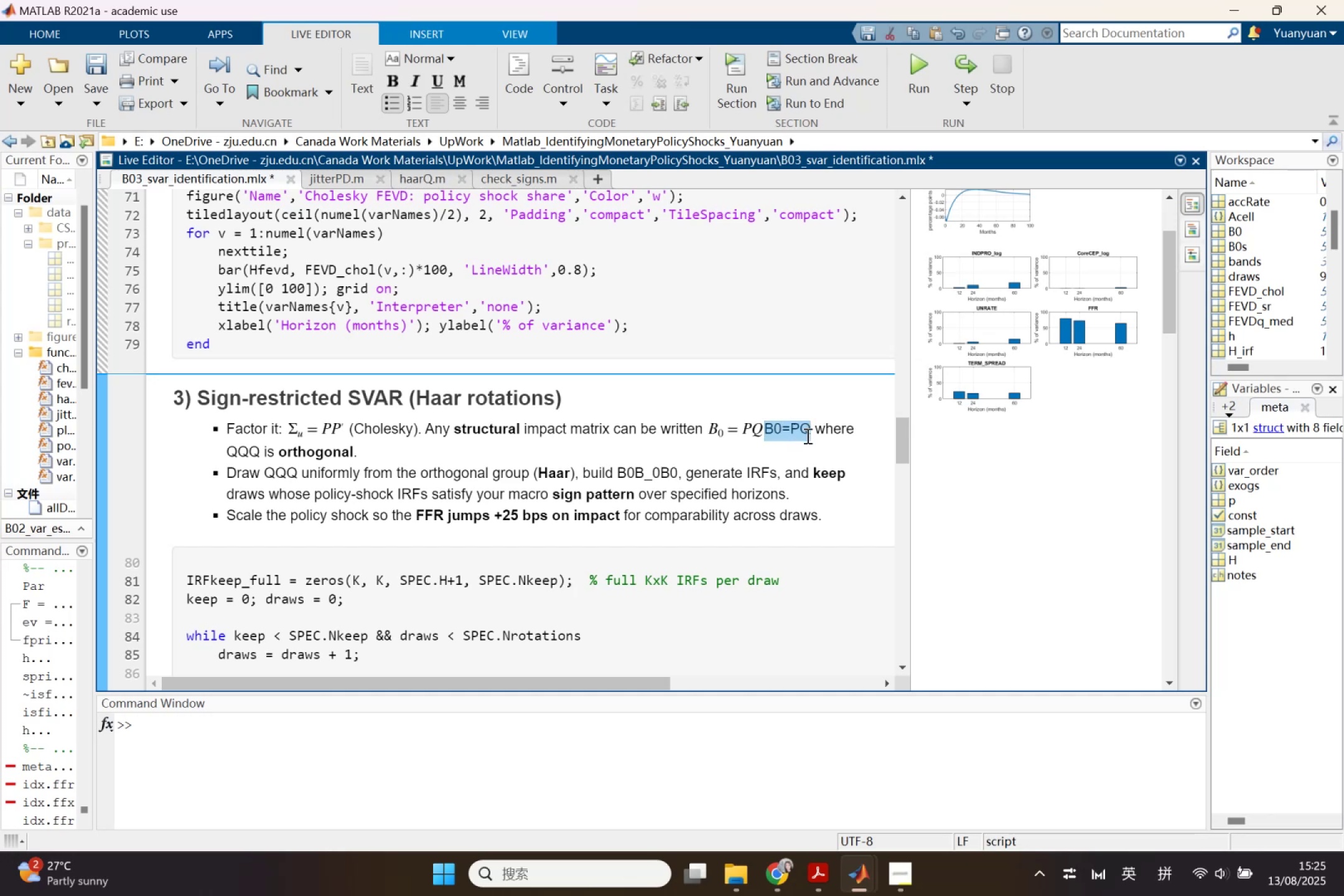 
key(Backspace)
 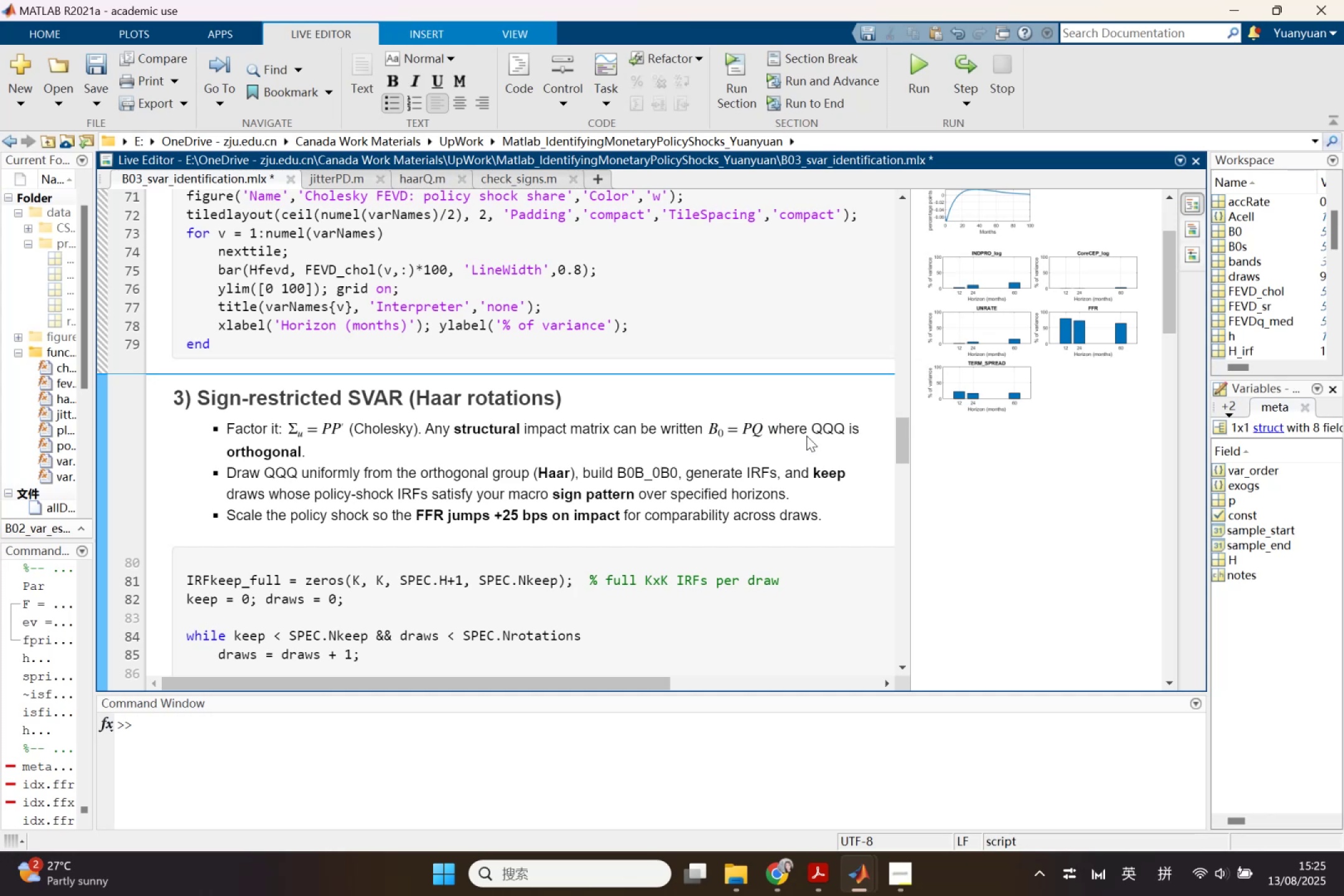 
left_click_drag(start_coordinate=[811, 424], to_coordinate=[817, 430])
 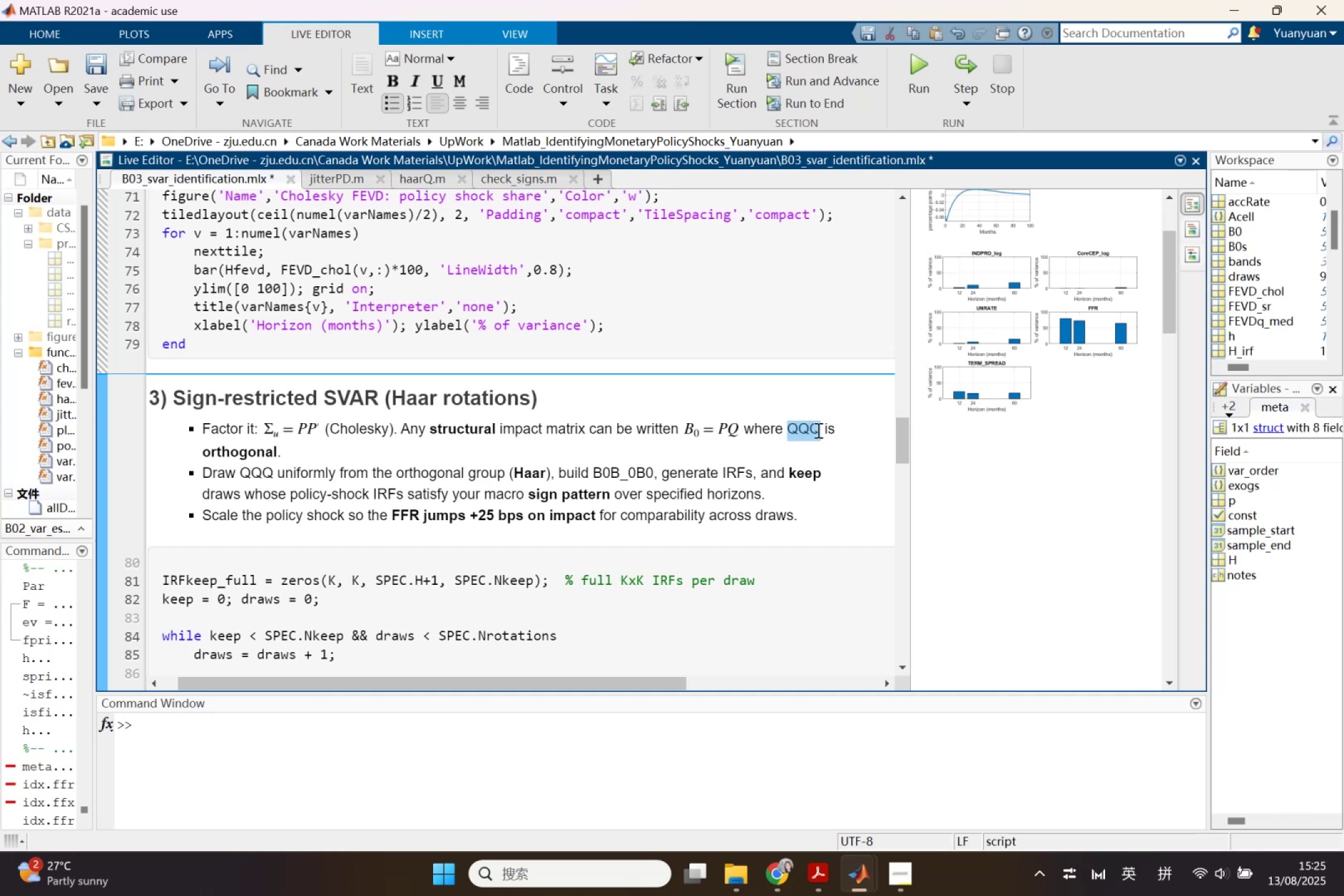 
key(Shift+Q)
 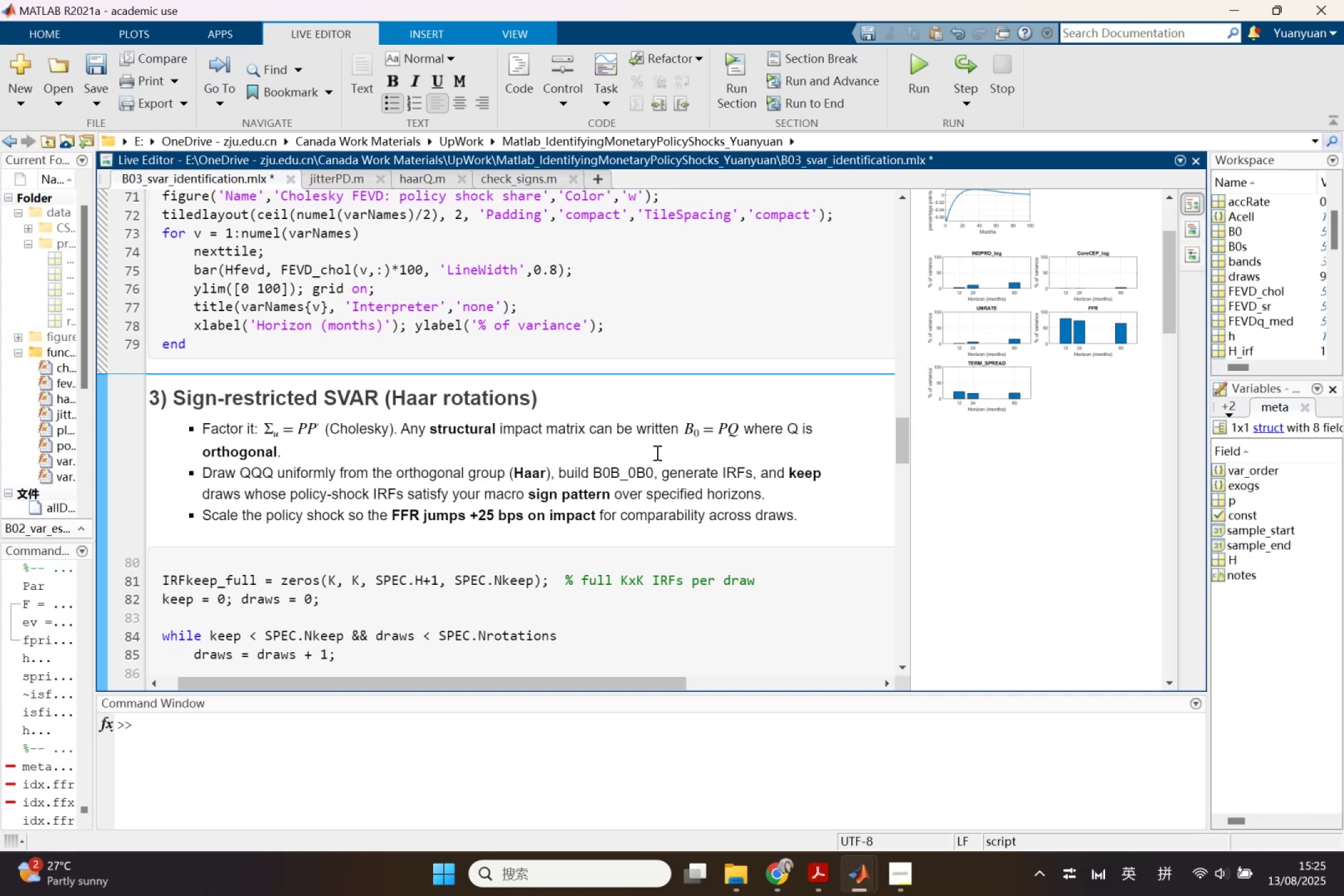 
left_click([599, 448])
 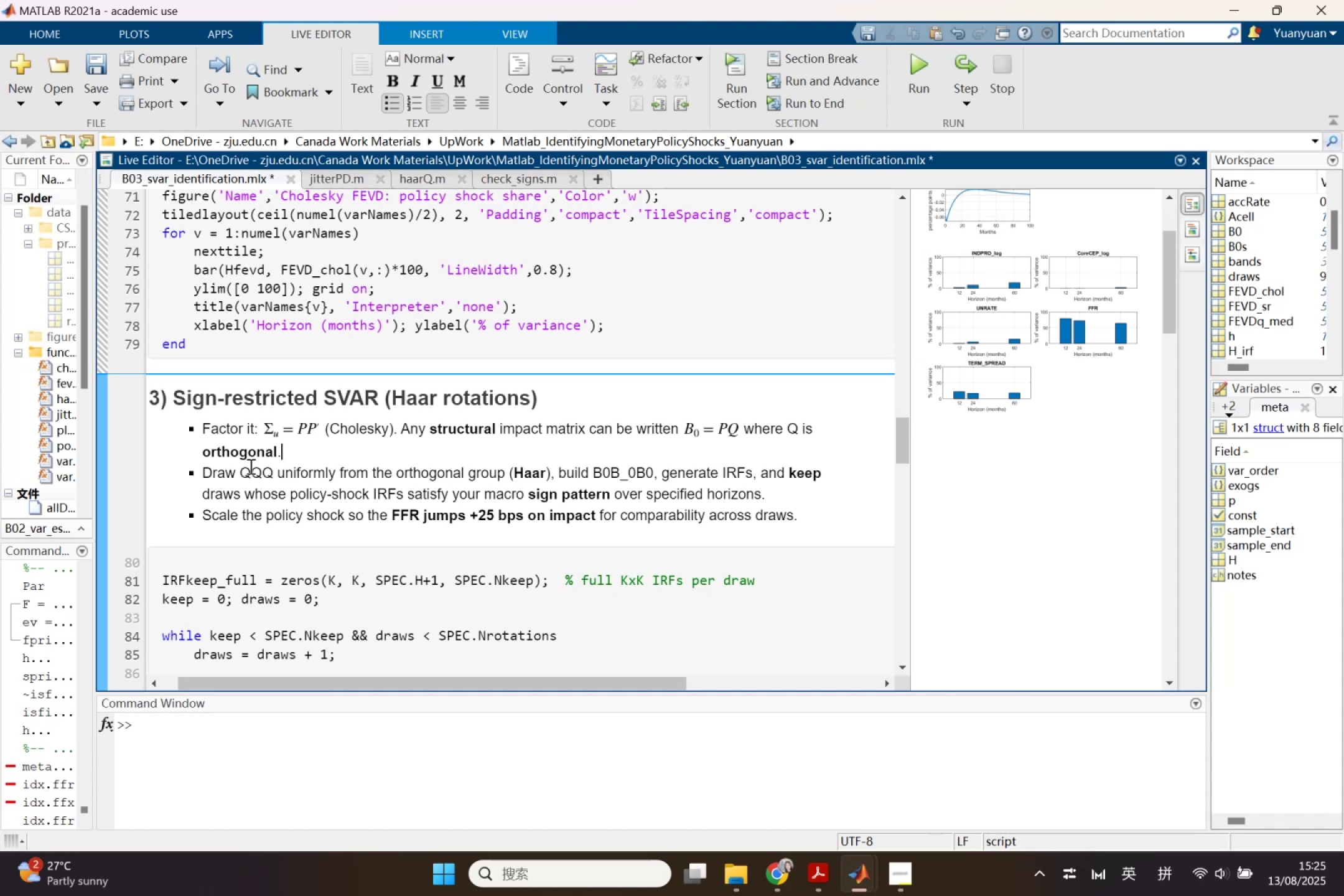 
left_click_drag(start_coordinate=[241, 466], to_coordinate=[272, 469])
 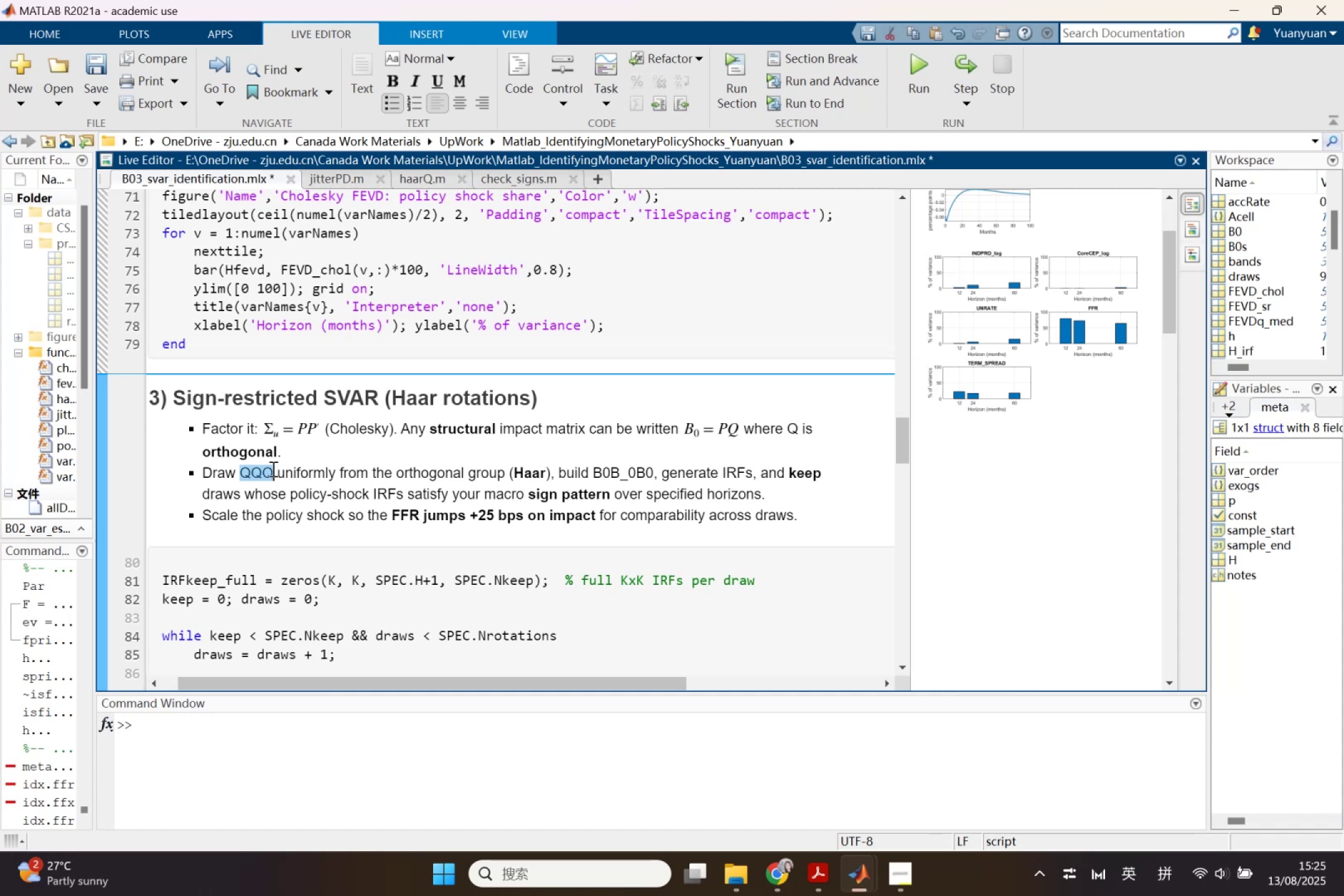 
key(Shift+Q)
 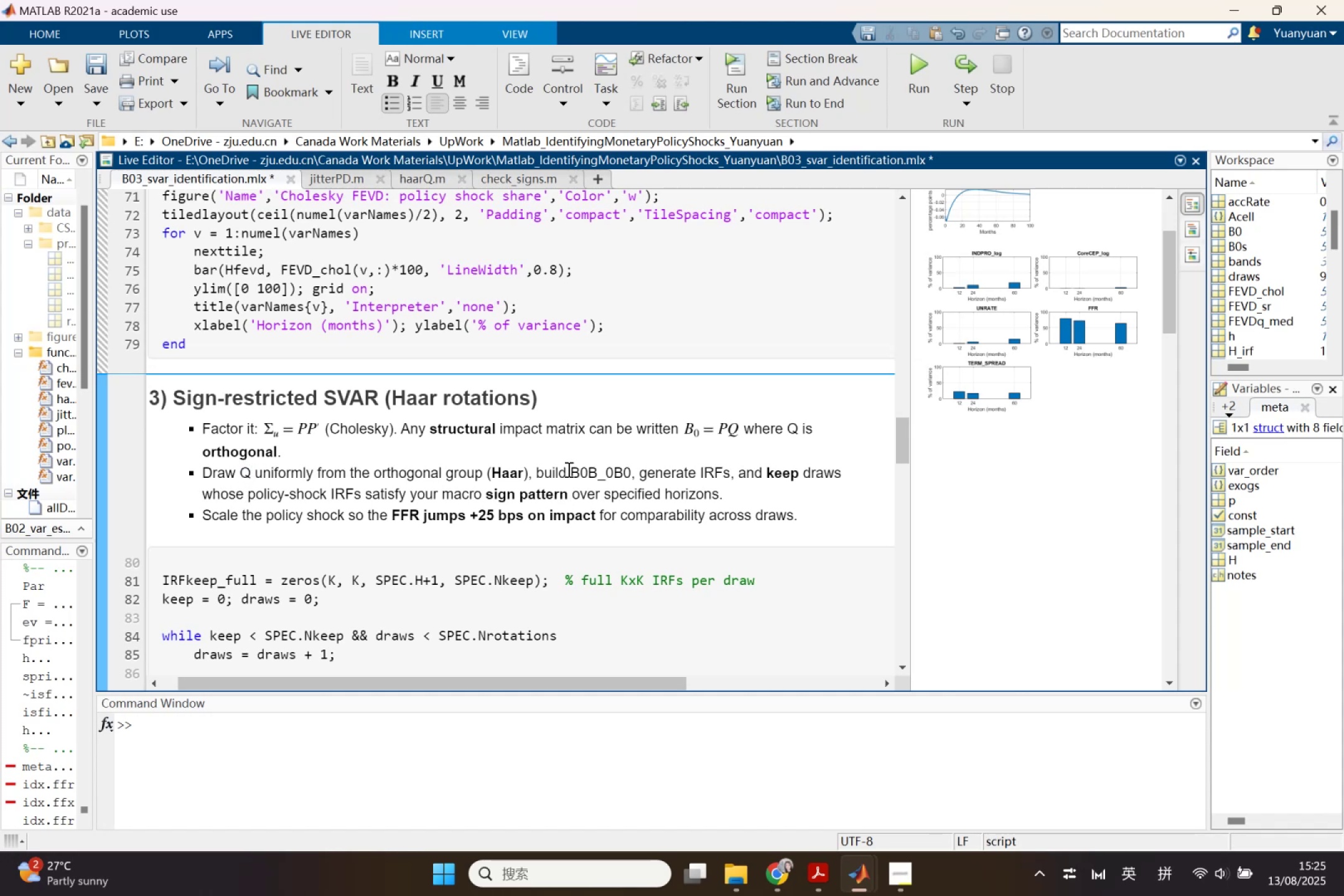 
left_click_drag(start_coordinate=[689, 425], to_coordinate=[698, 429])
 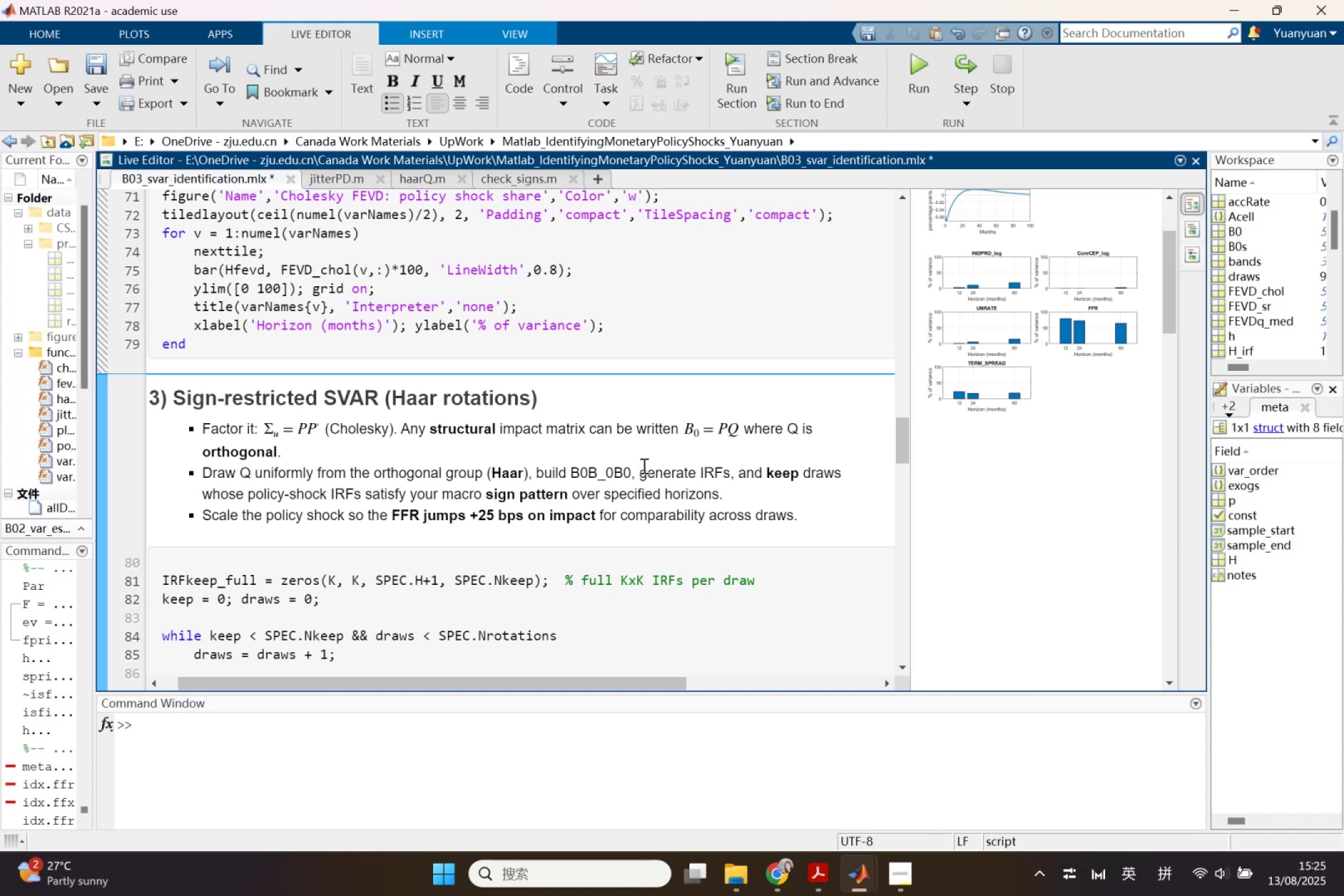 
left_click_drag(start_coordinate=[569, 475], to_coordinate=[632, 475])
 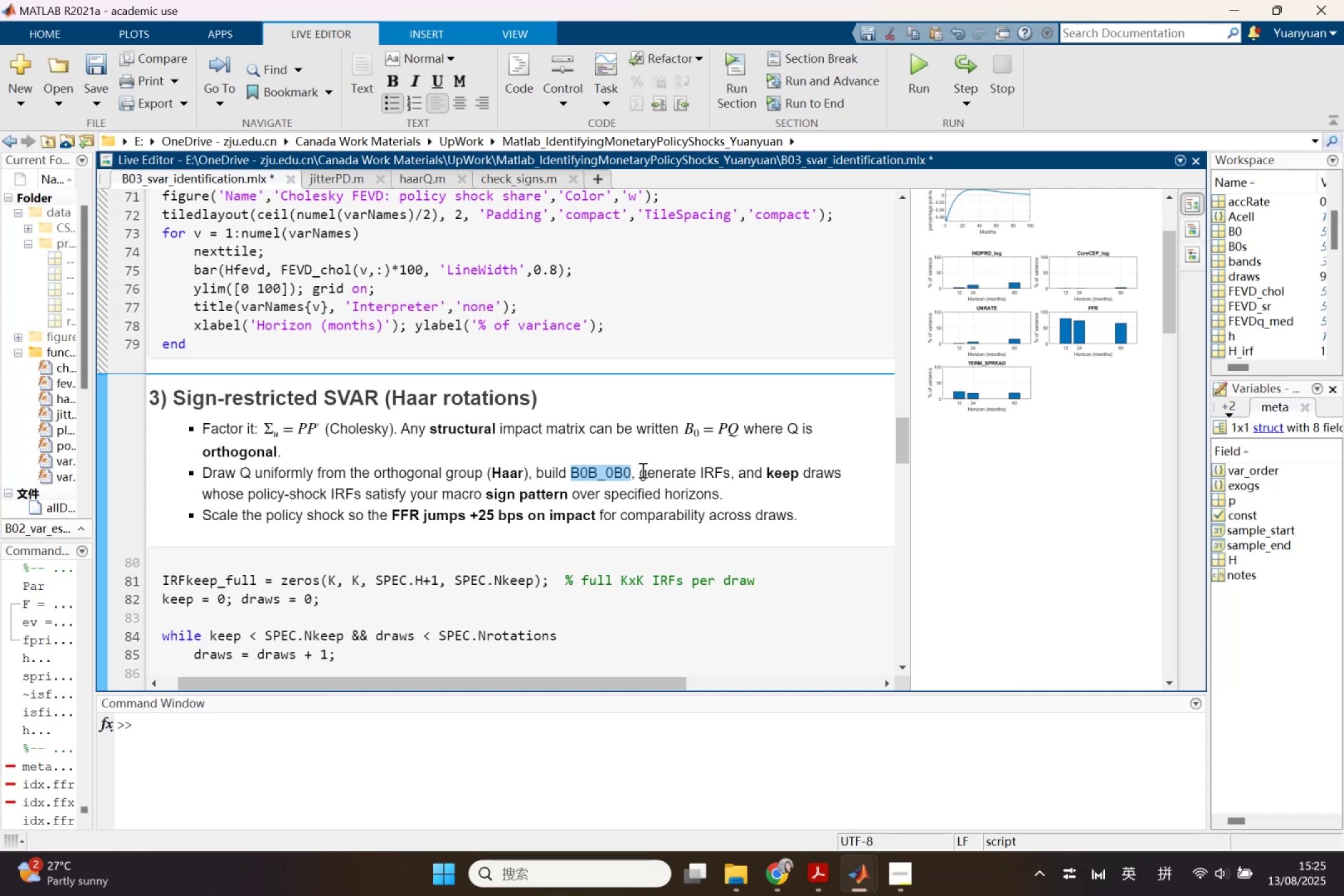 
key(Backspace)
 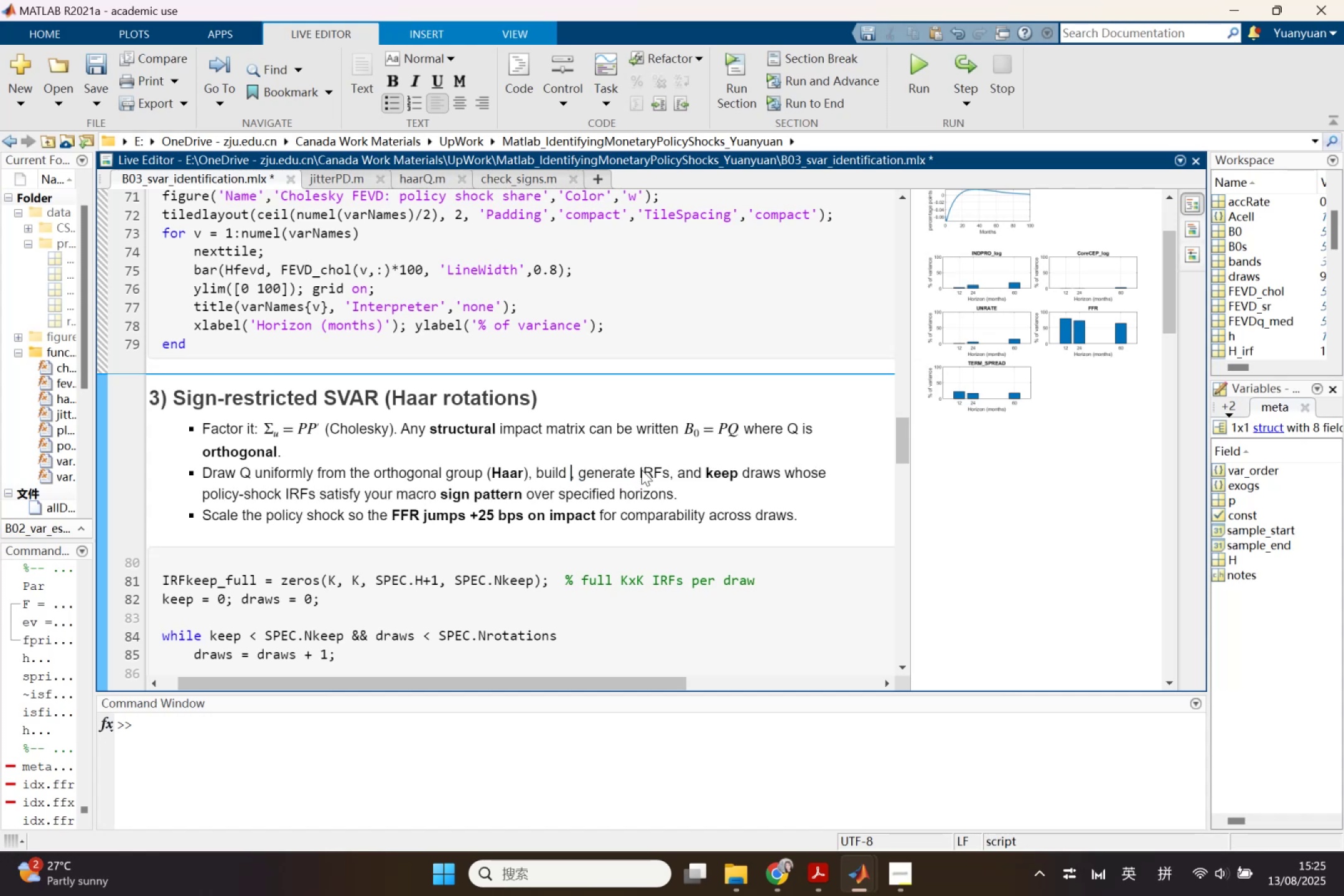 
key(Control+Shift+L)
 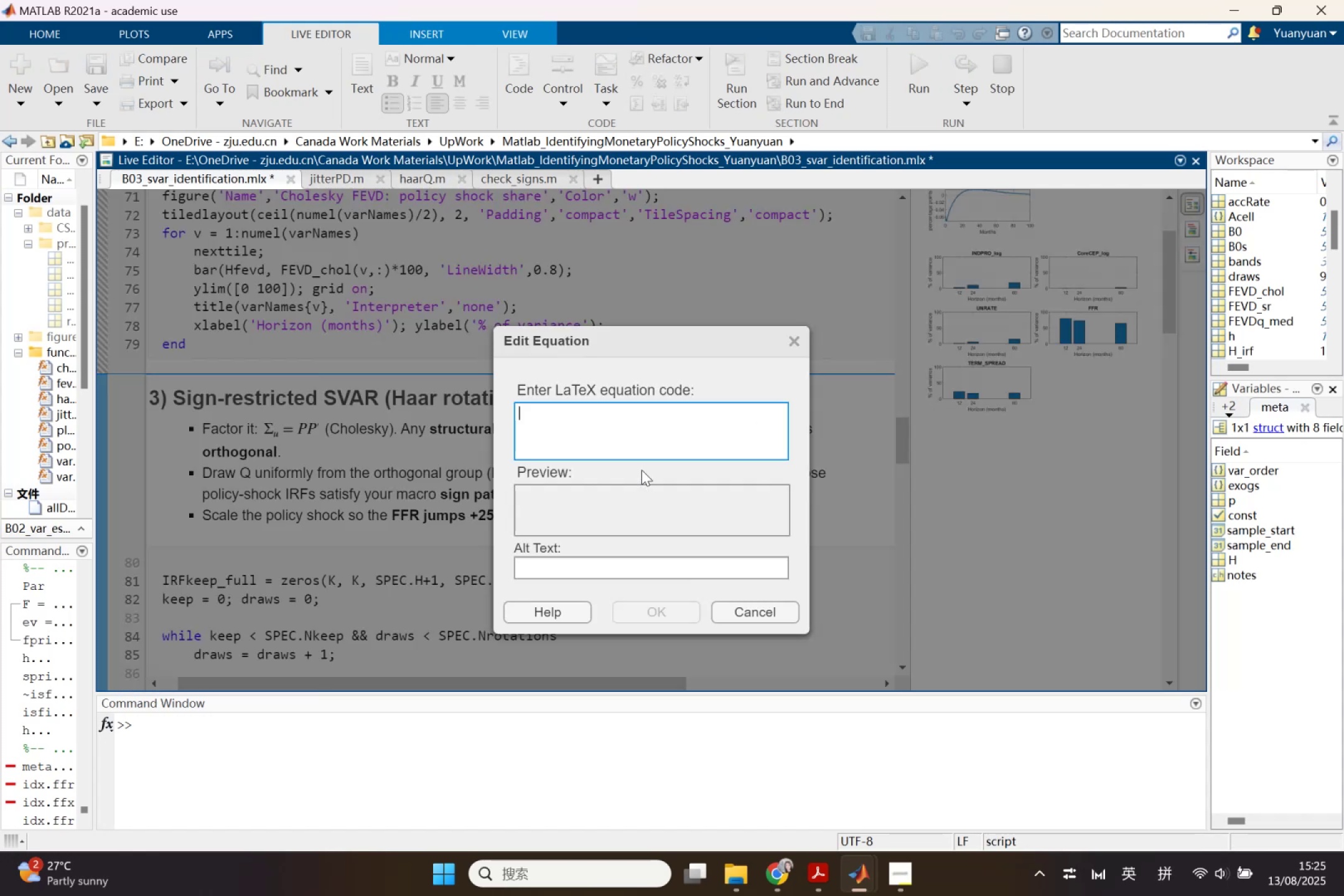 
key(Shift+B)
 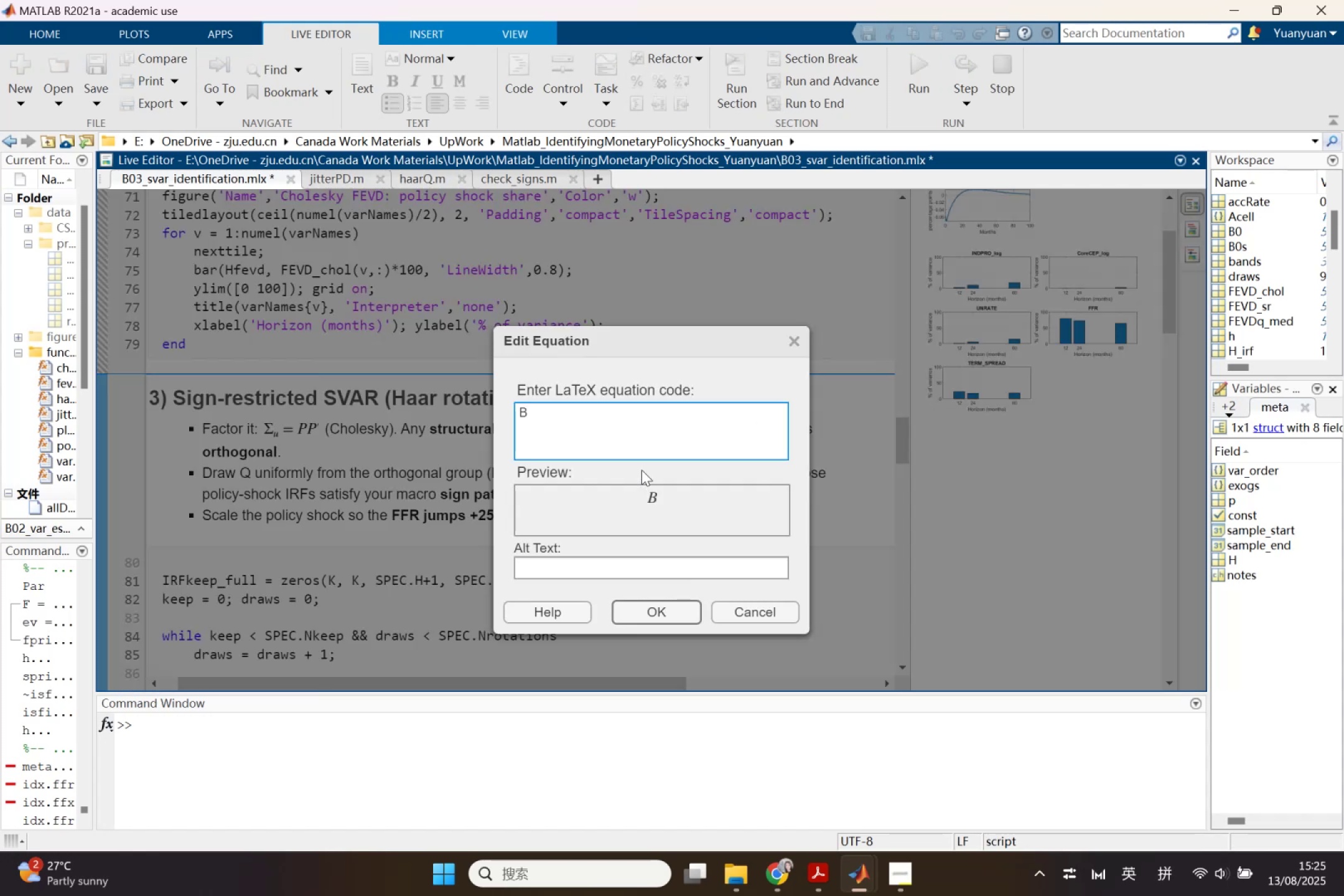 
key(Shift+Minus)
 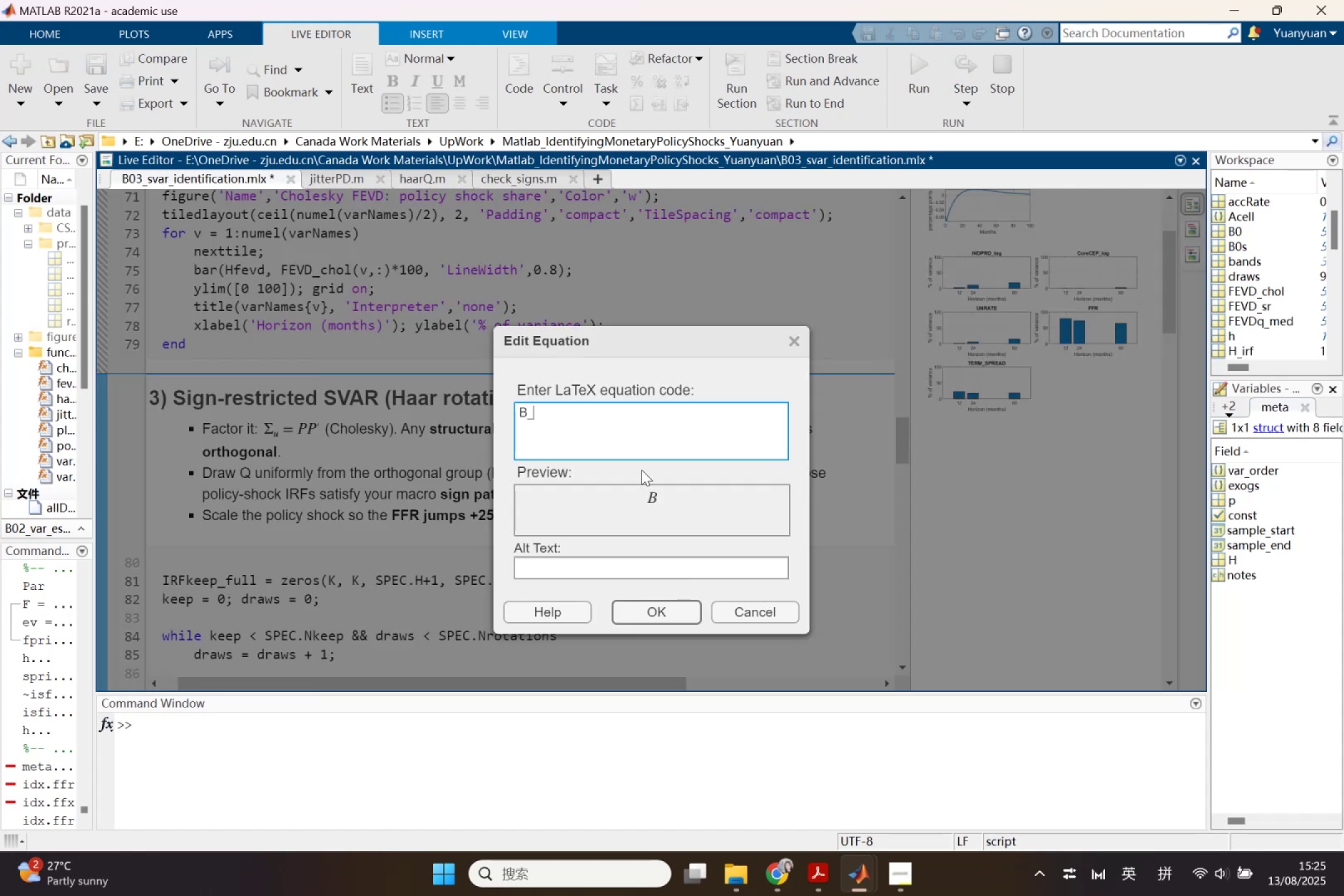 
key(0)
 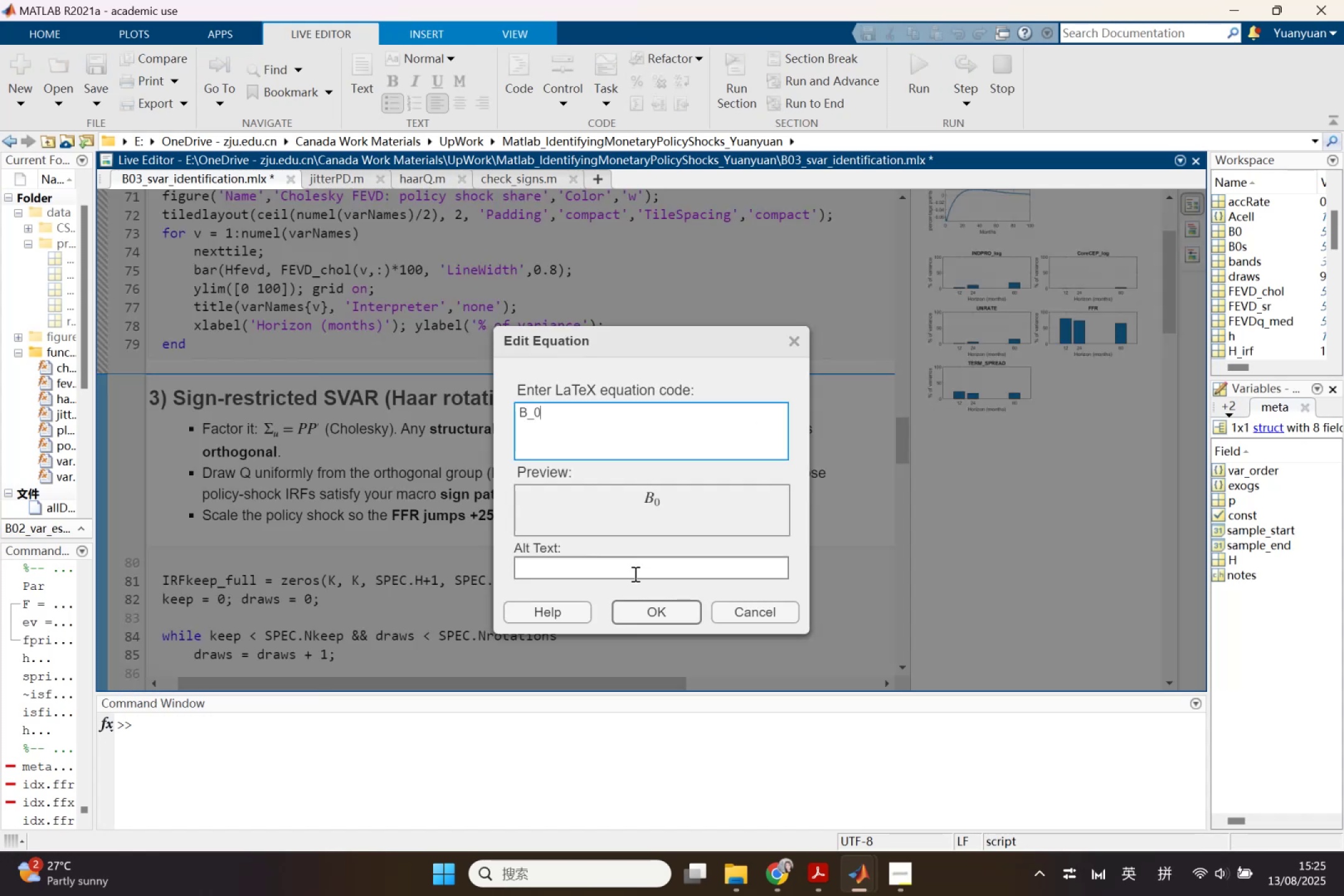 
left_click([656, 618])
 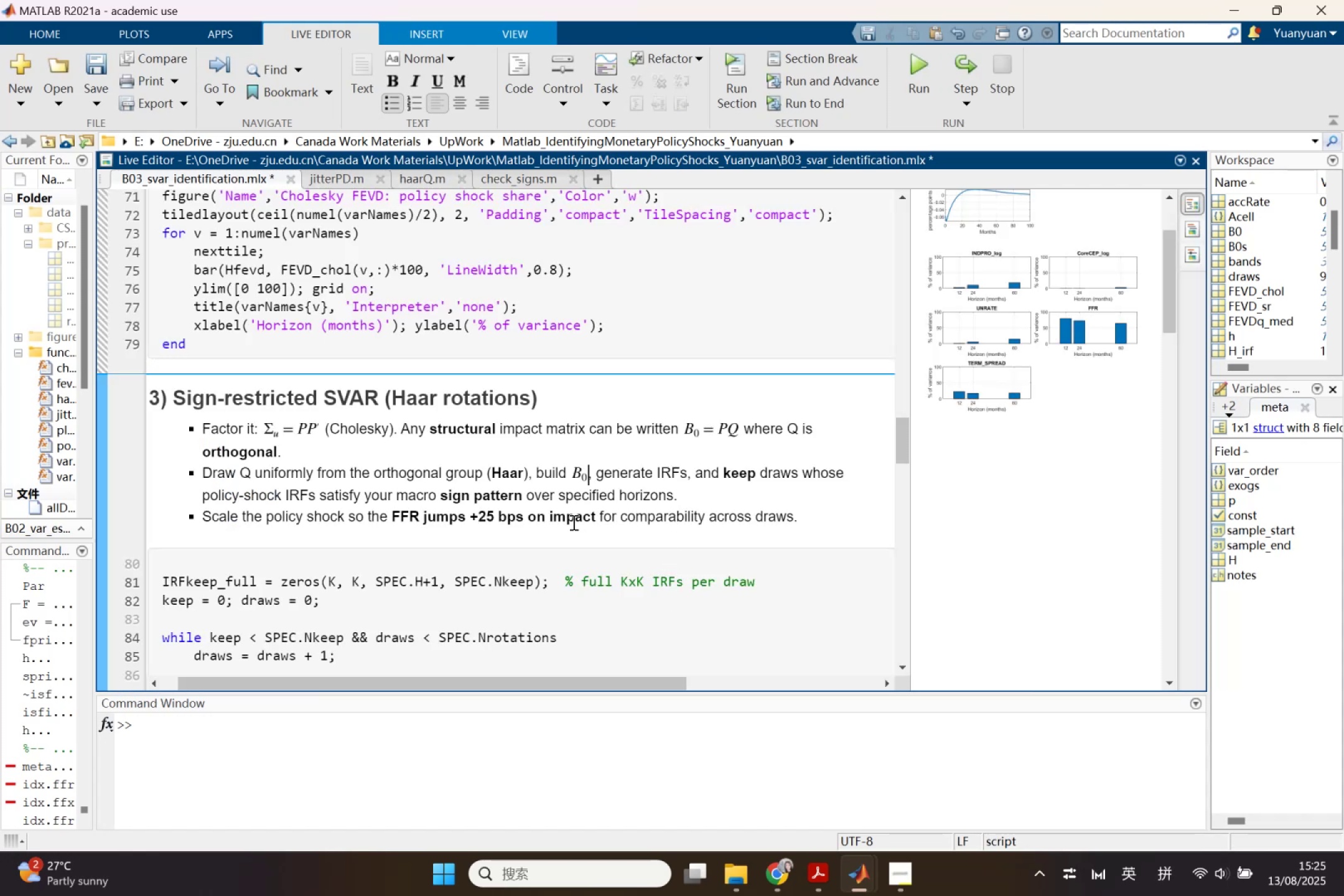 
scroll: coordinate [508, 569], scroll_direction: down, amount: 4.0
 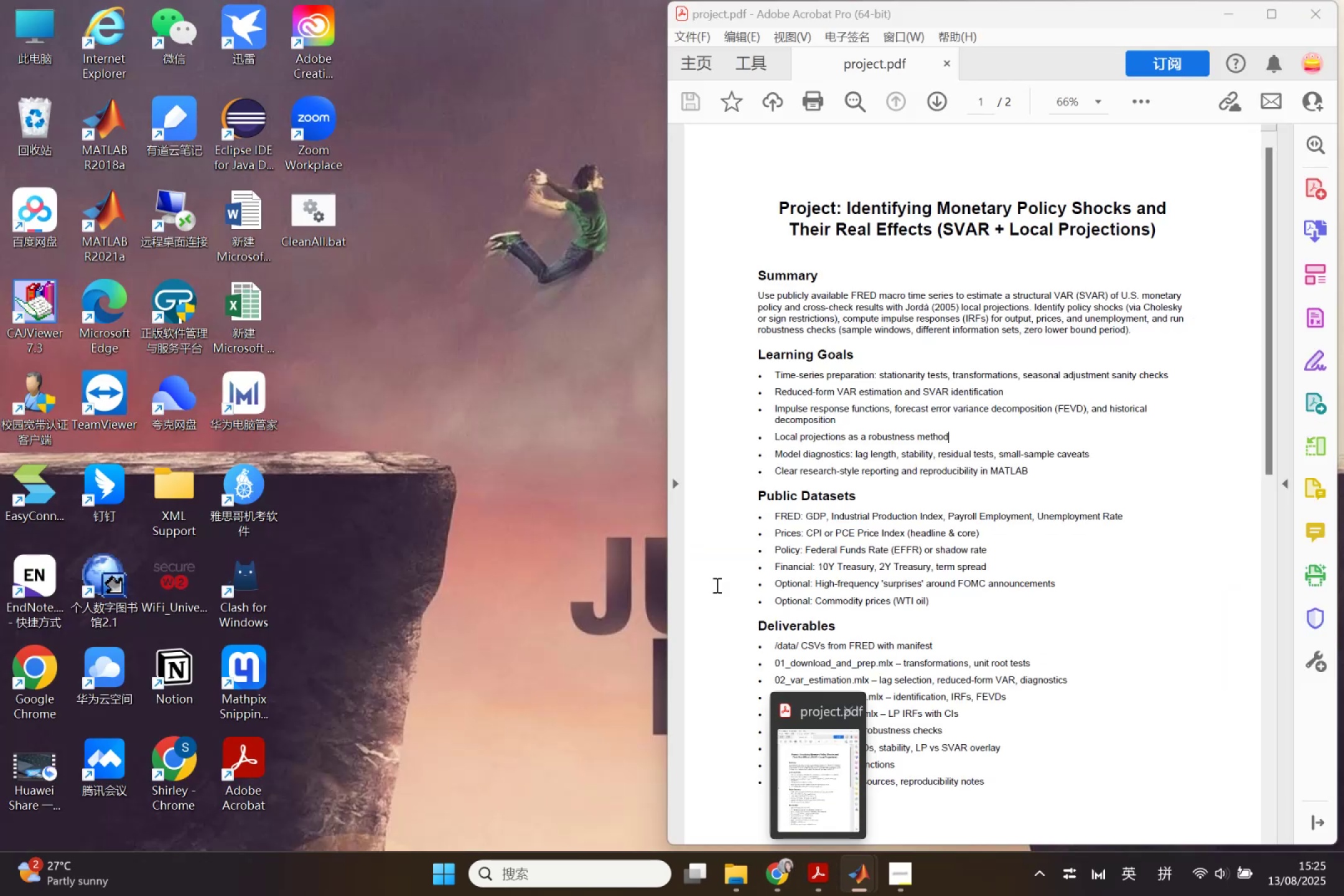 
wait(5.71)
 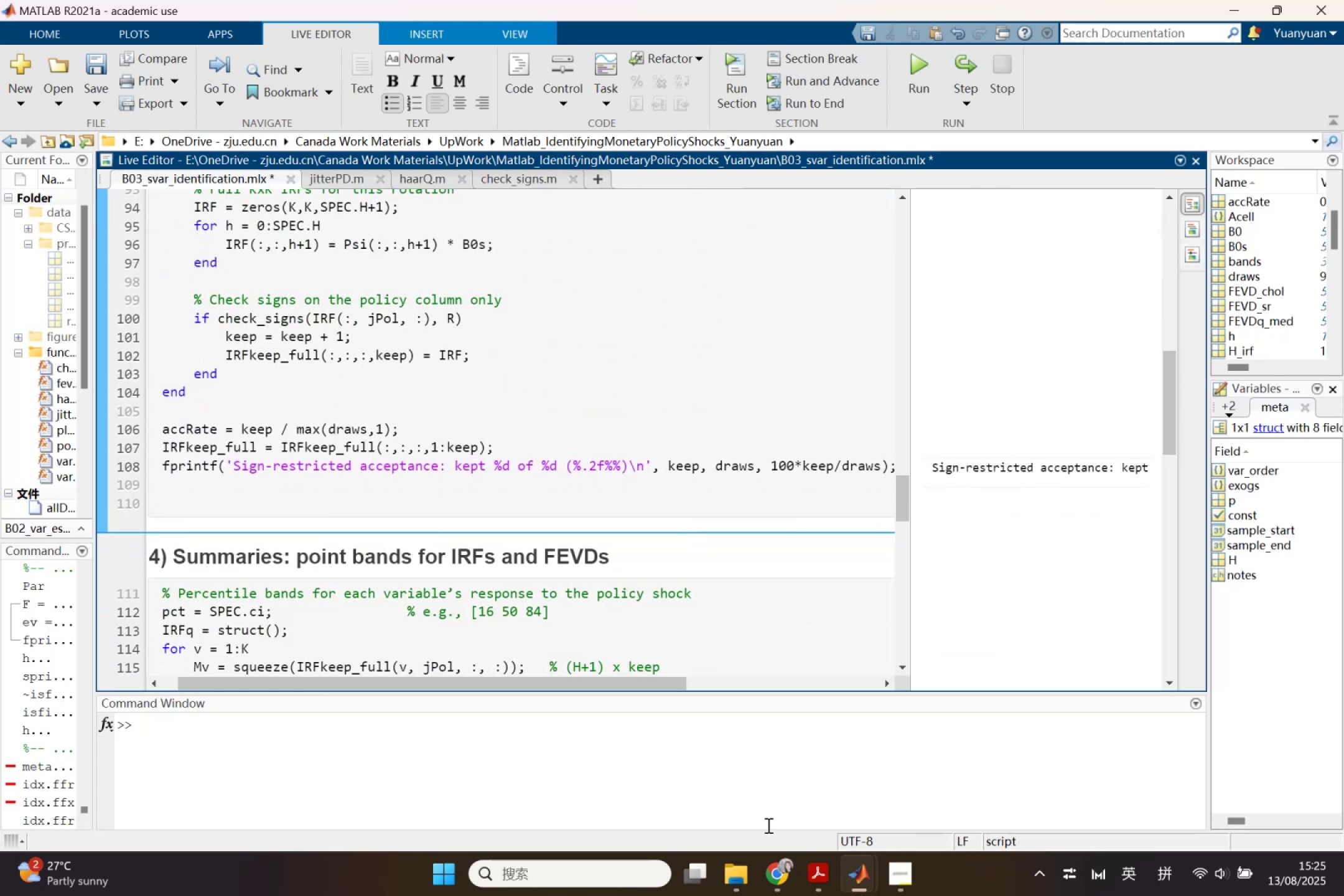 
left_click([663, 462])
 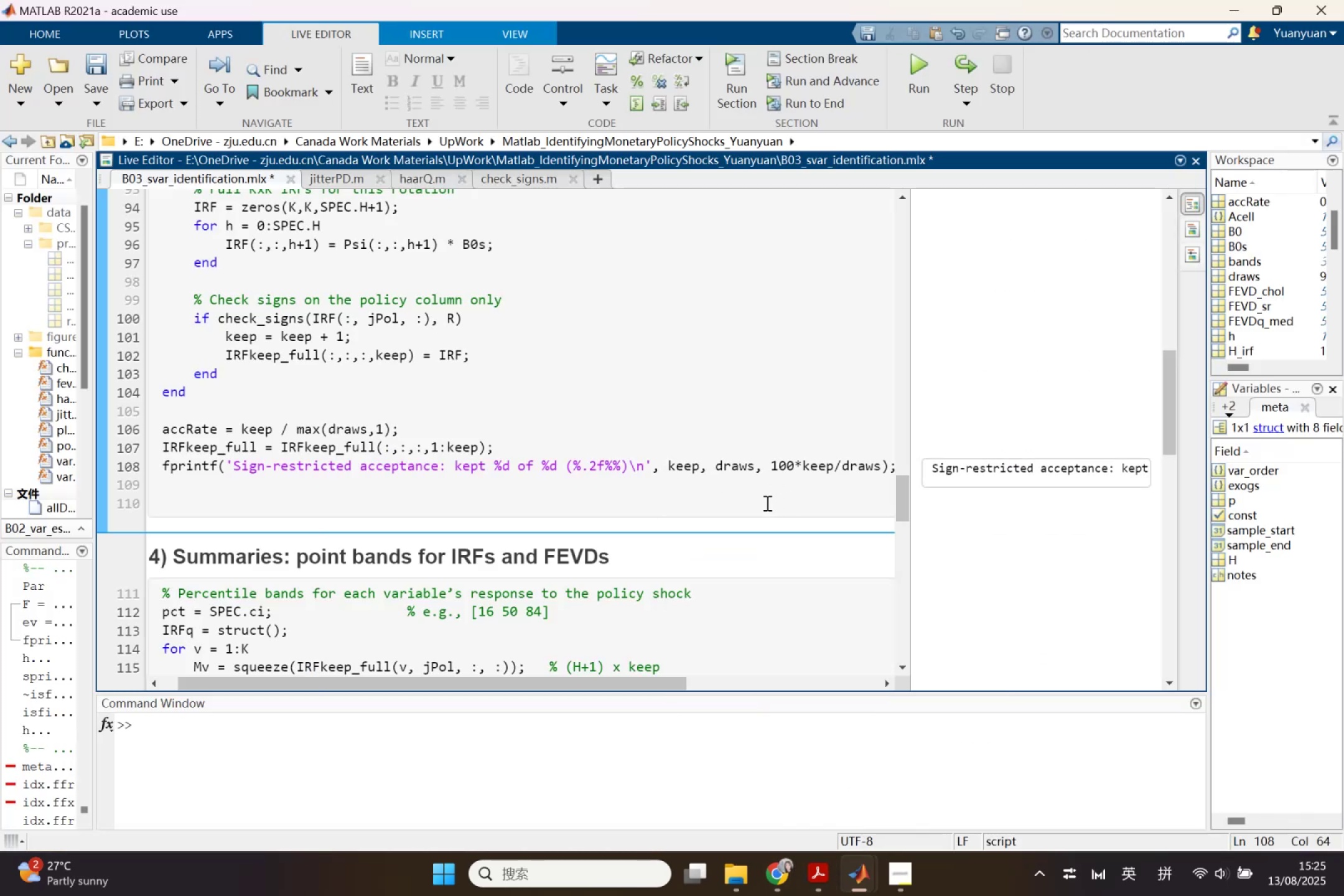 
key(Period)
 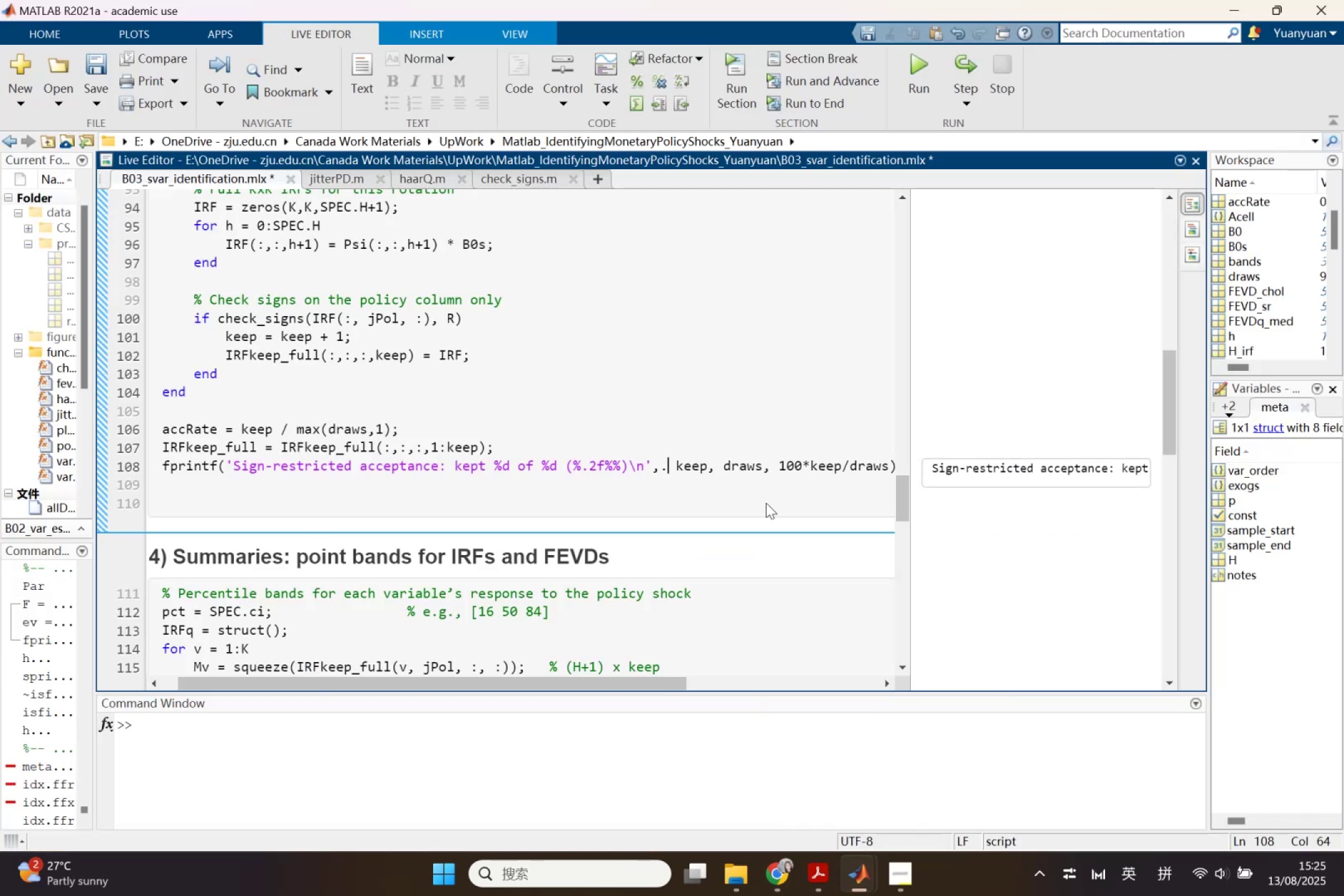 
key(Period)
 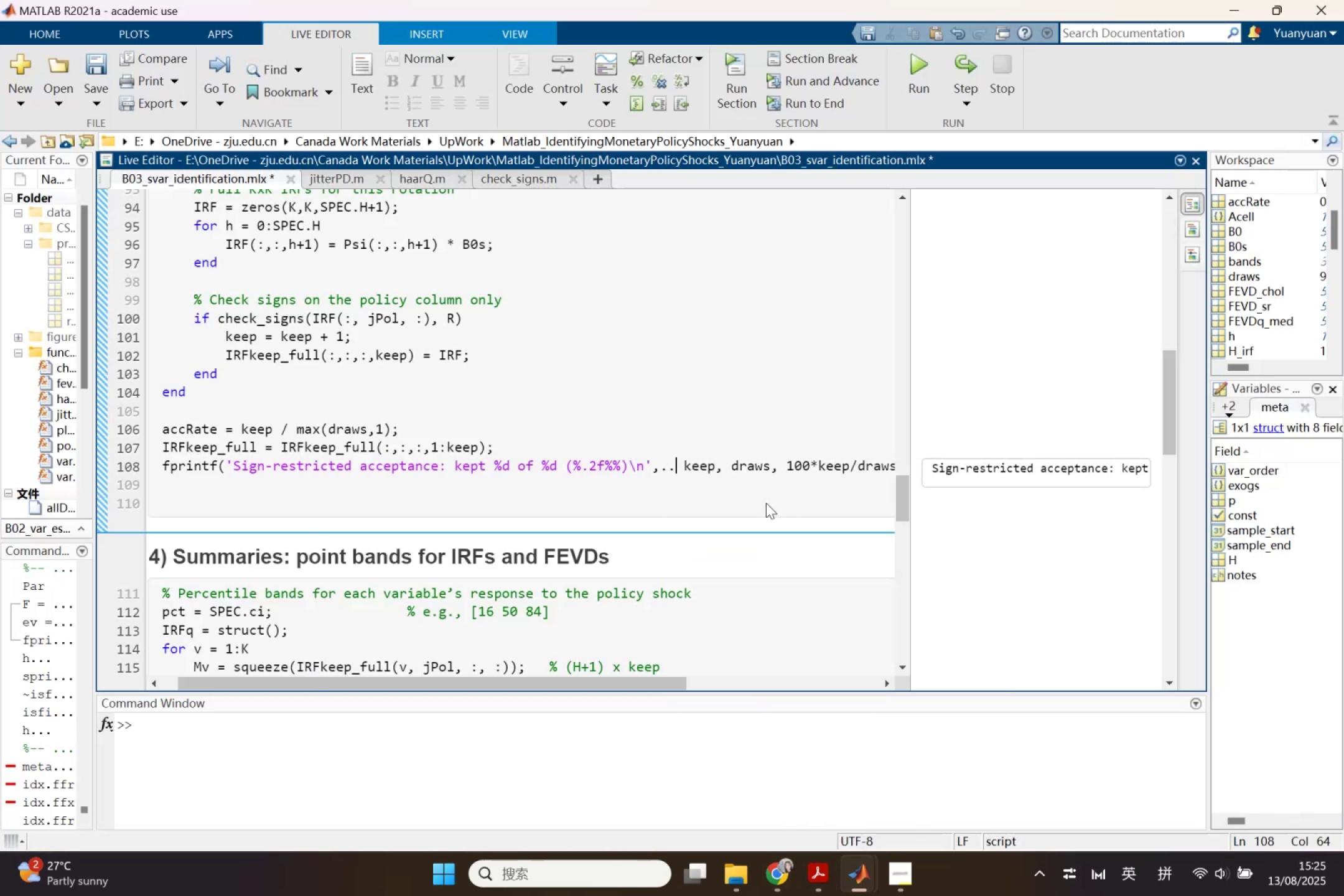 
key(Backslash)
 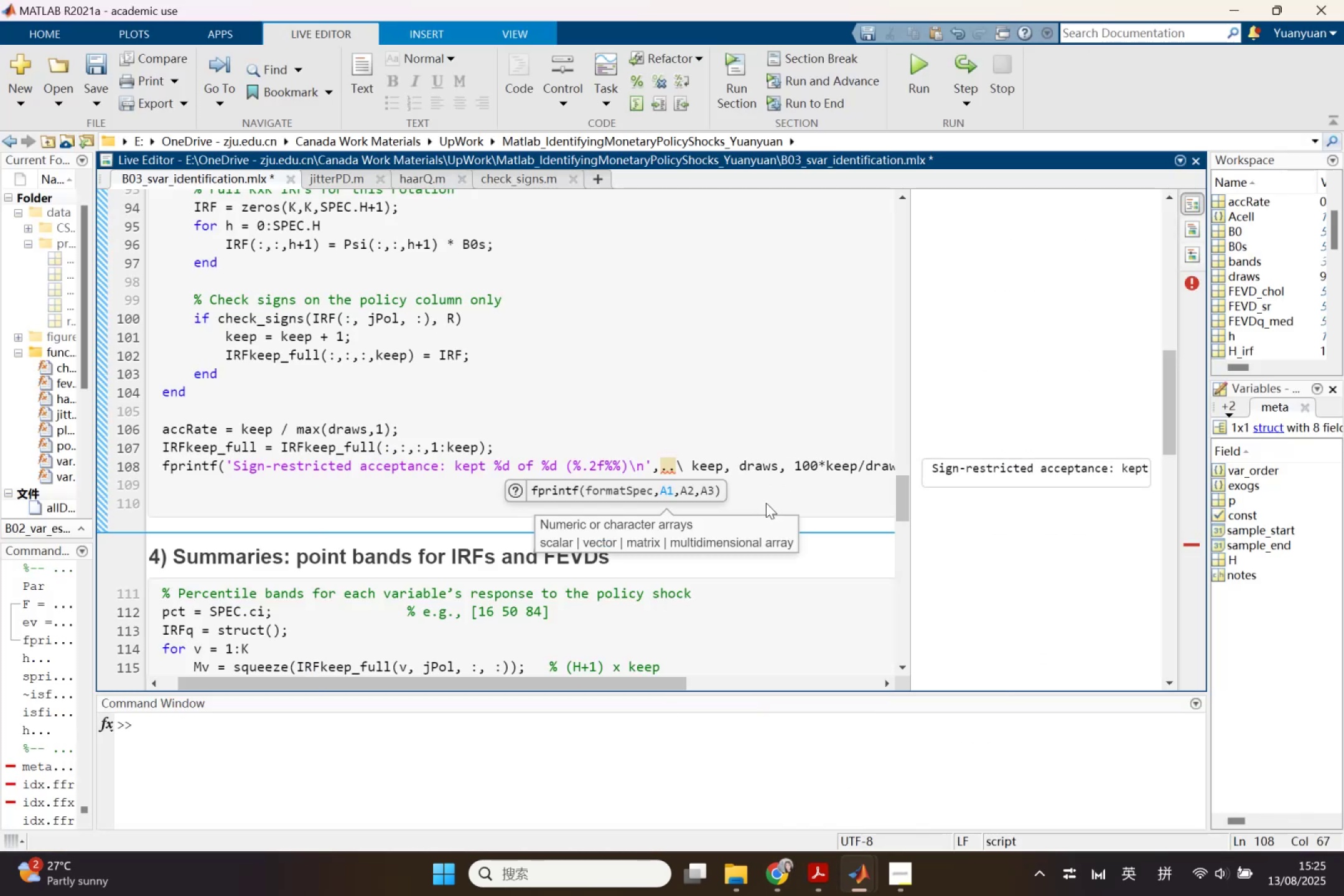 
key(Backspace)
 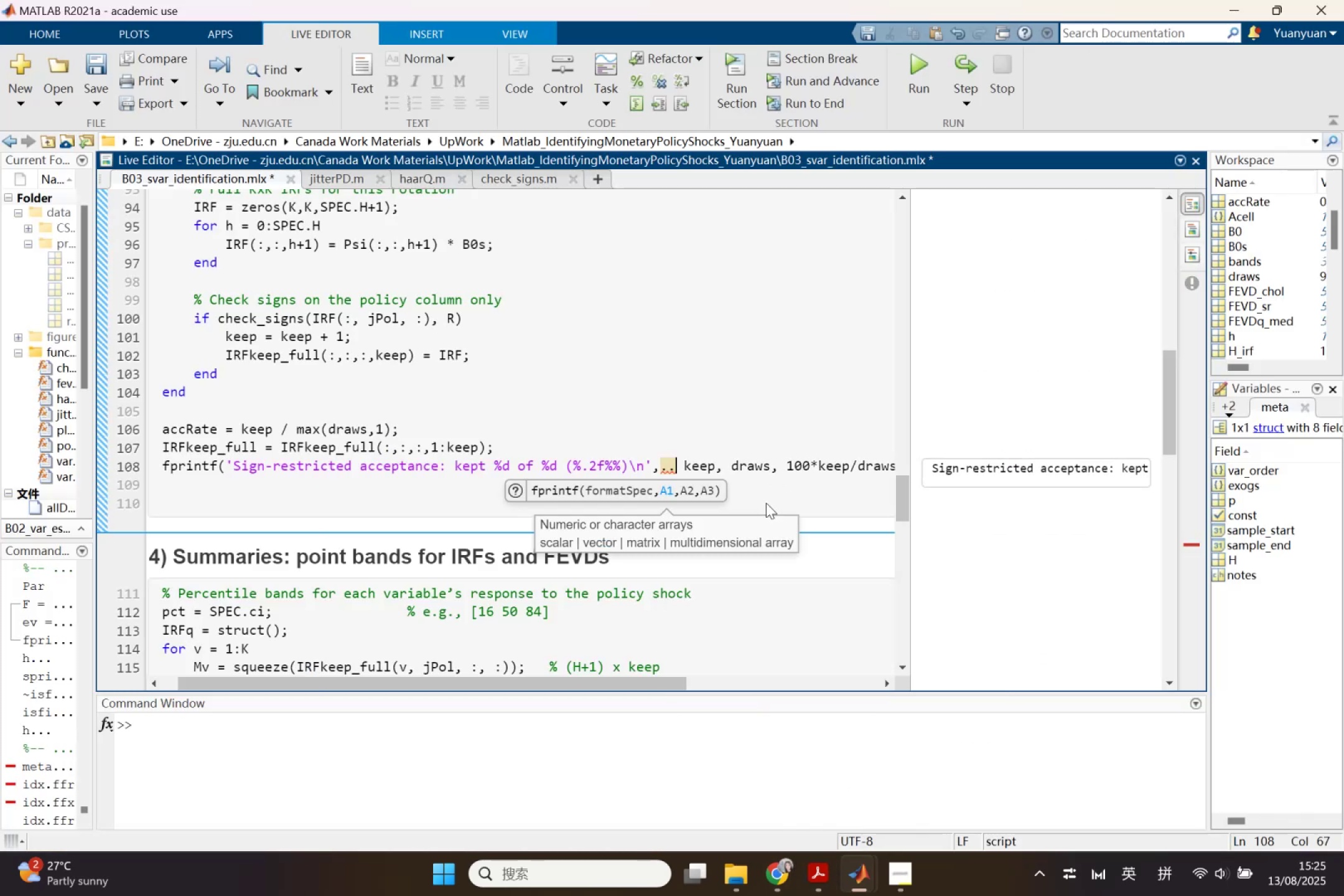 
key(Enter)
 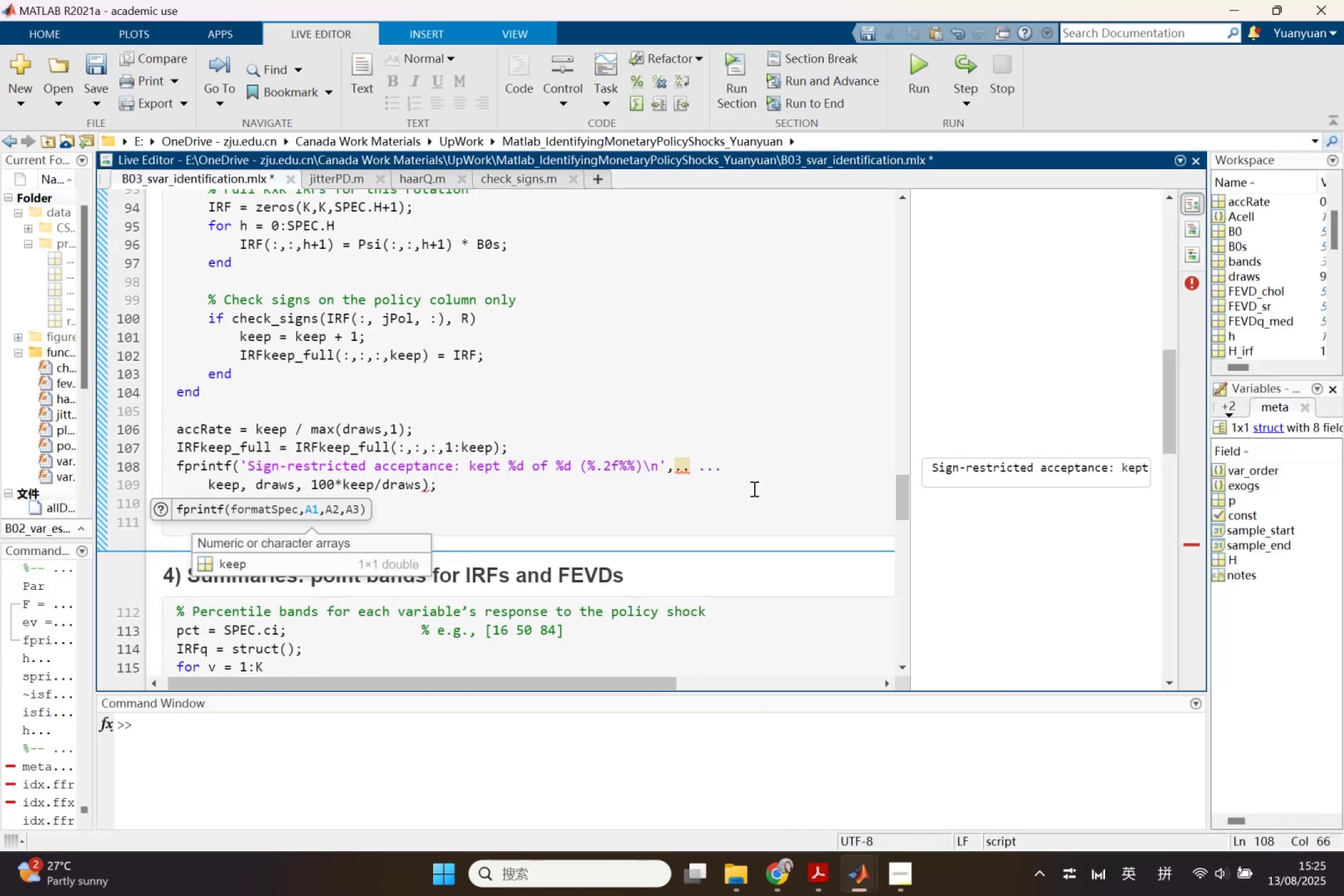 
left_click_drag(start_coordinate=[728, 471], to_coordinate=[676, 472])
 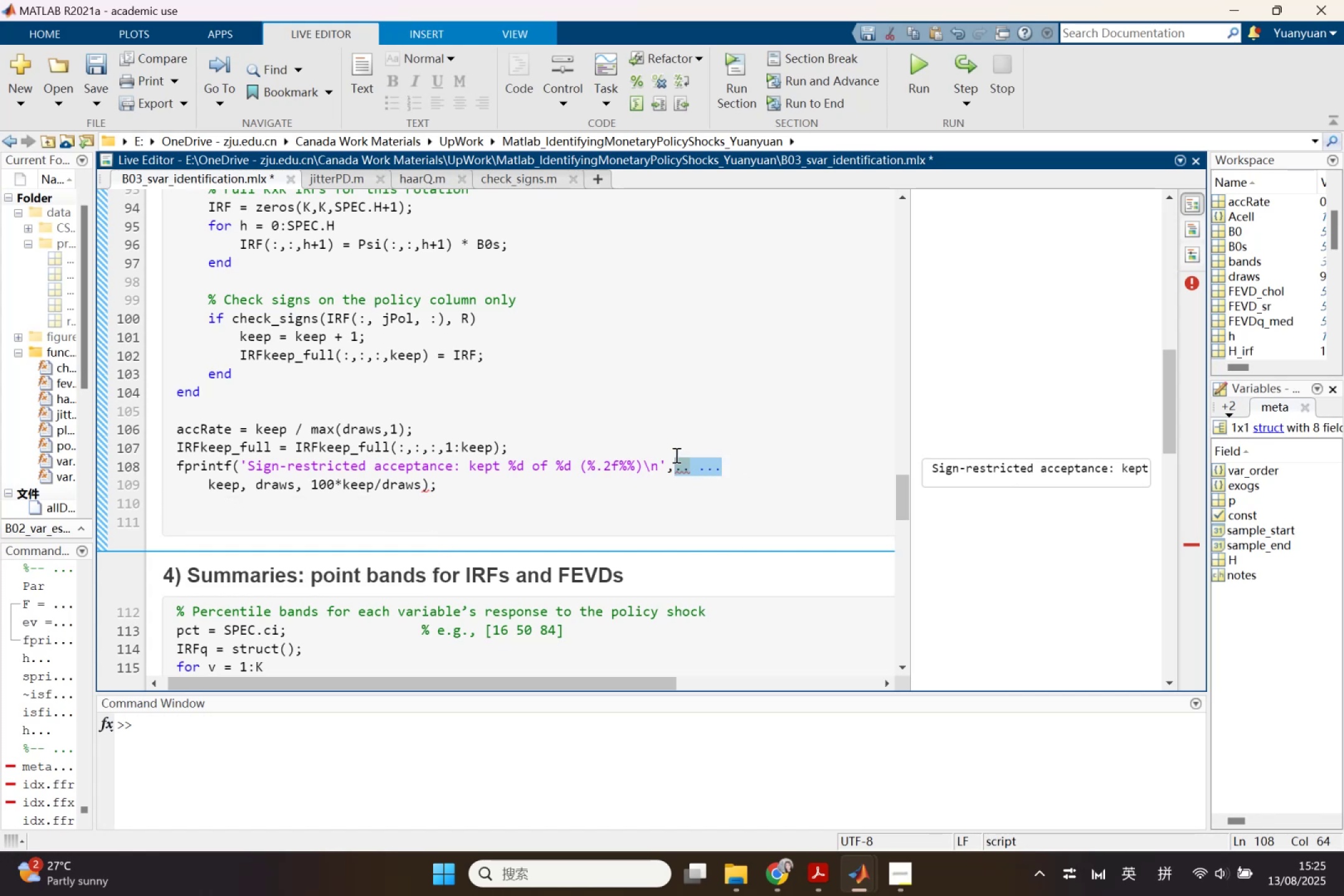 
key(Period)
 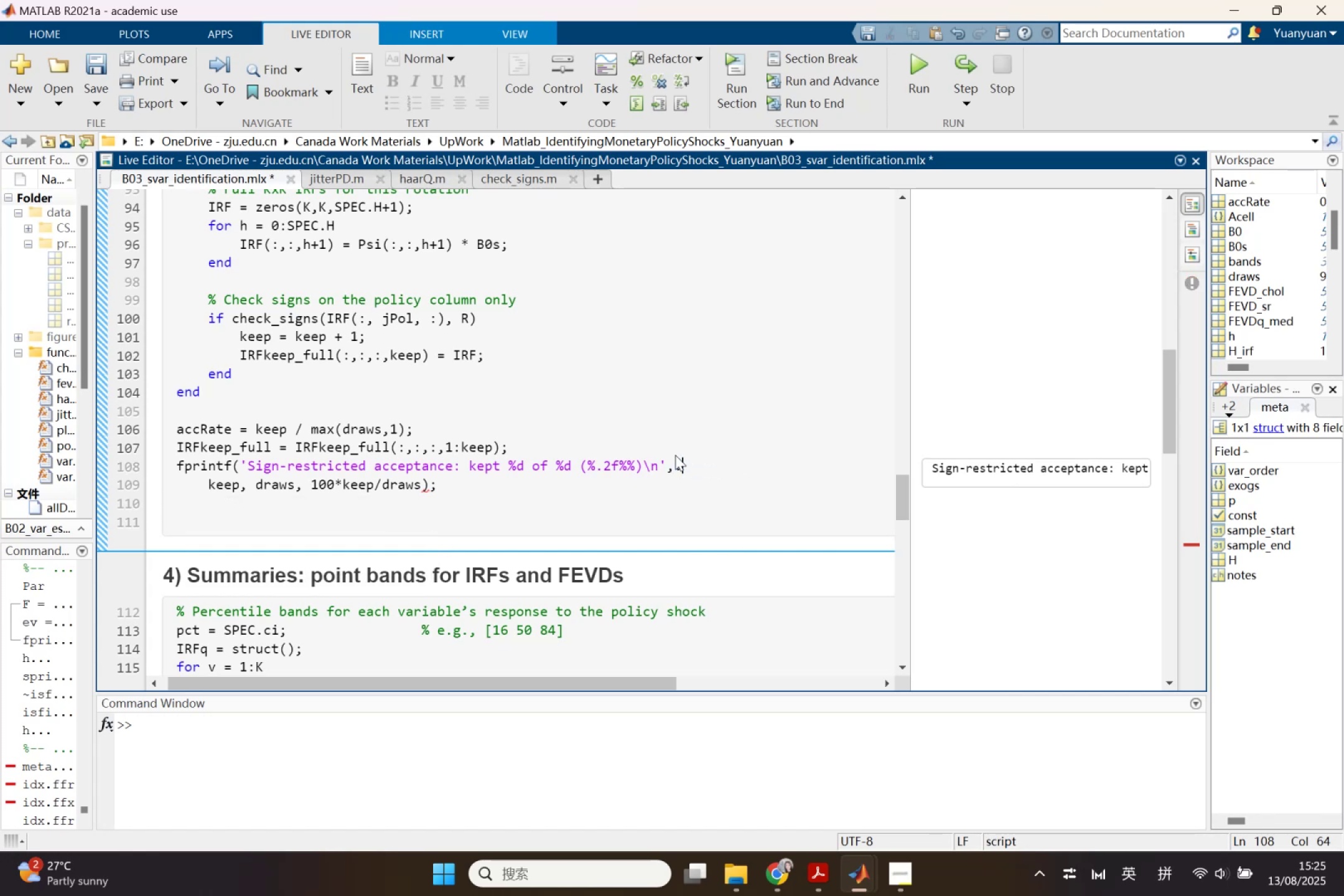 
key(Period)
 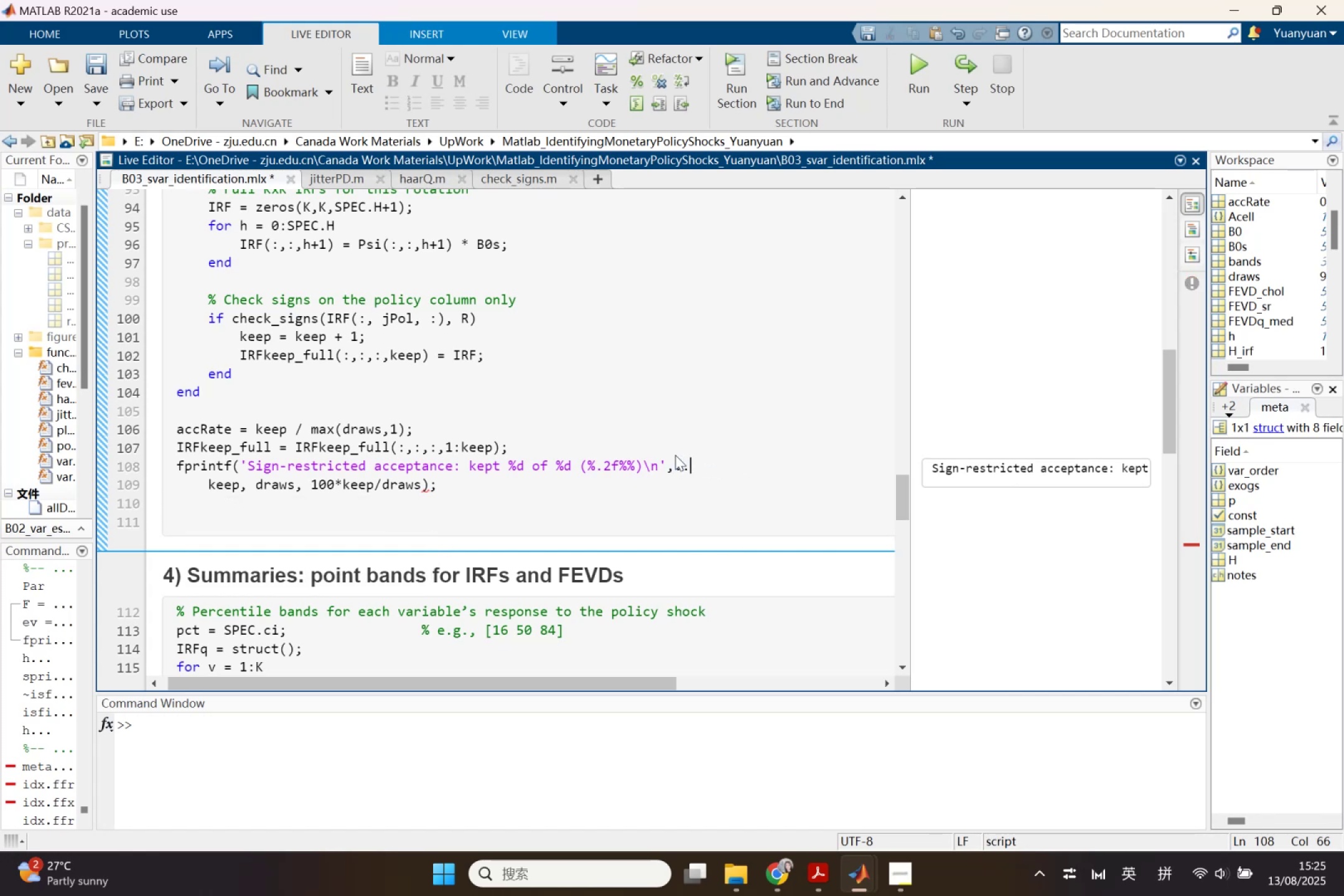 
key(Period)
 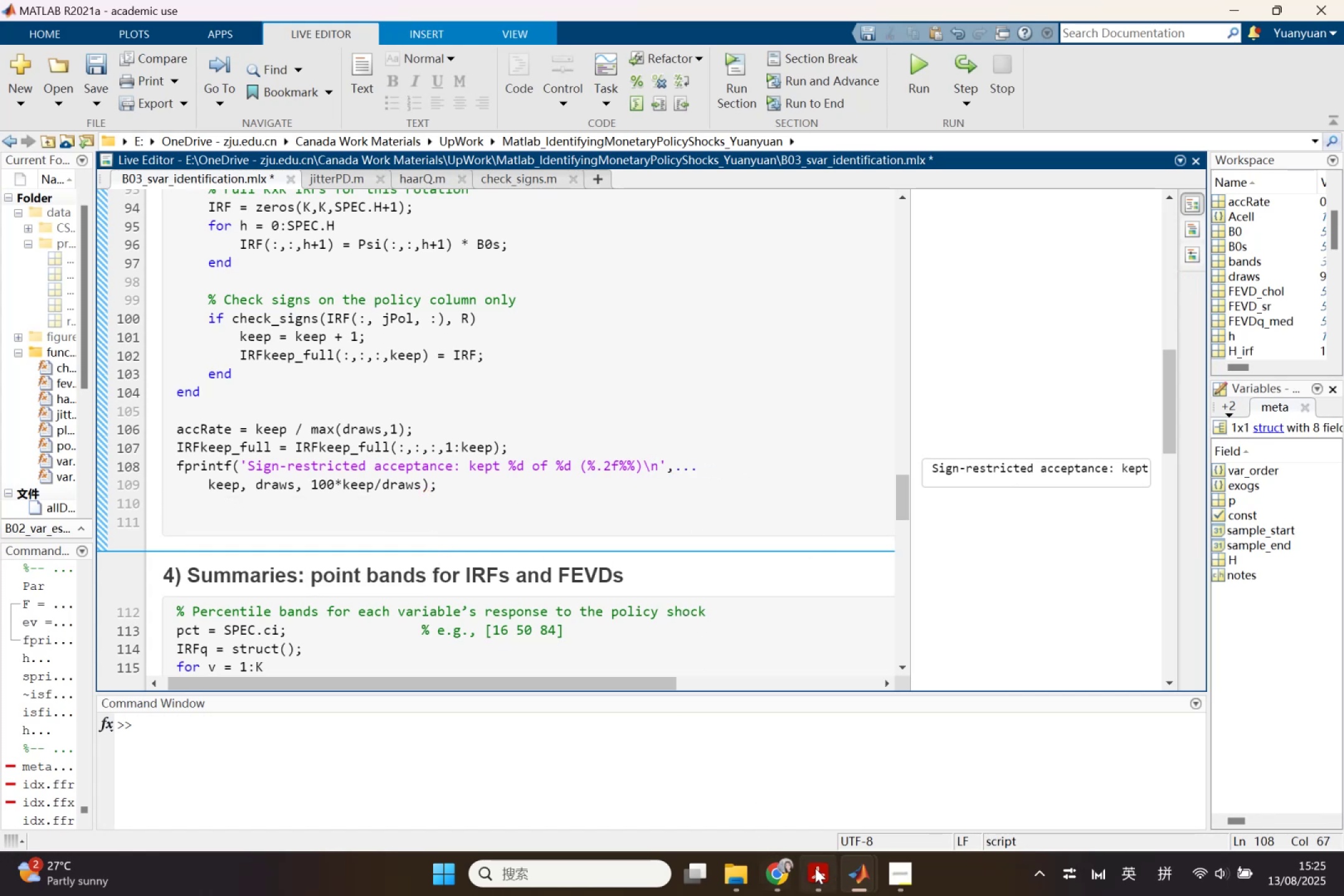 
left_click_drag(start_coordinate=[773, 867], to_coordinate=[768, 866])
 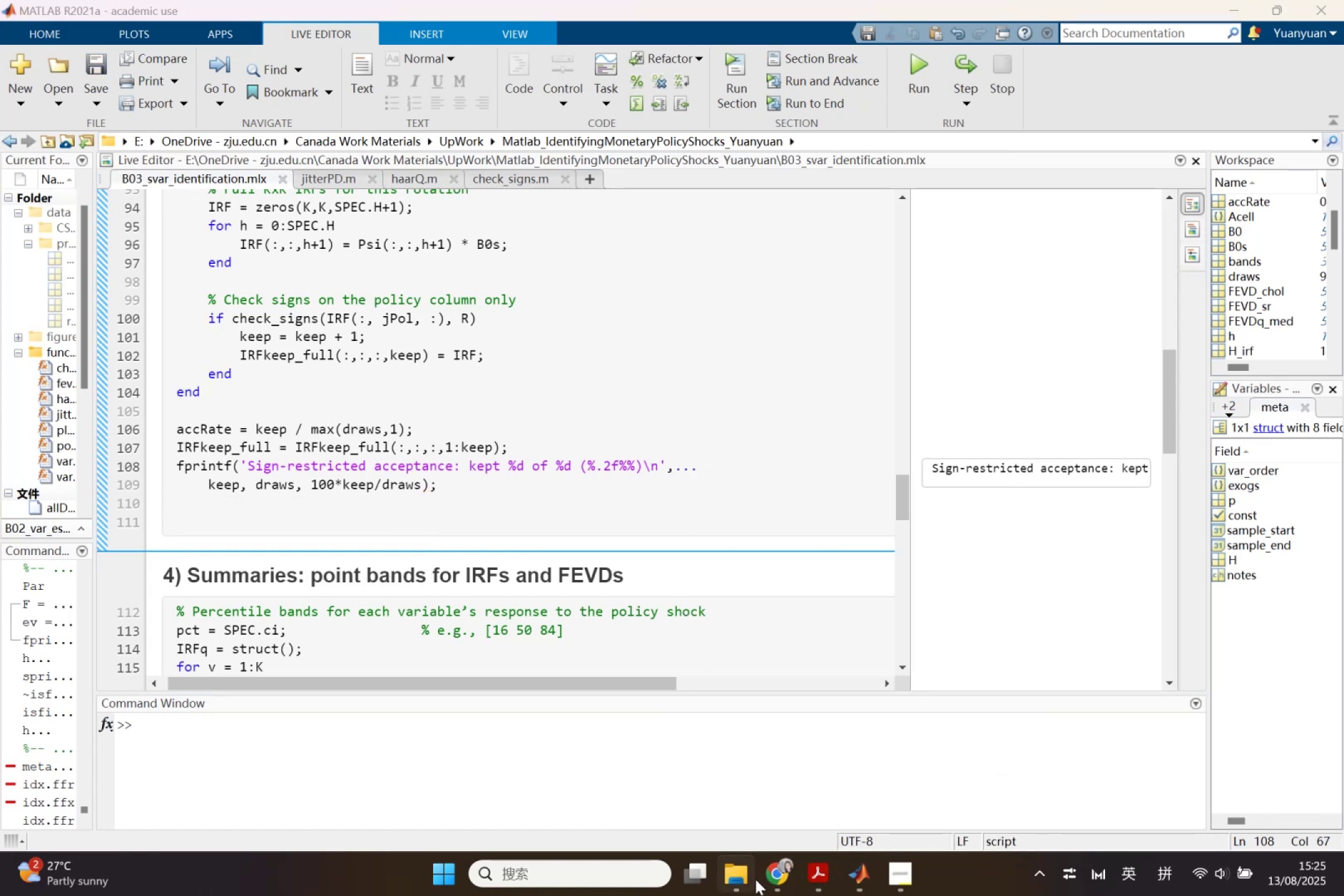 
left_click([772, 884])
 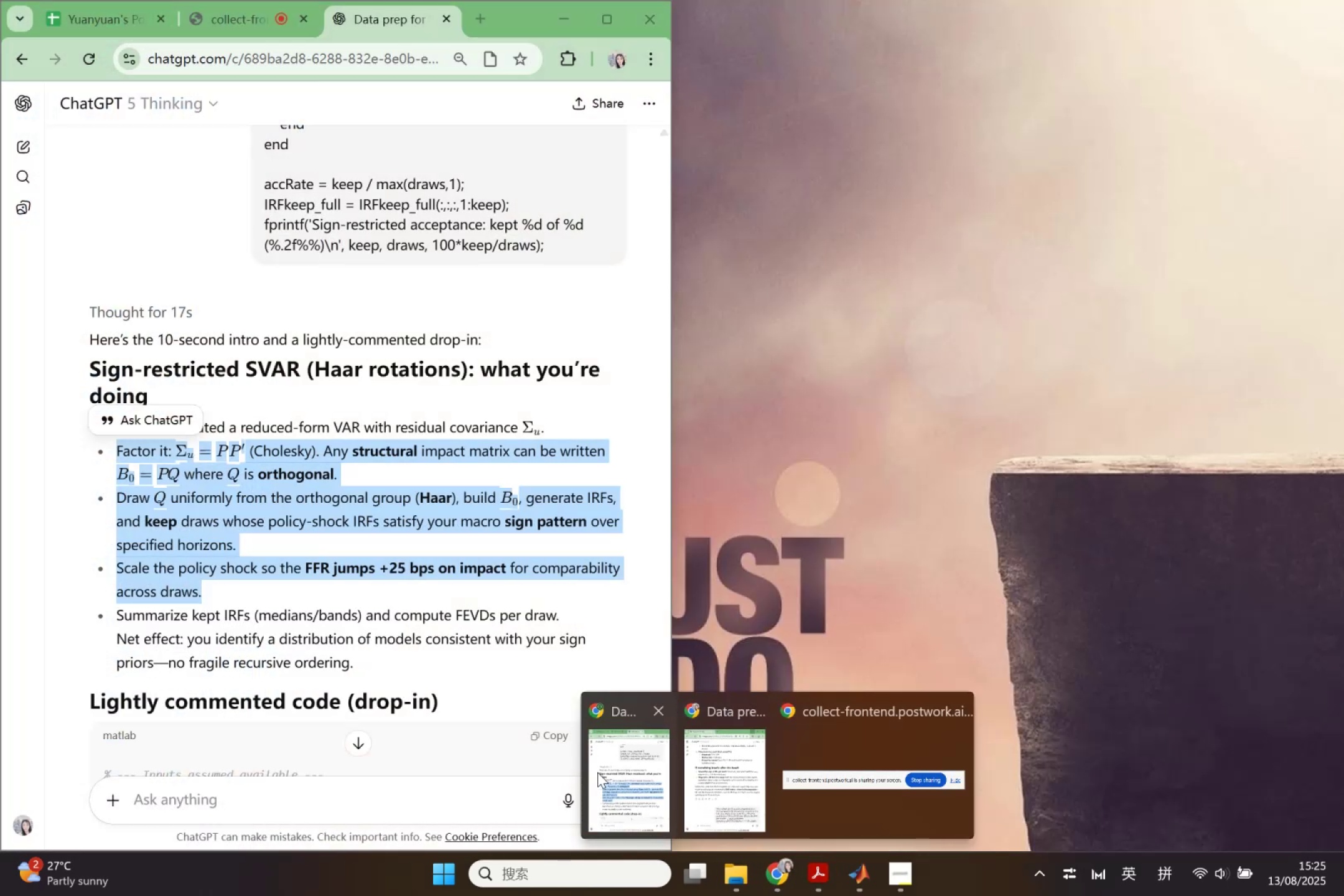 
left_click([597, 772])
 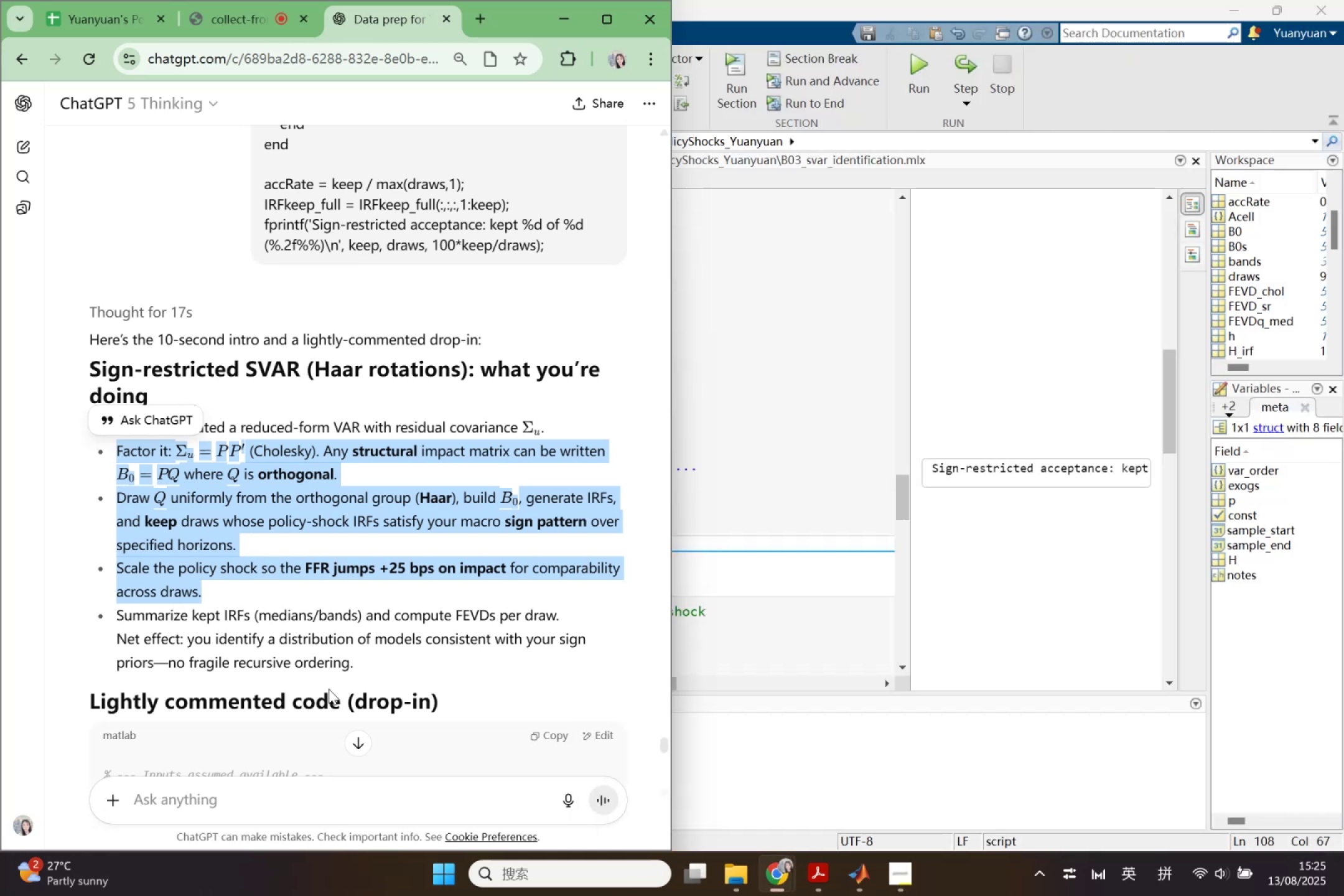 
scroll: coordinate [322, 691], scroll_direction: down, amount: 4.0
 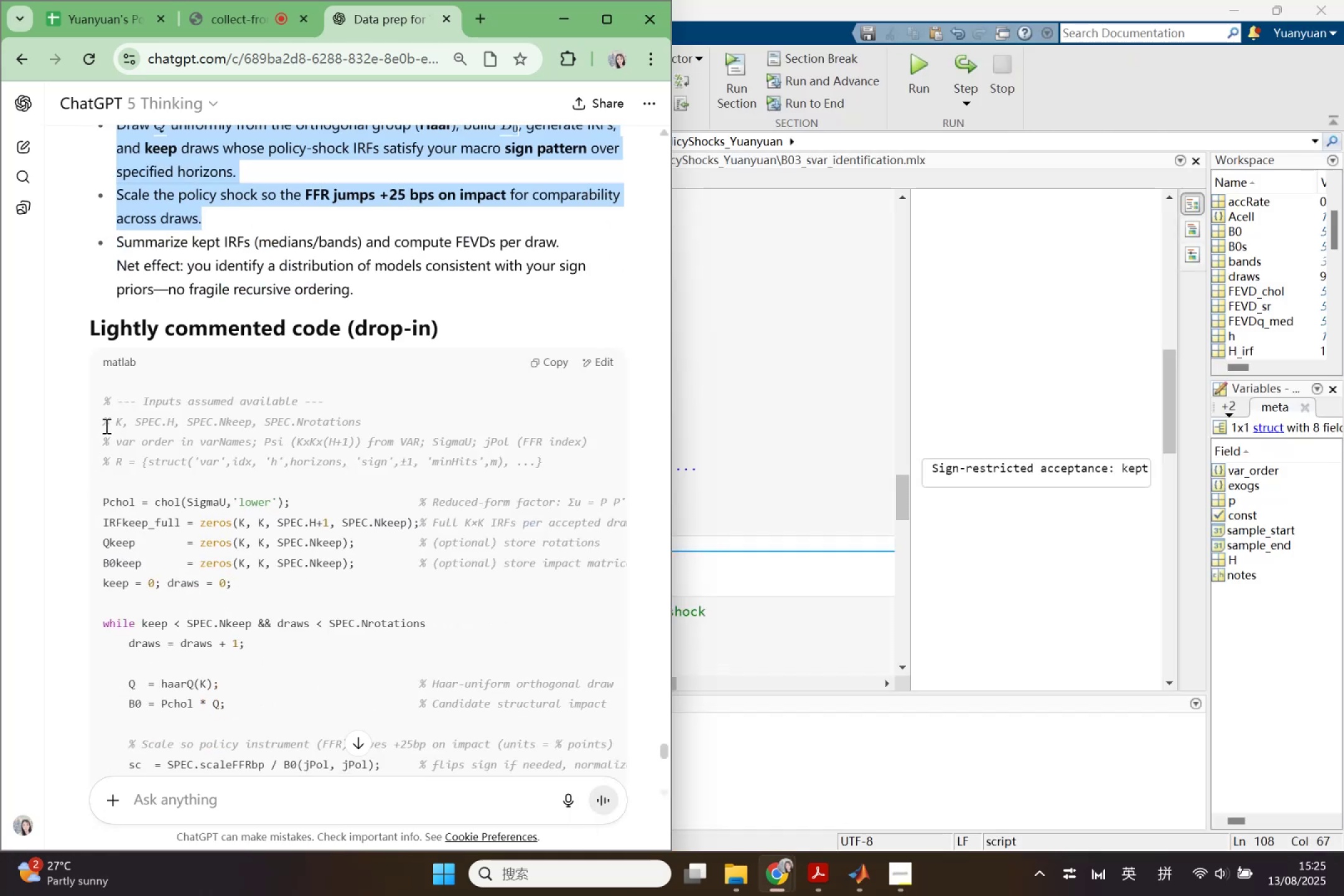 
left_click_drag(start_coordinate=[103, 423], to_coordinate=[567, 472])
 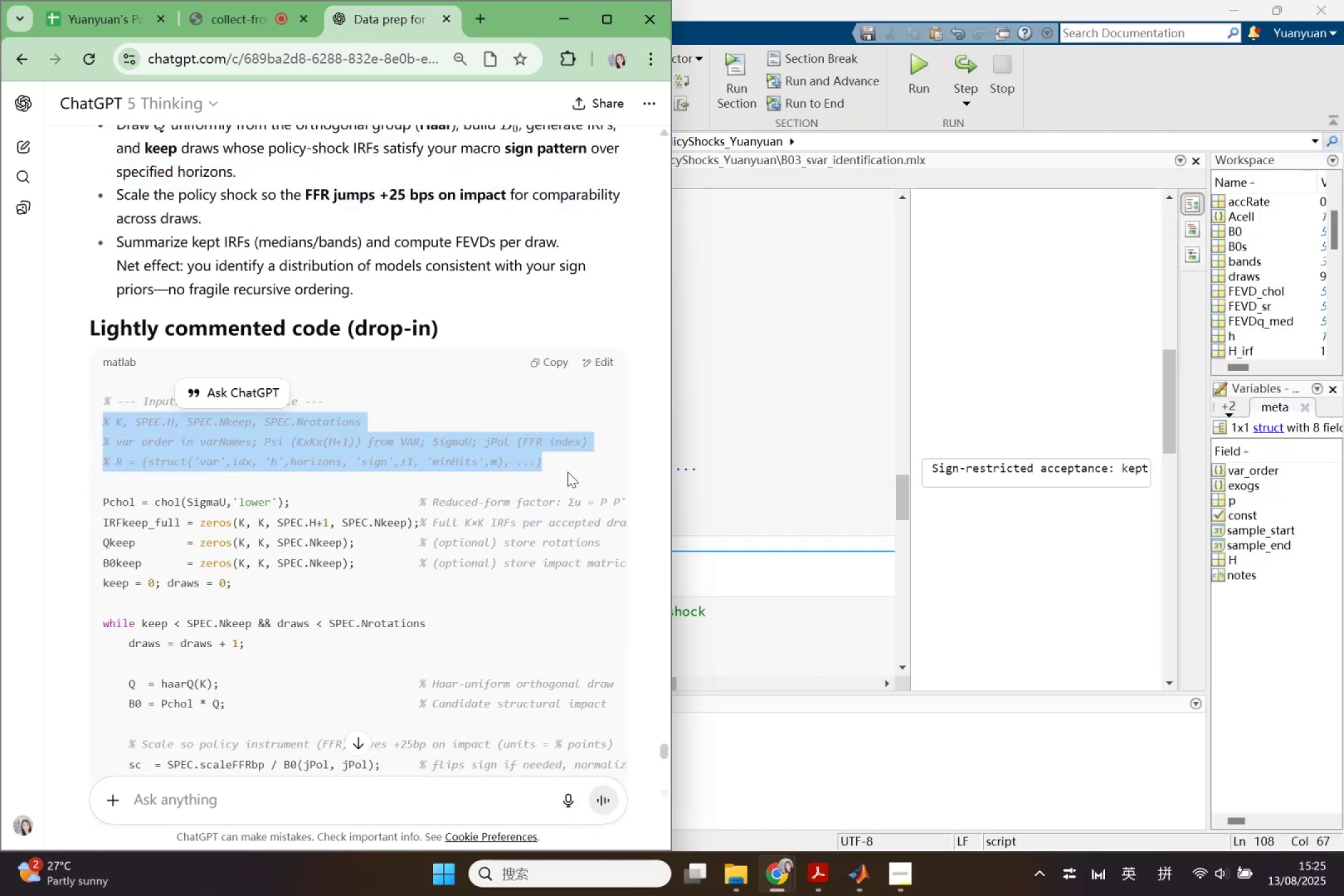 
key(Control+C)
 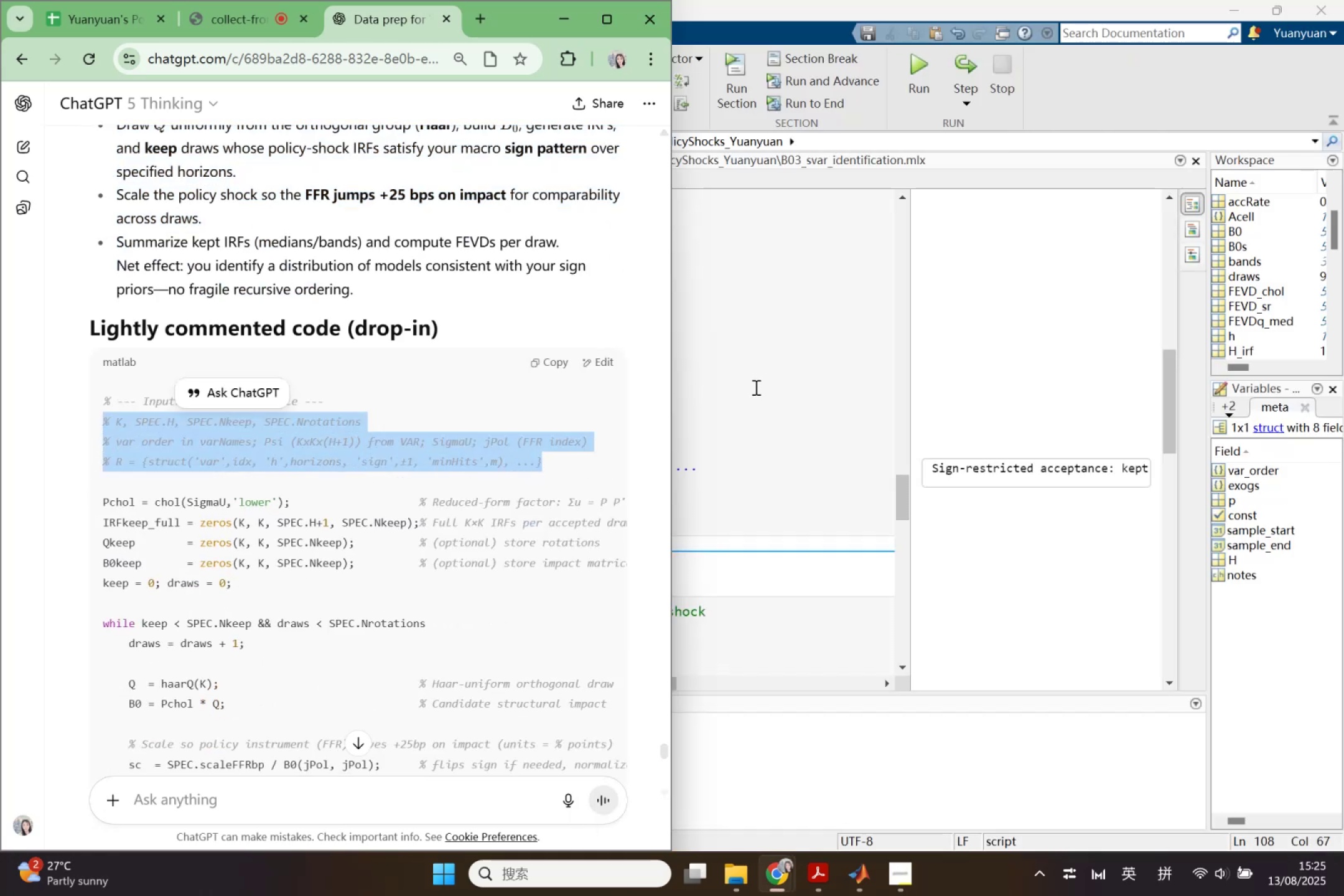 
left_click_drag(start_coordinate=[756, 387], to_coordinate=[756, 394])
 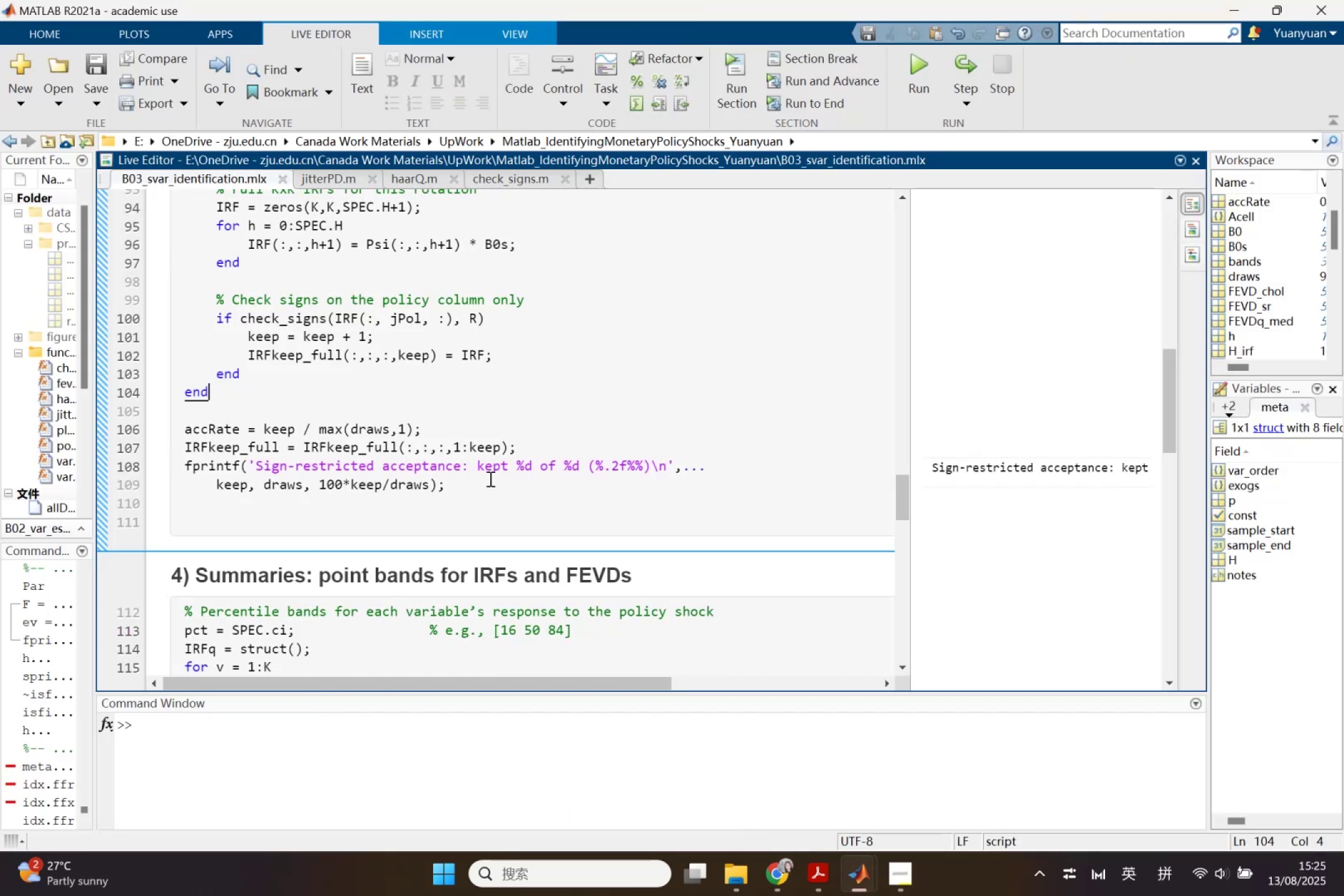 
scroll: coordinate [484, 484], scroll_direction: up, amount: 3.0
 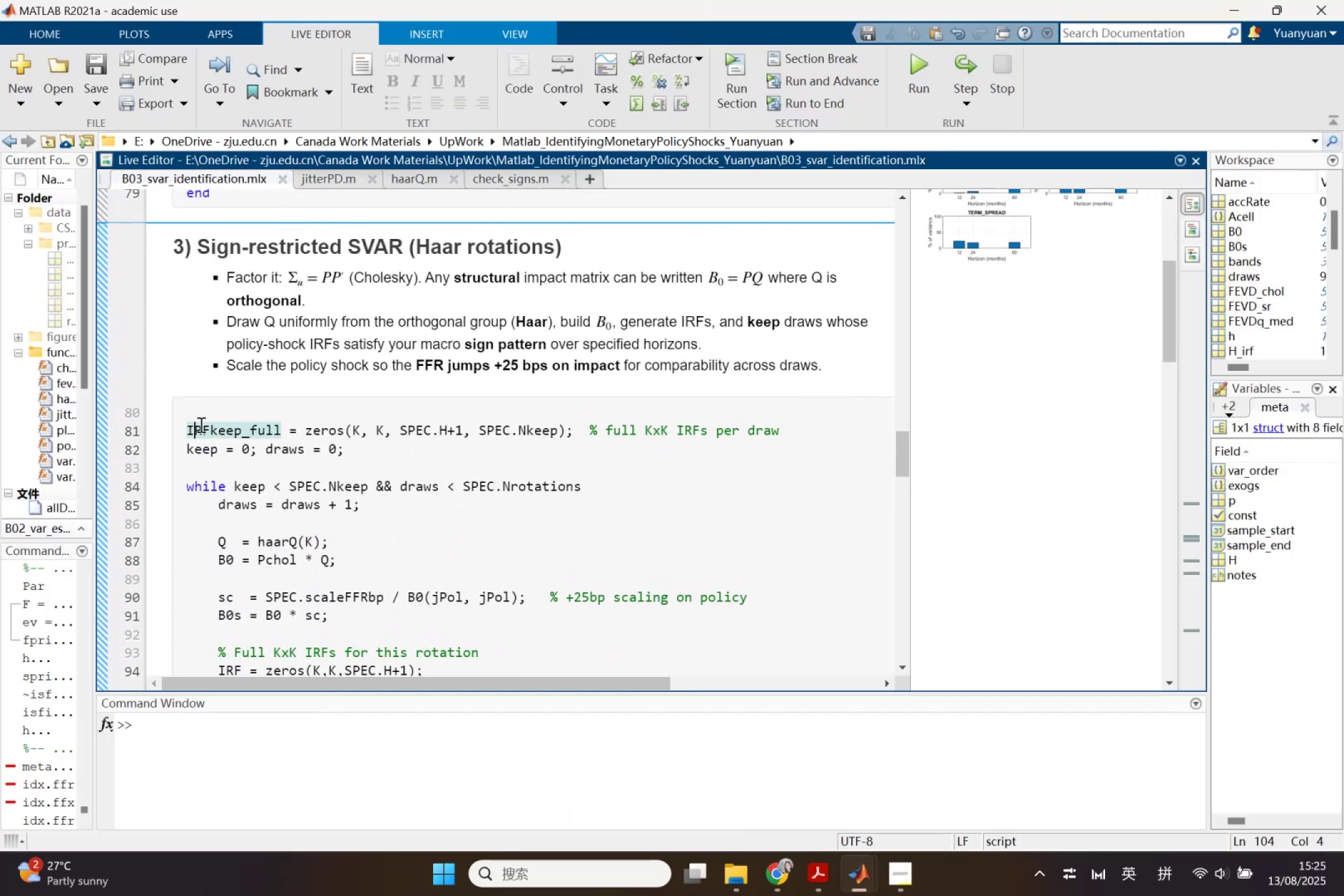 
left_click([190, 426])
 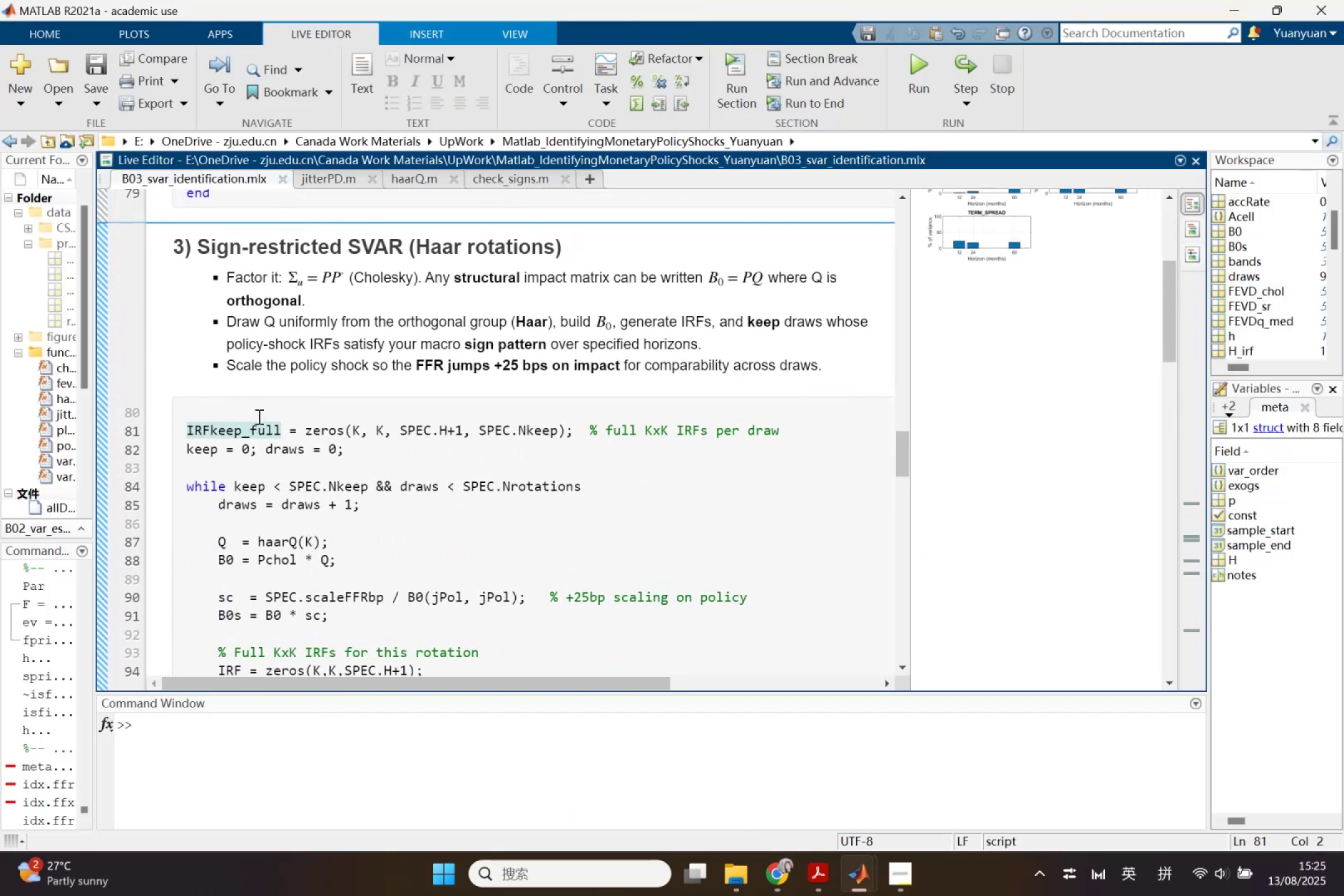 
key(ArrowLeft)
 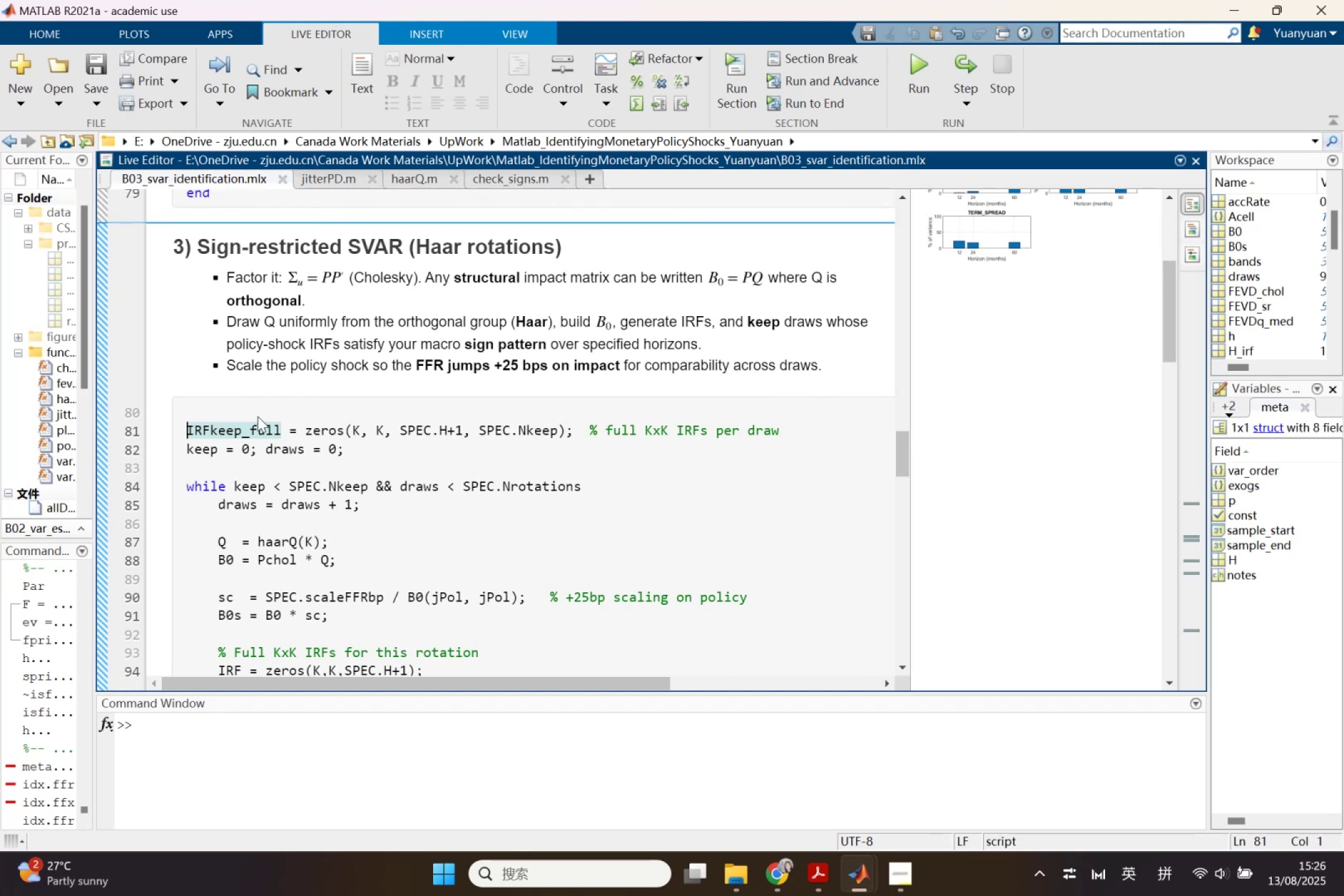 
key(Enter)
 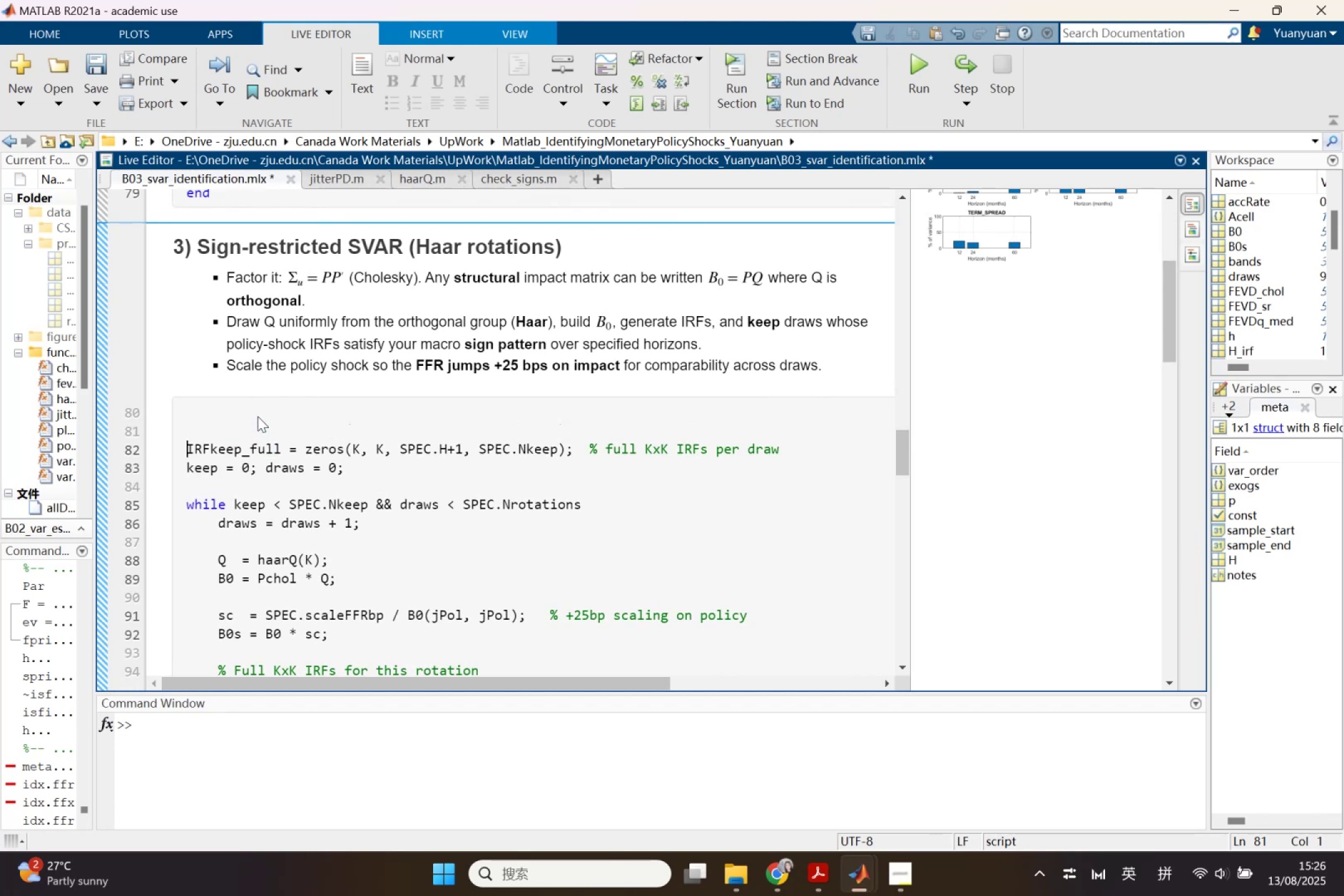 
key(ArrowUp)
 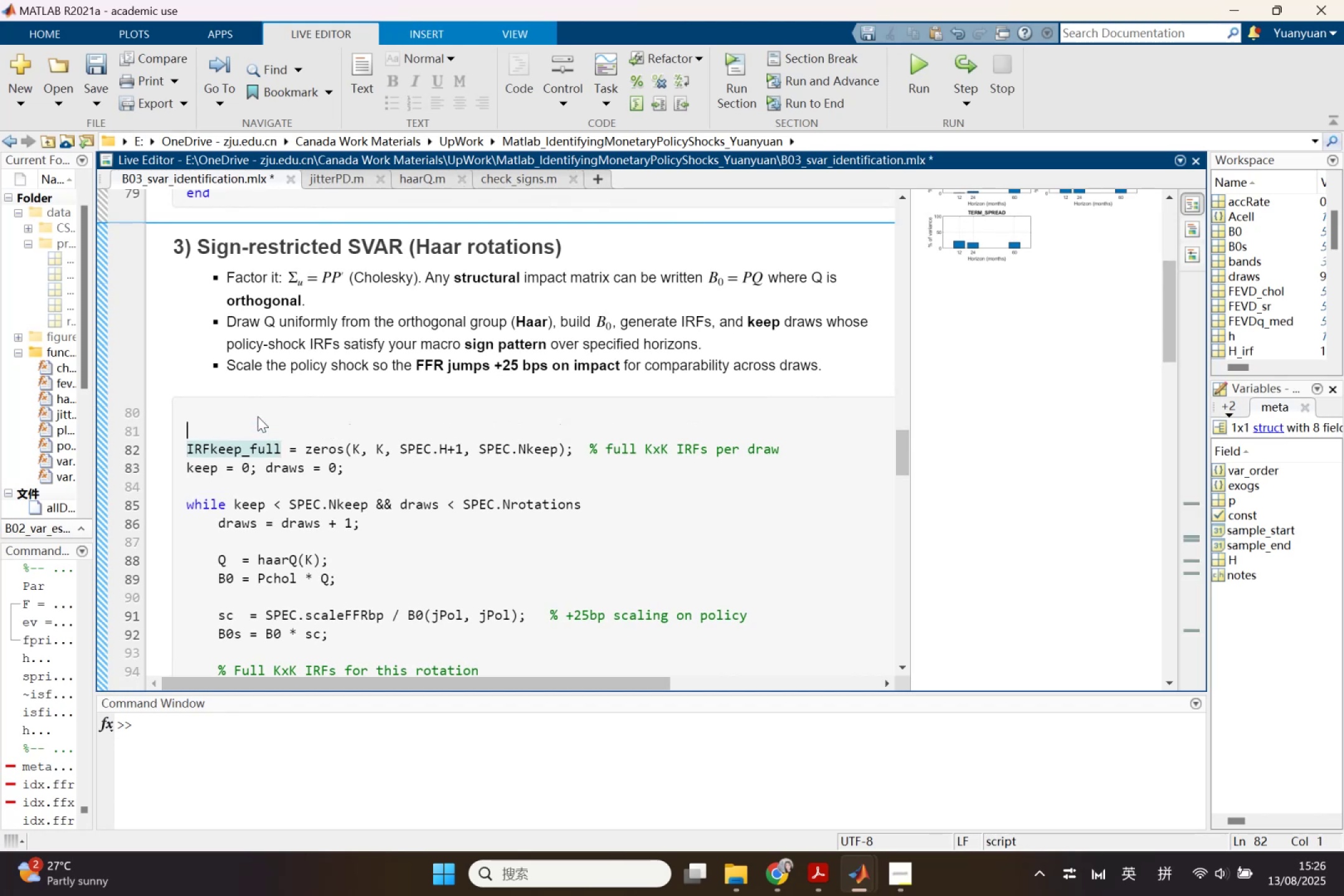 
key(ArrowUp)
 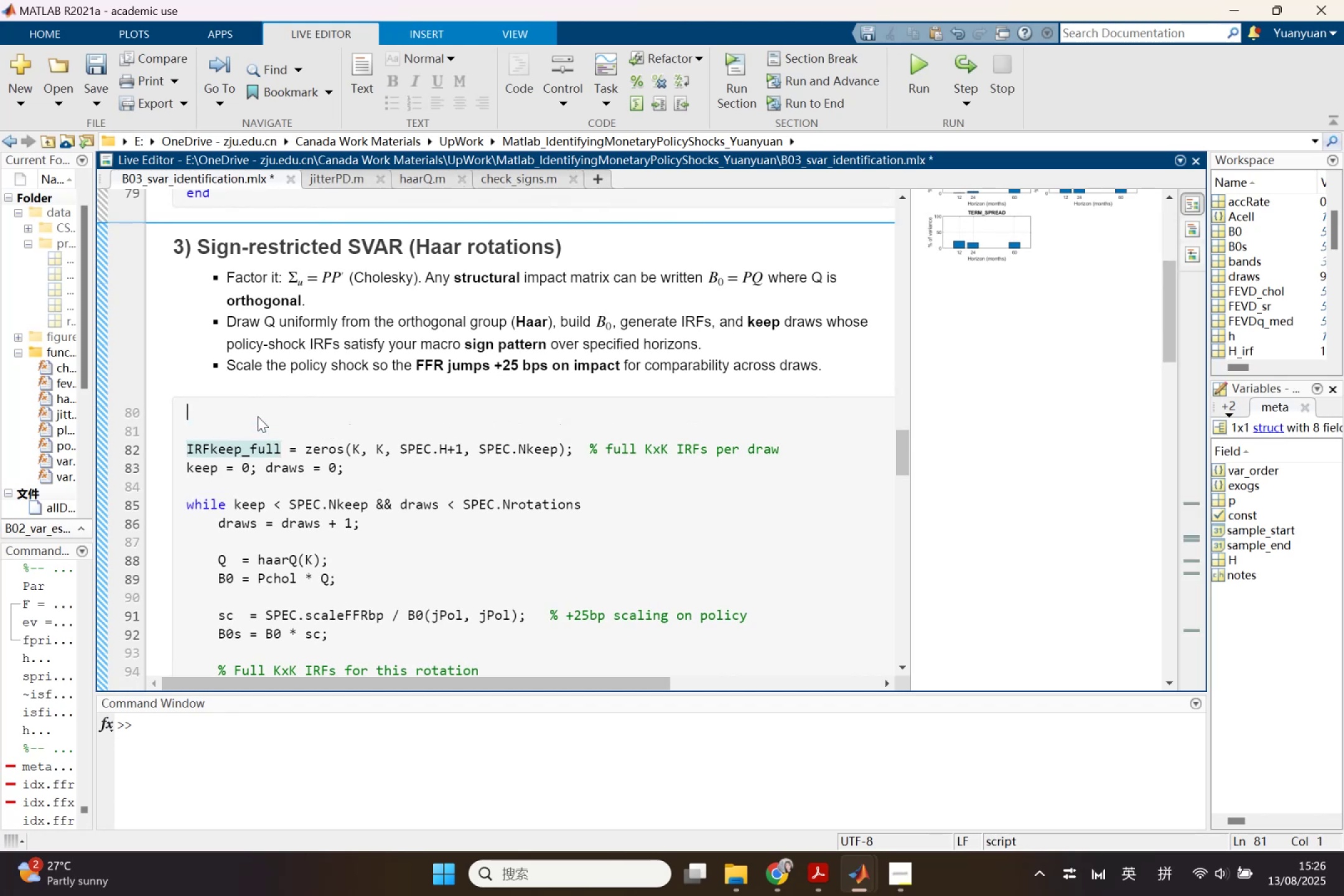 
key(Control+ControlLeft)
 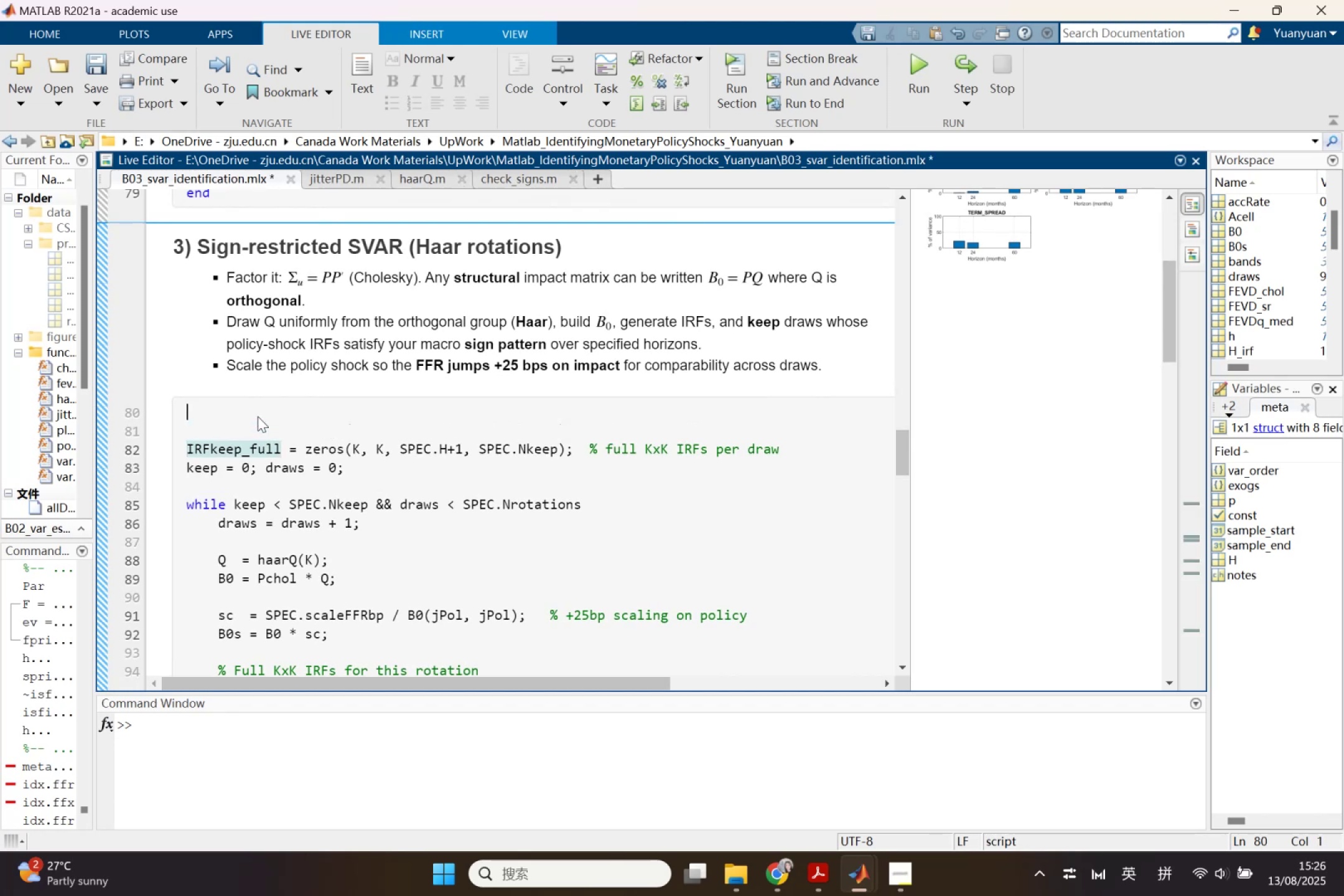 
key(Control+V)
 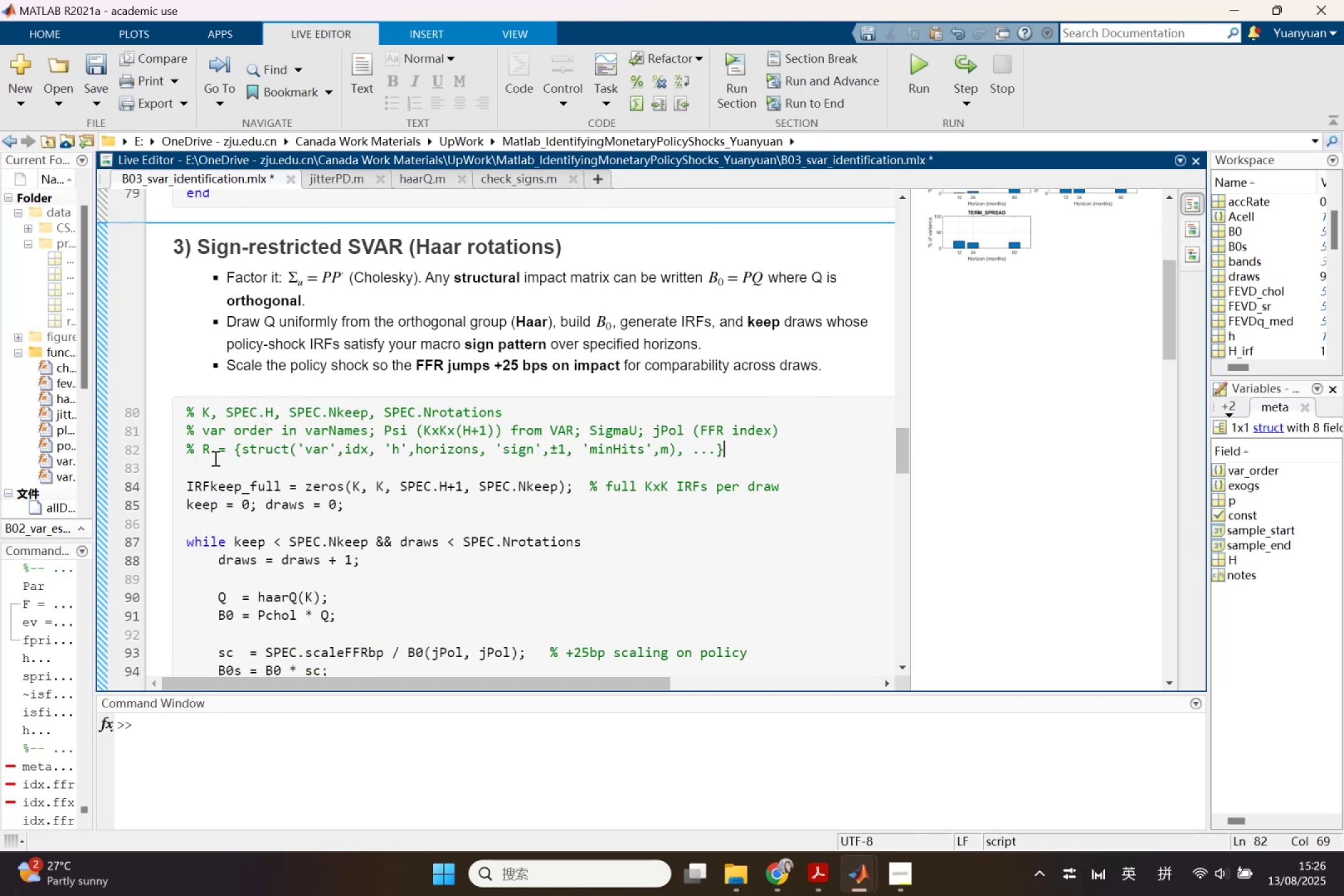 
left_click([214, 458])
 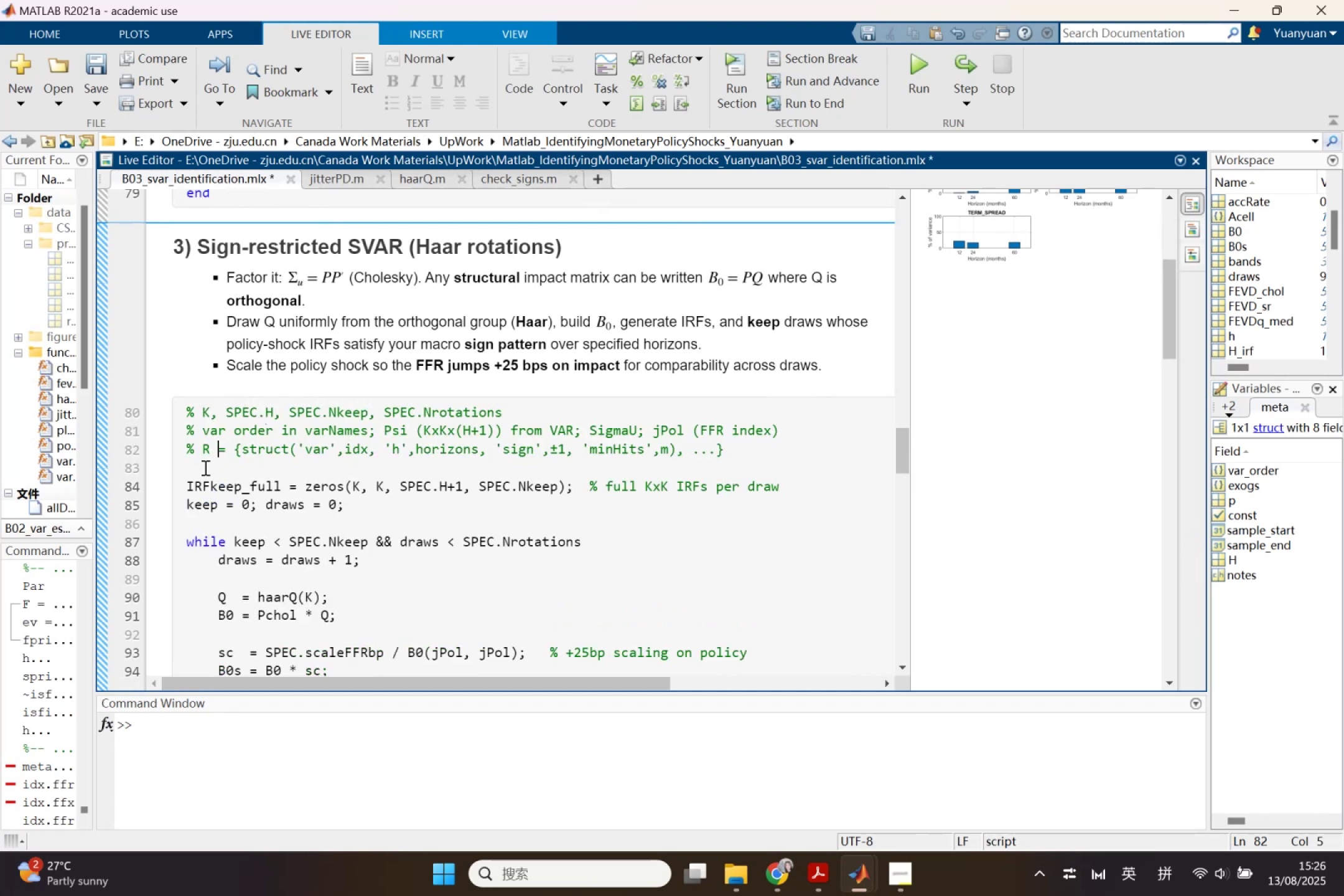 
left_click([204, 467])
 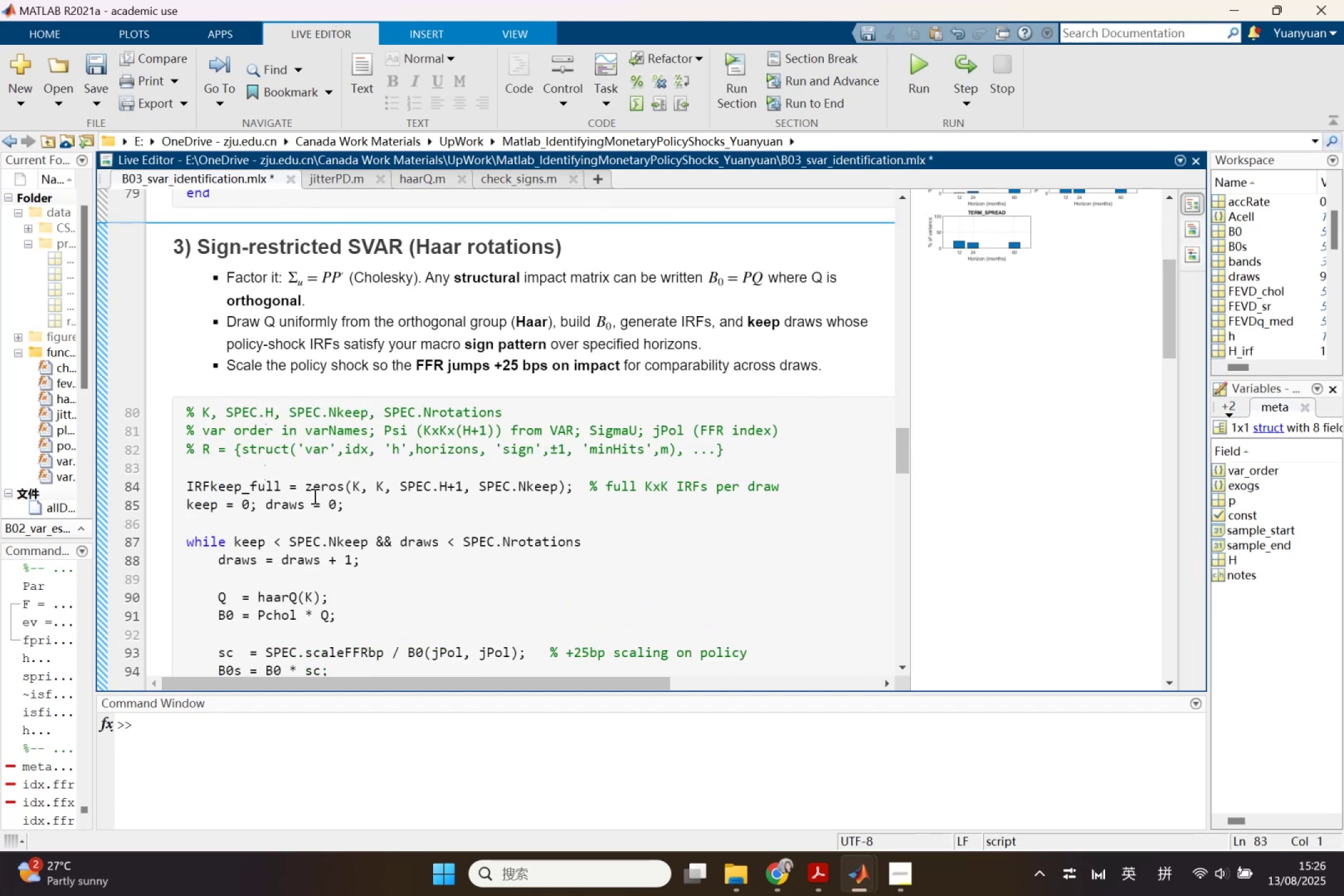 
key(Backspace)
 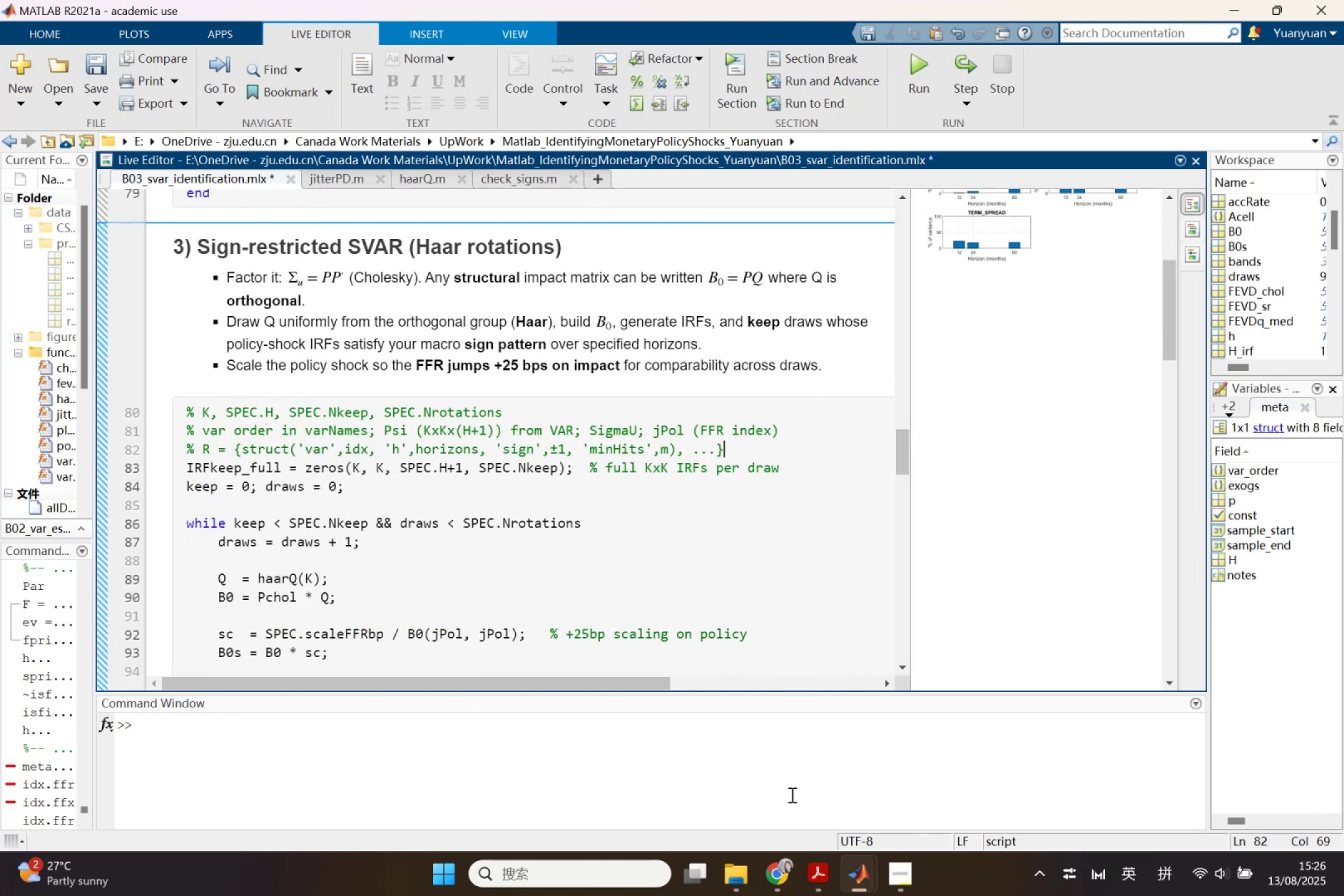 
left_click([856, 875])
 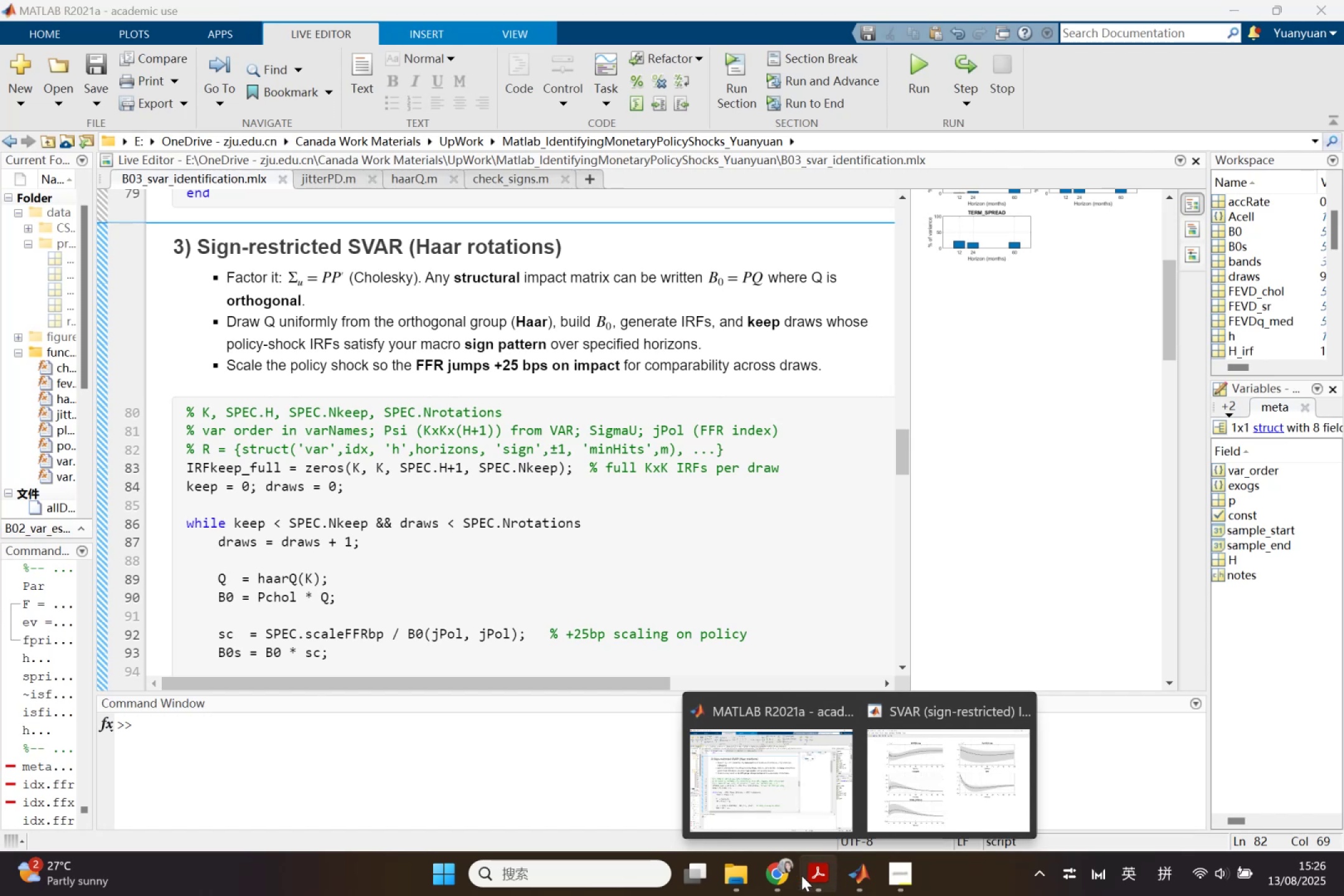 
left_click([788, 874])
 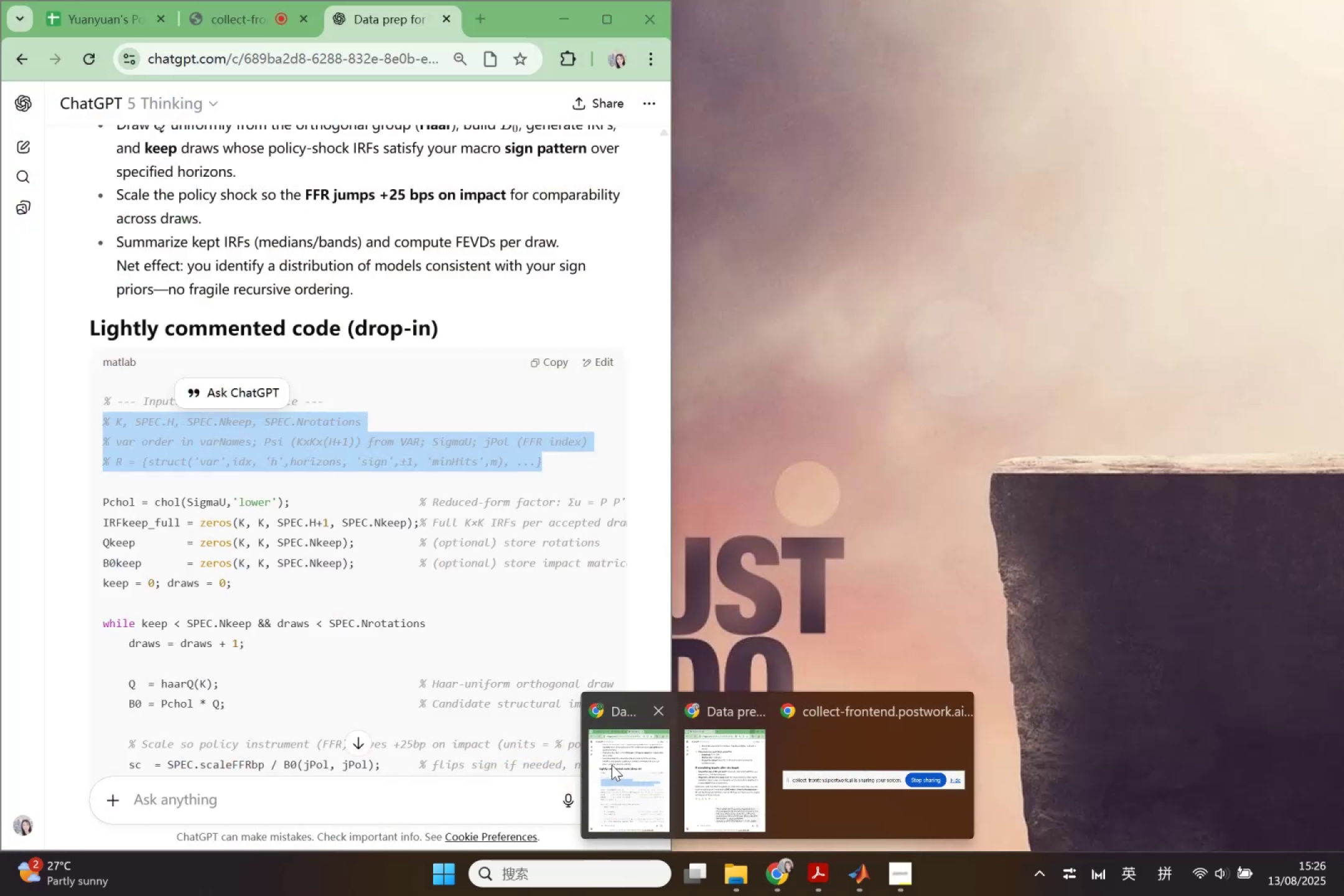 
left_click([612, 765])
 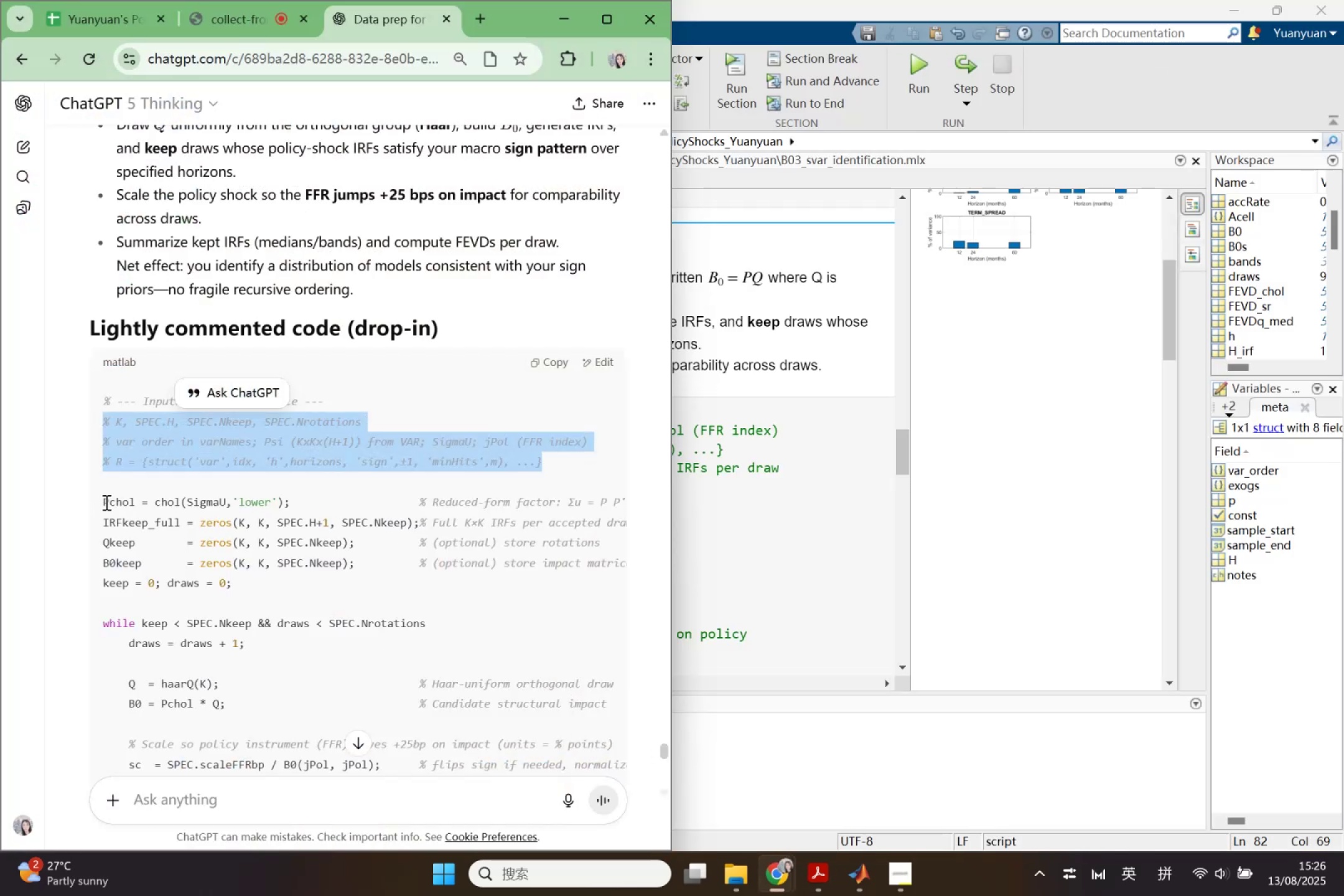 
left_click_drag(start_coordinate=[103, 502], to_coordinate=[324, 588])
 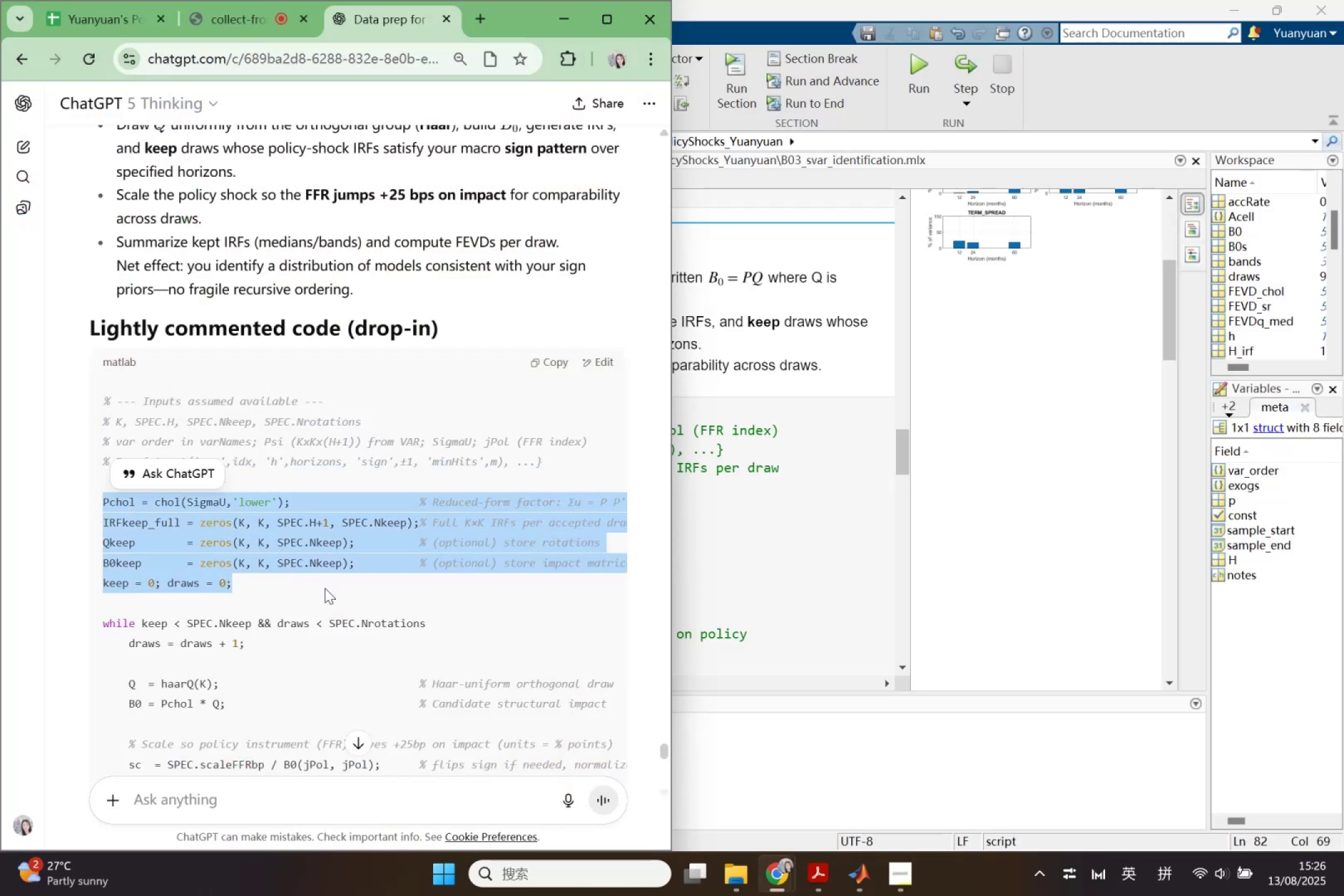 
key(Control+C)
 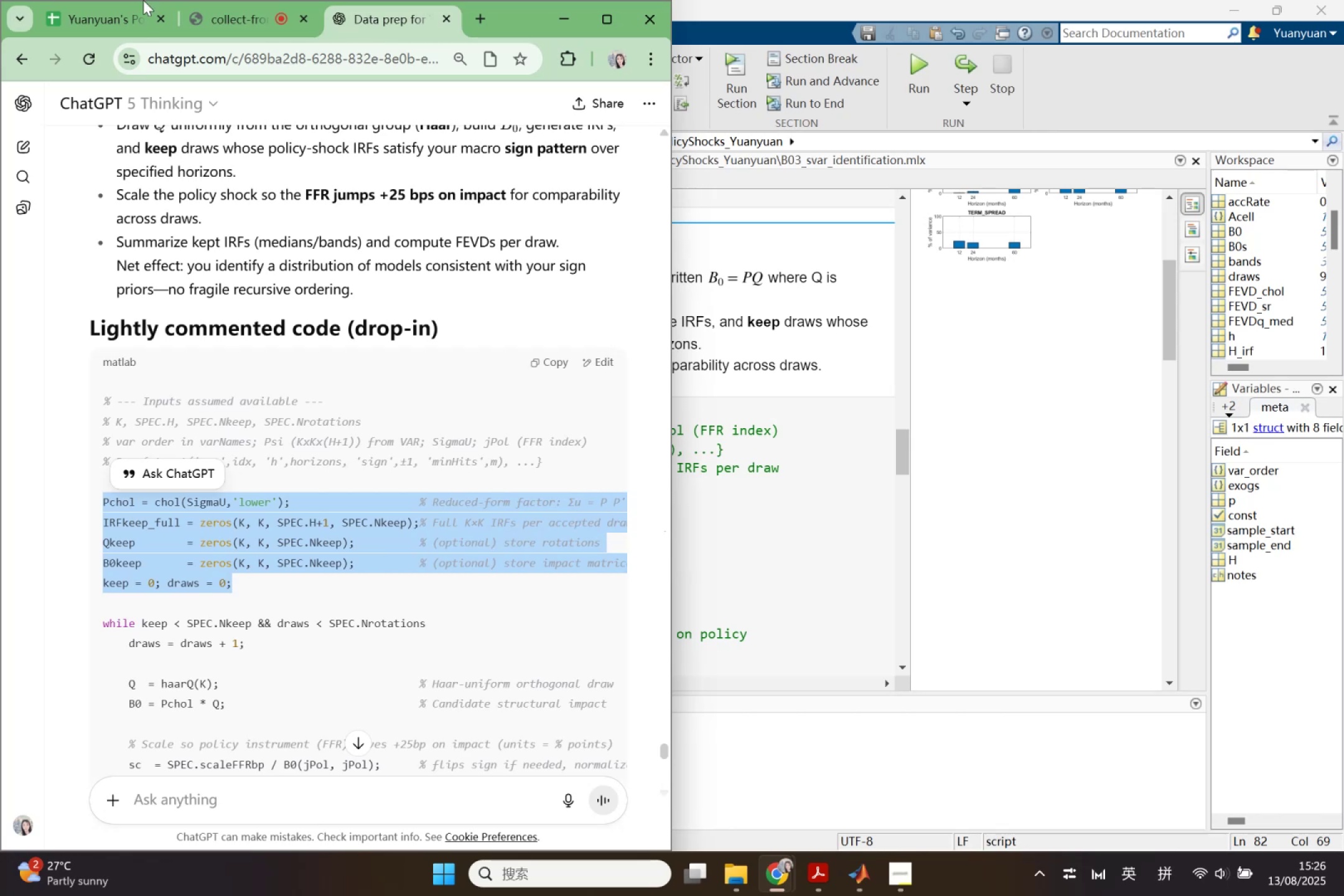 
left_click_drag(start_coordinate=[533, 26], to_coordinate=[1010, 234])
 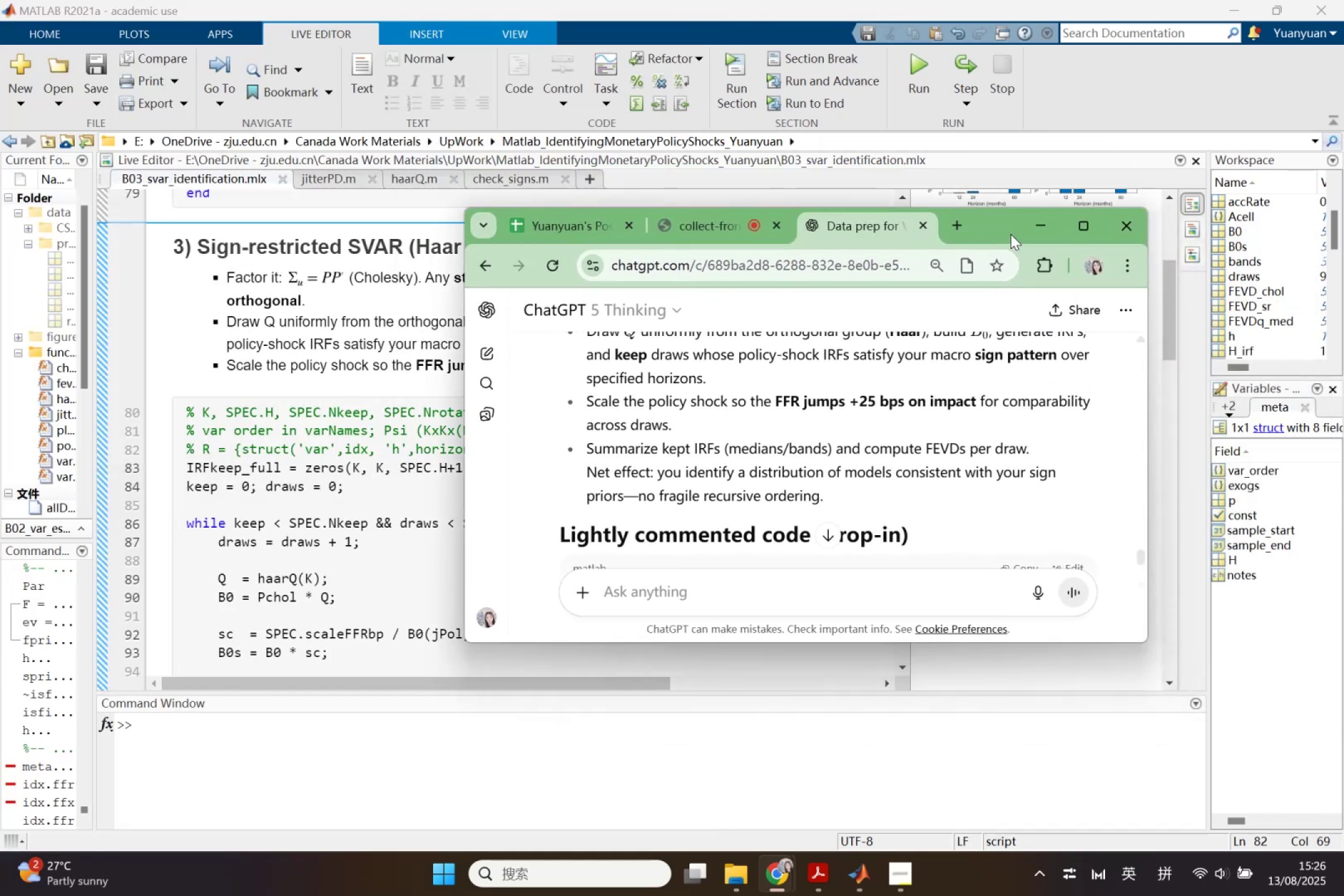 
double_click([1010, 234])
 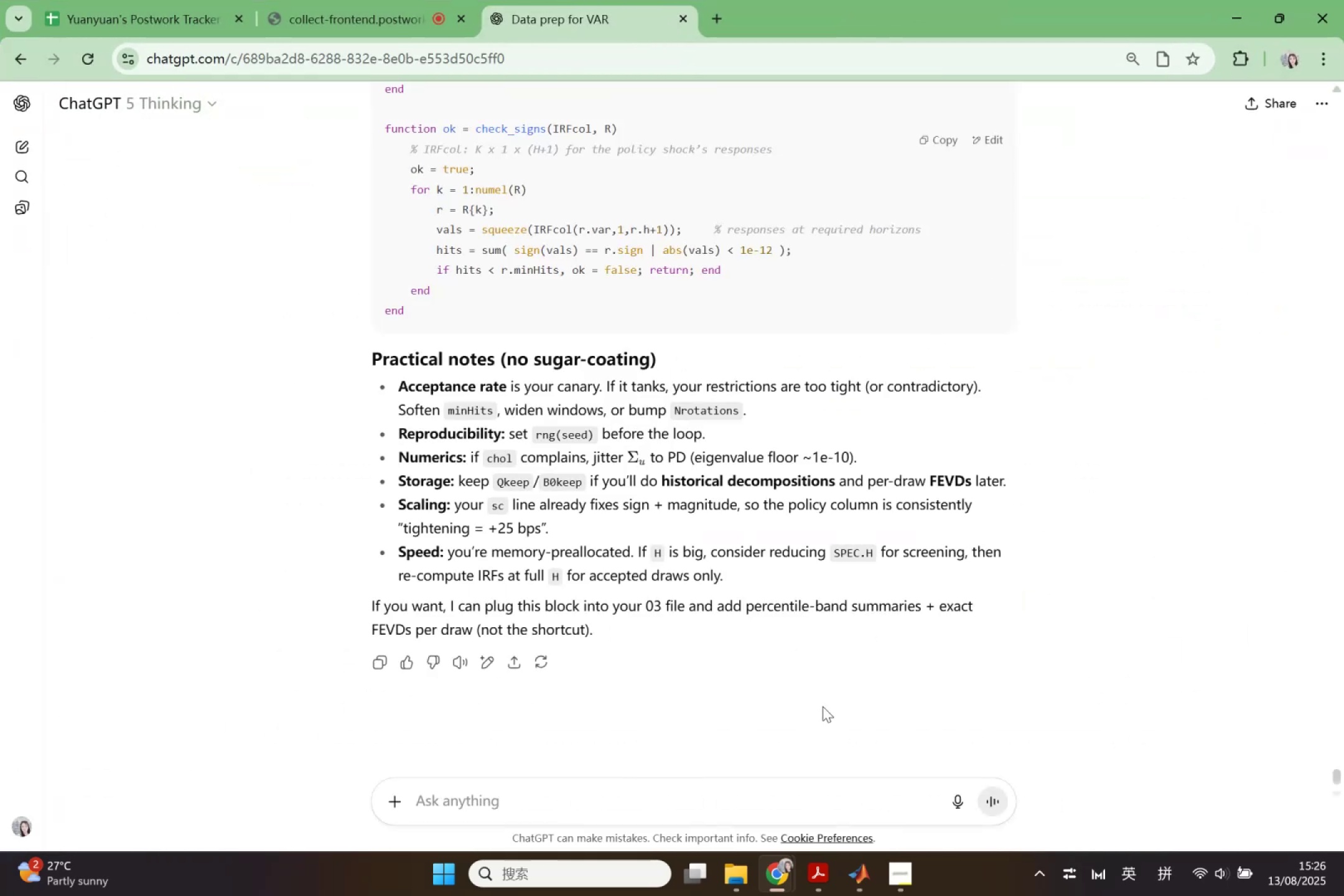 
scroll: coordinate [776, 696], scroll_direction: up, amount: 11.0
 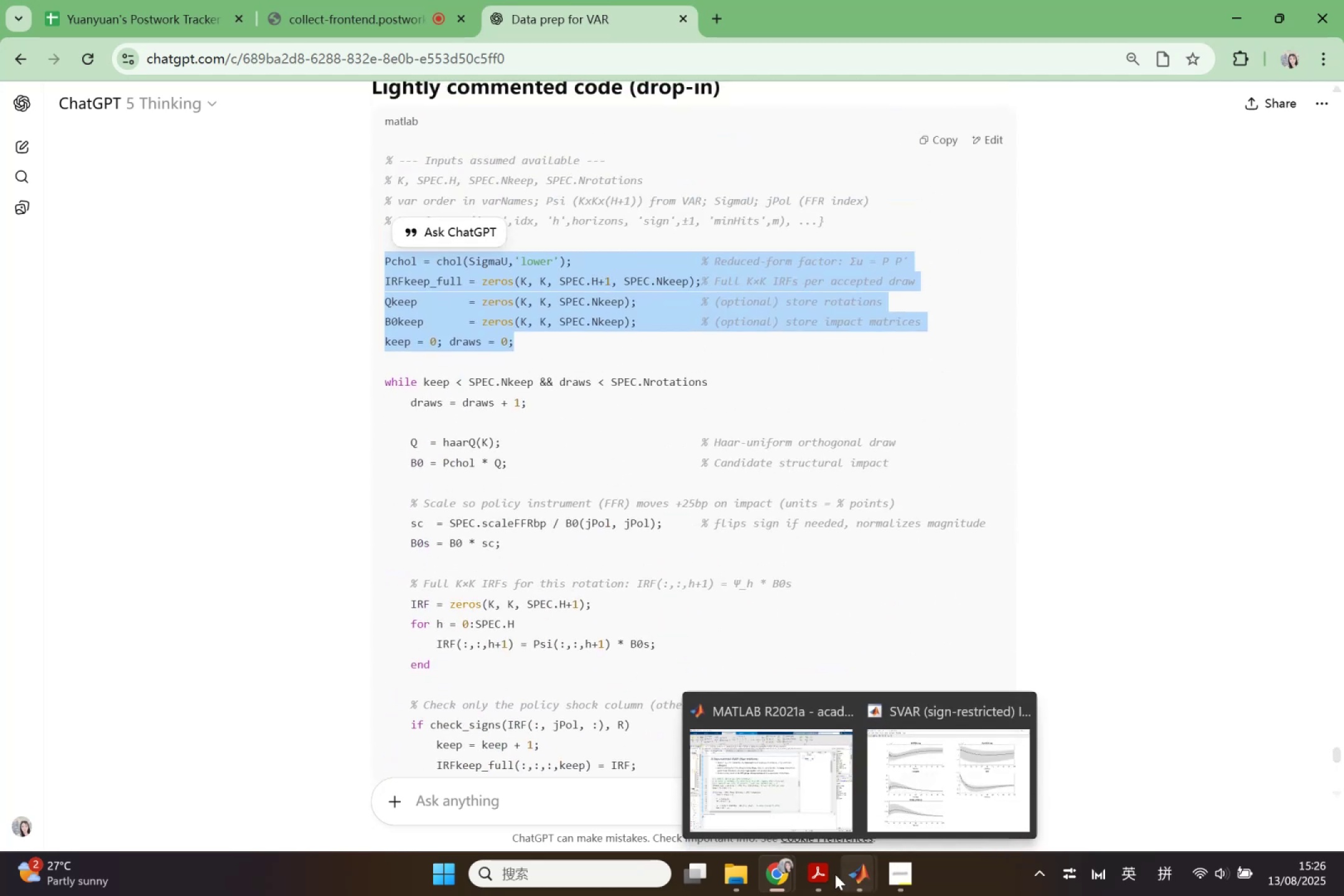 
wait(5.33)
 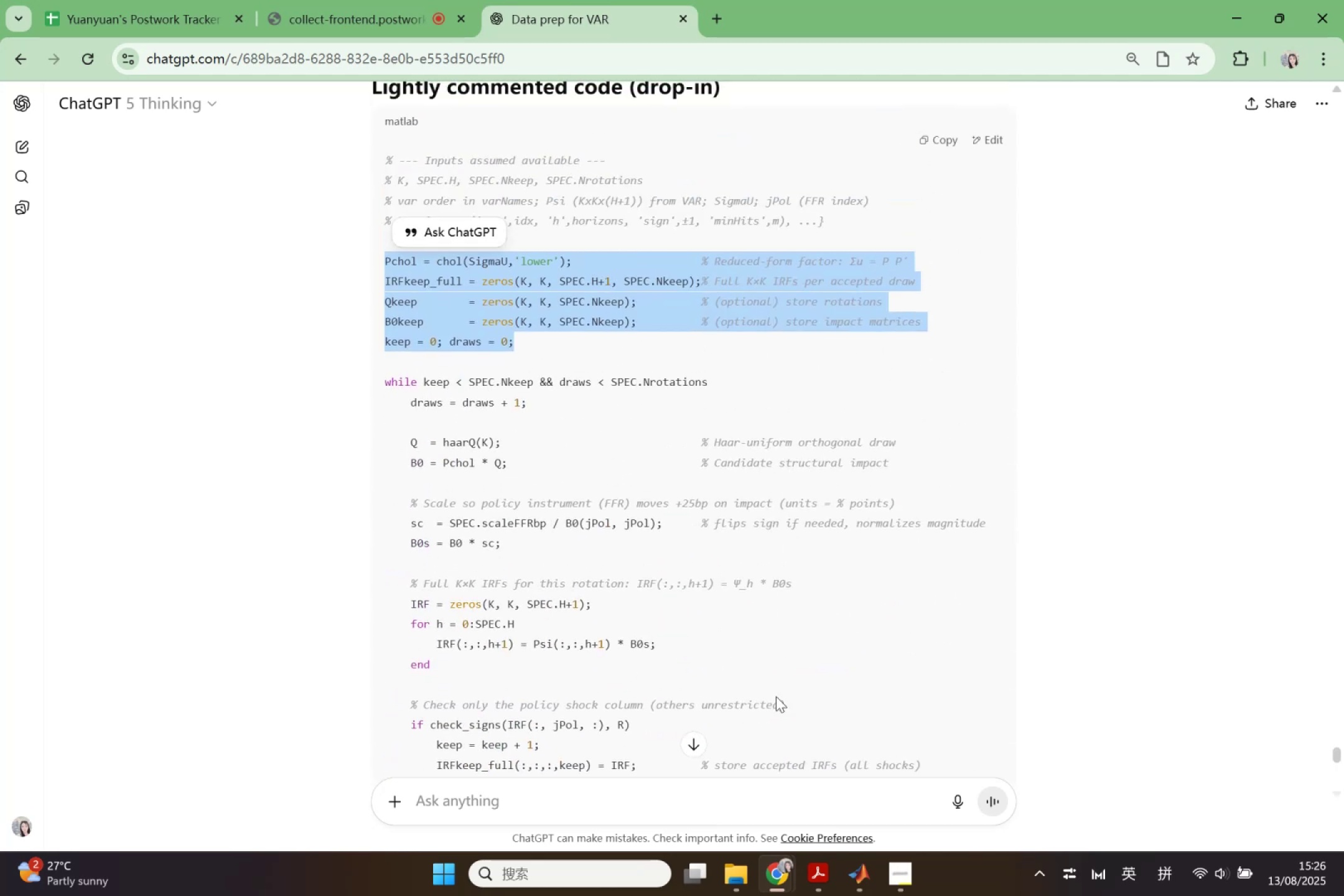 
left_click([781, 806])
 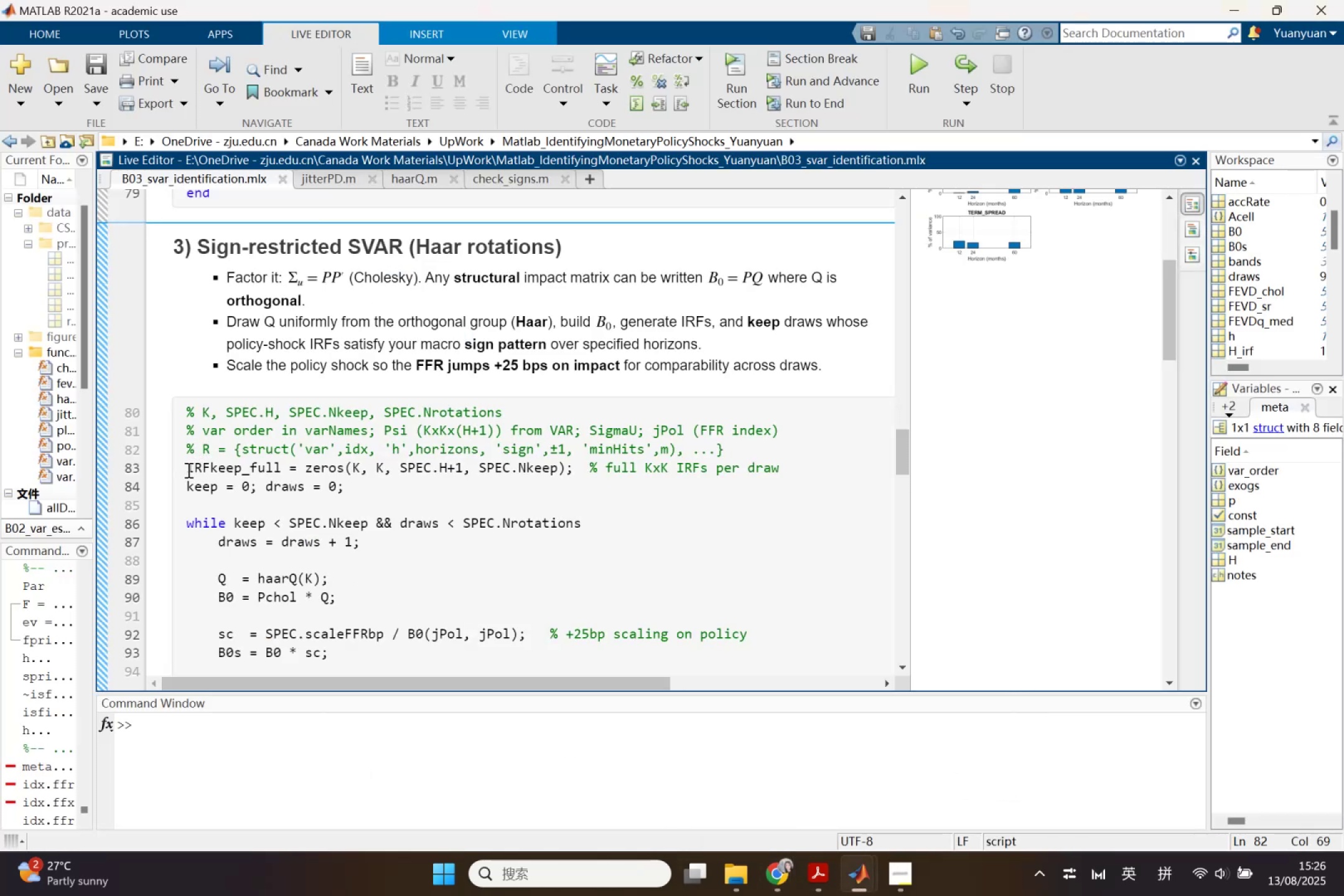 
left_click_drag(start_coordinate=[184, 471], to_coordinate=[365, 500])
 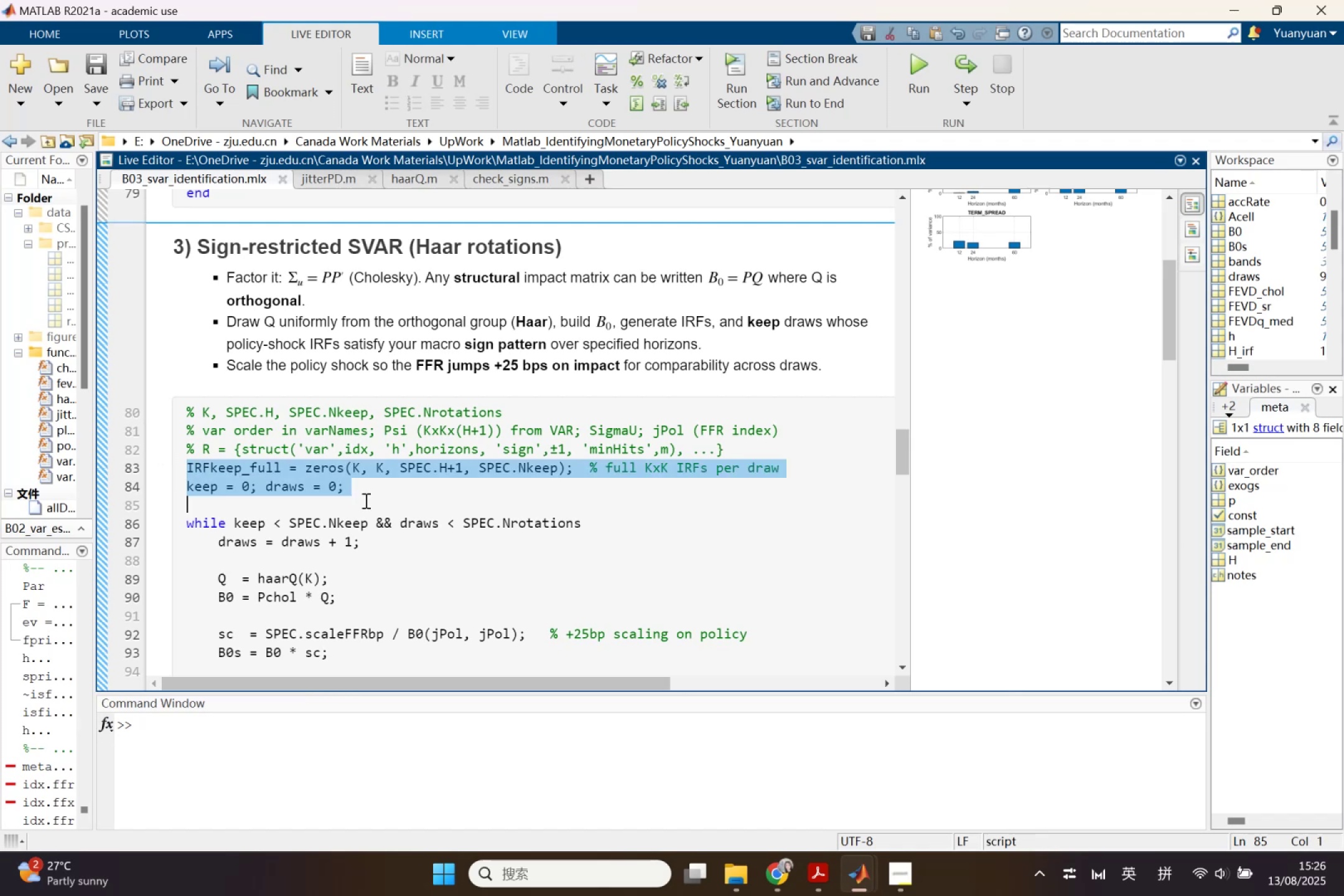 
key(Control+V)
 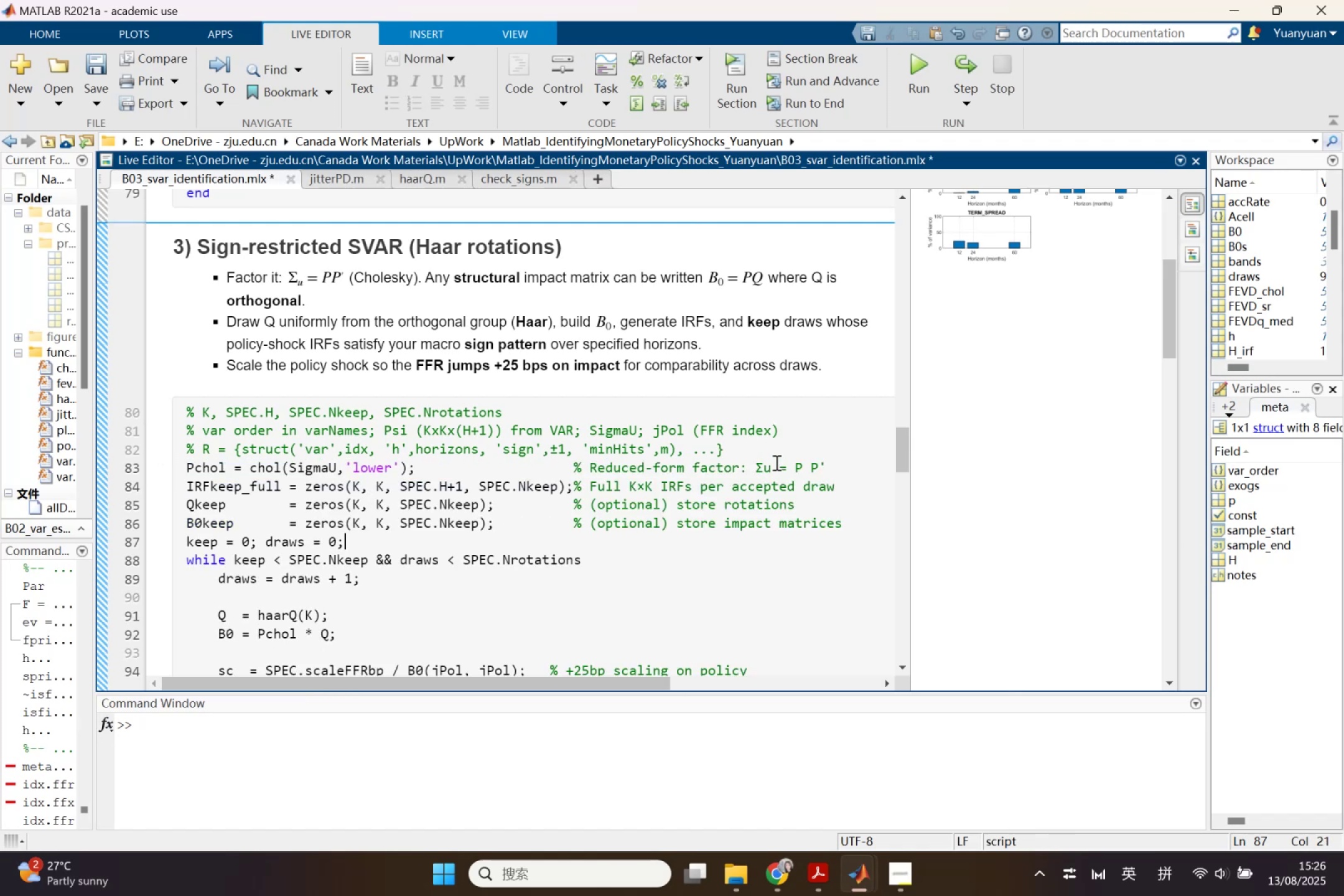 
left_click_drag(start_coordinate=[833, 465], to_coordinate=[180, 470])
 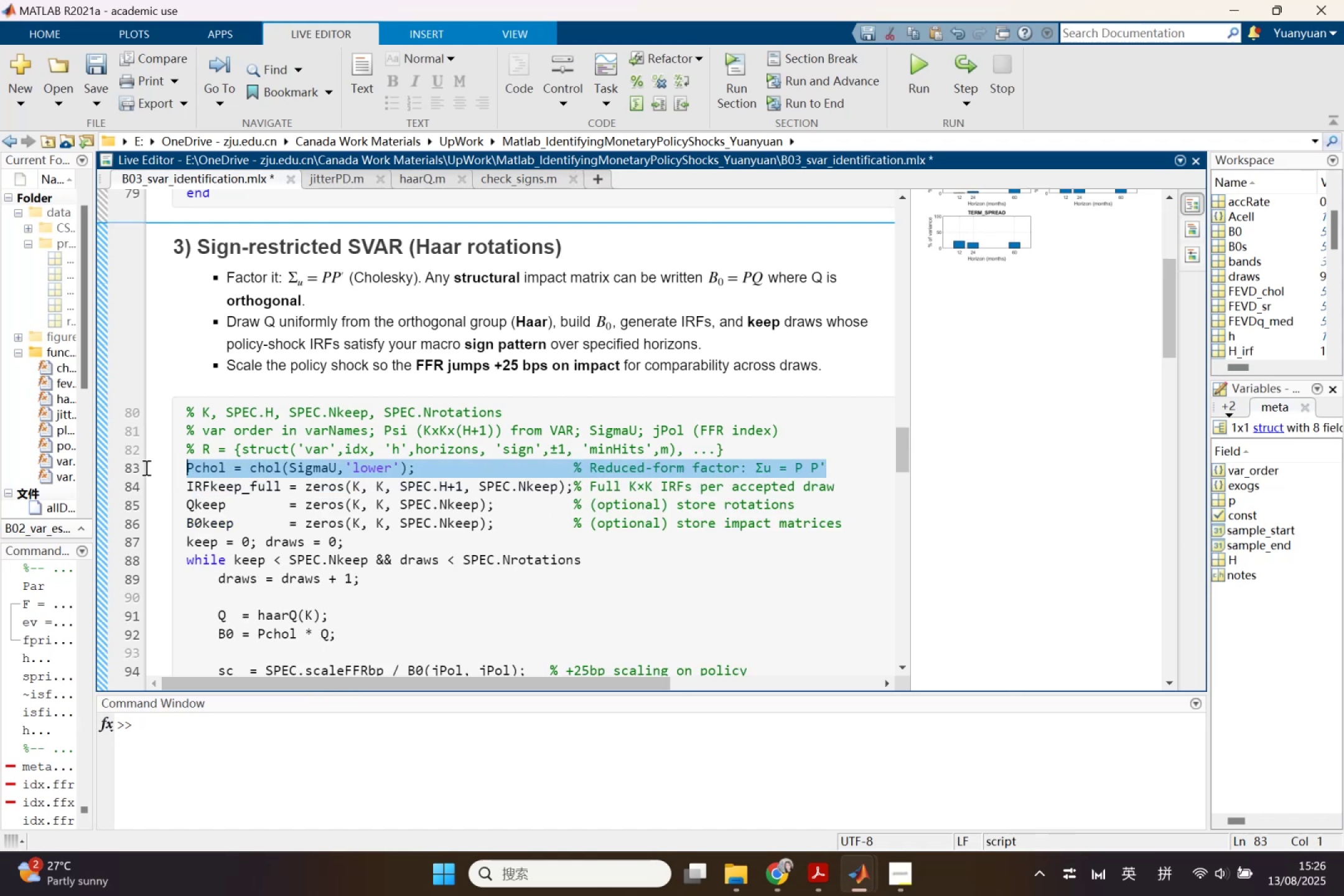 
key(Backspace)
 